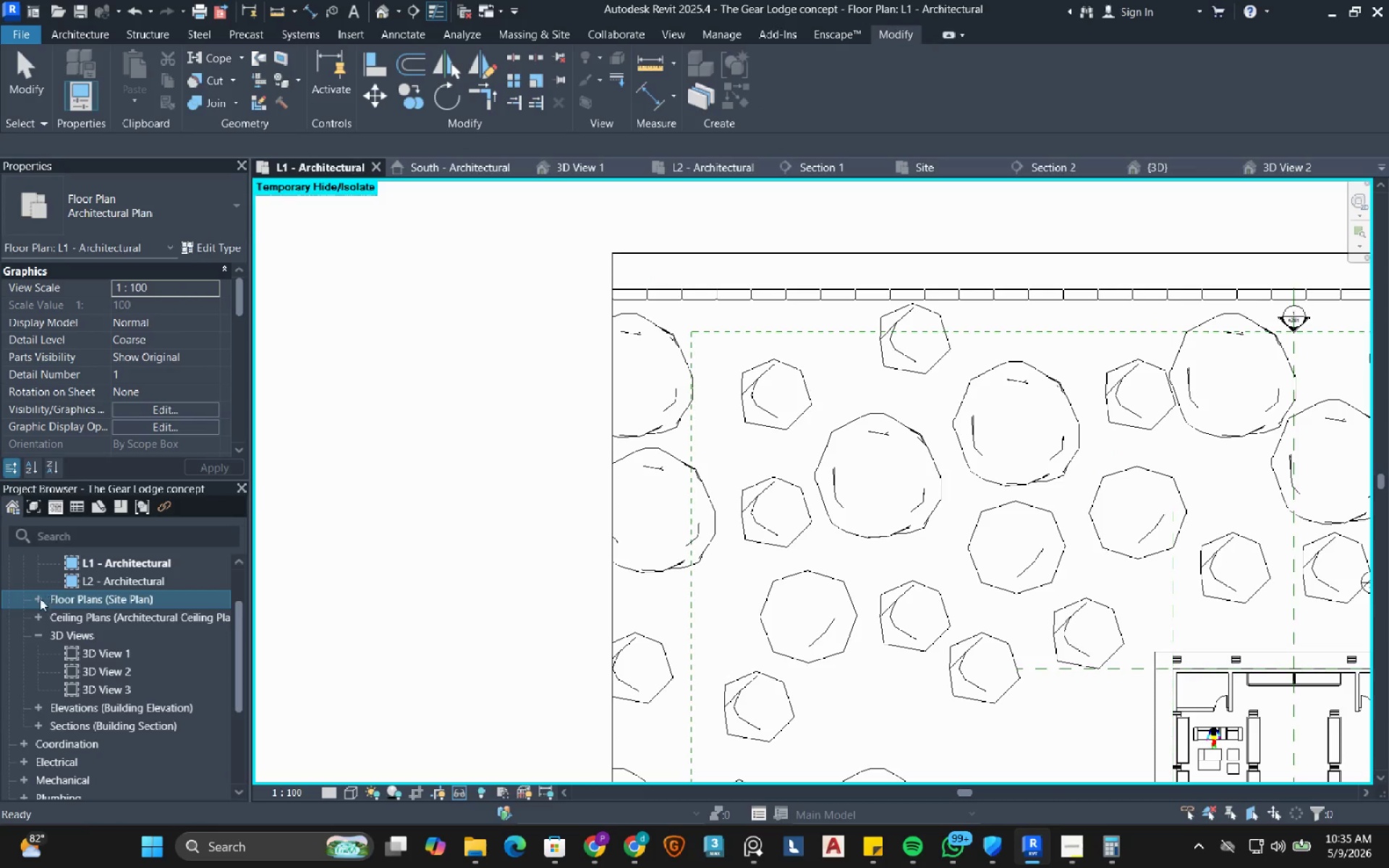 
left_click([38, 599])
 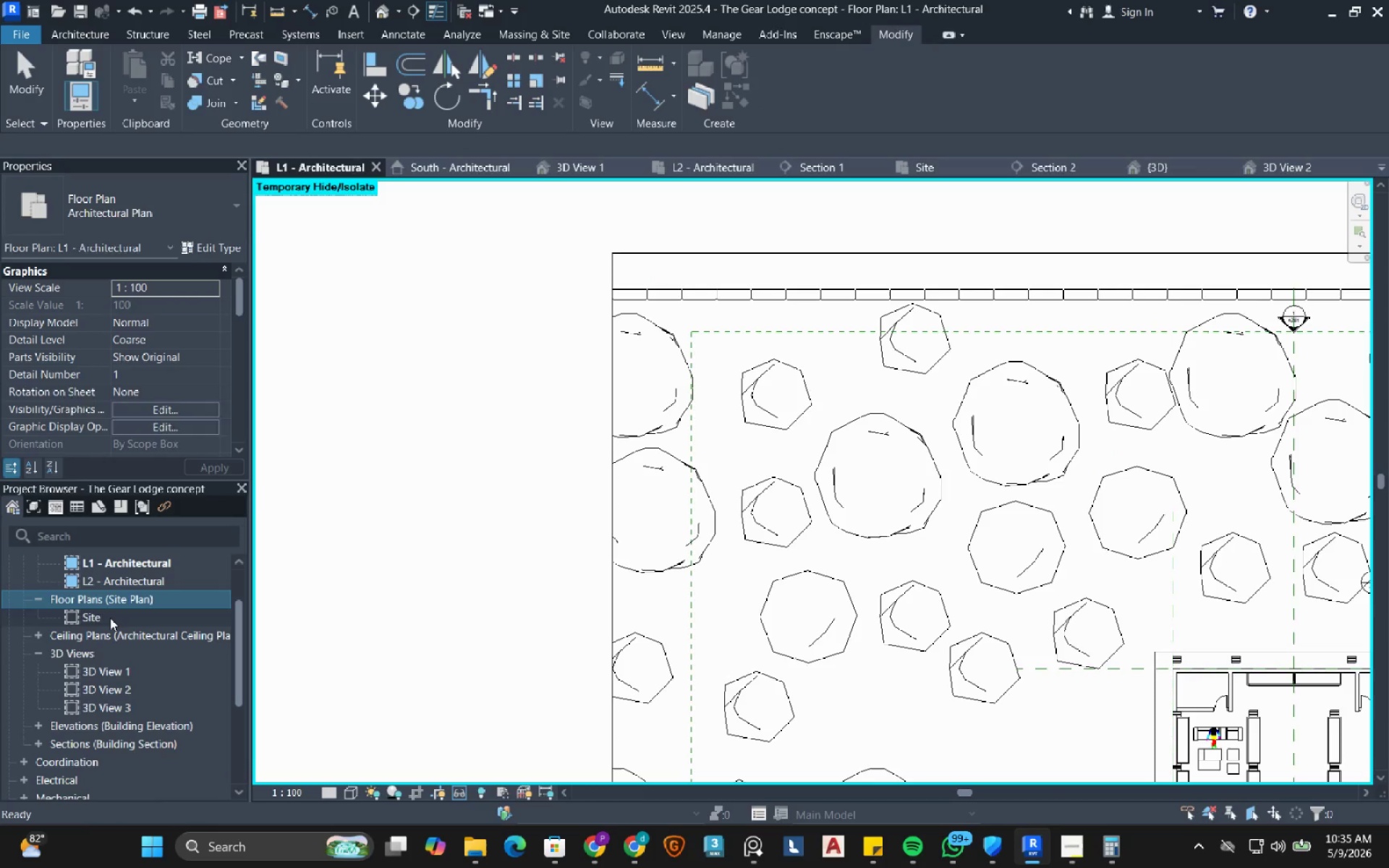 
double_click([110, 618])
 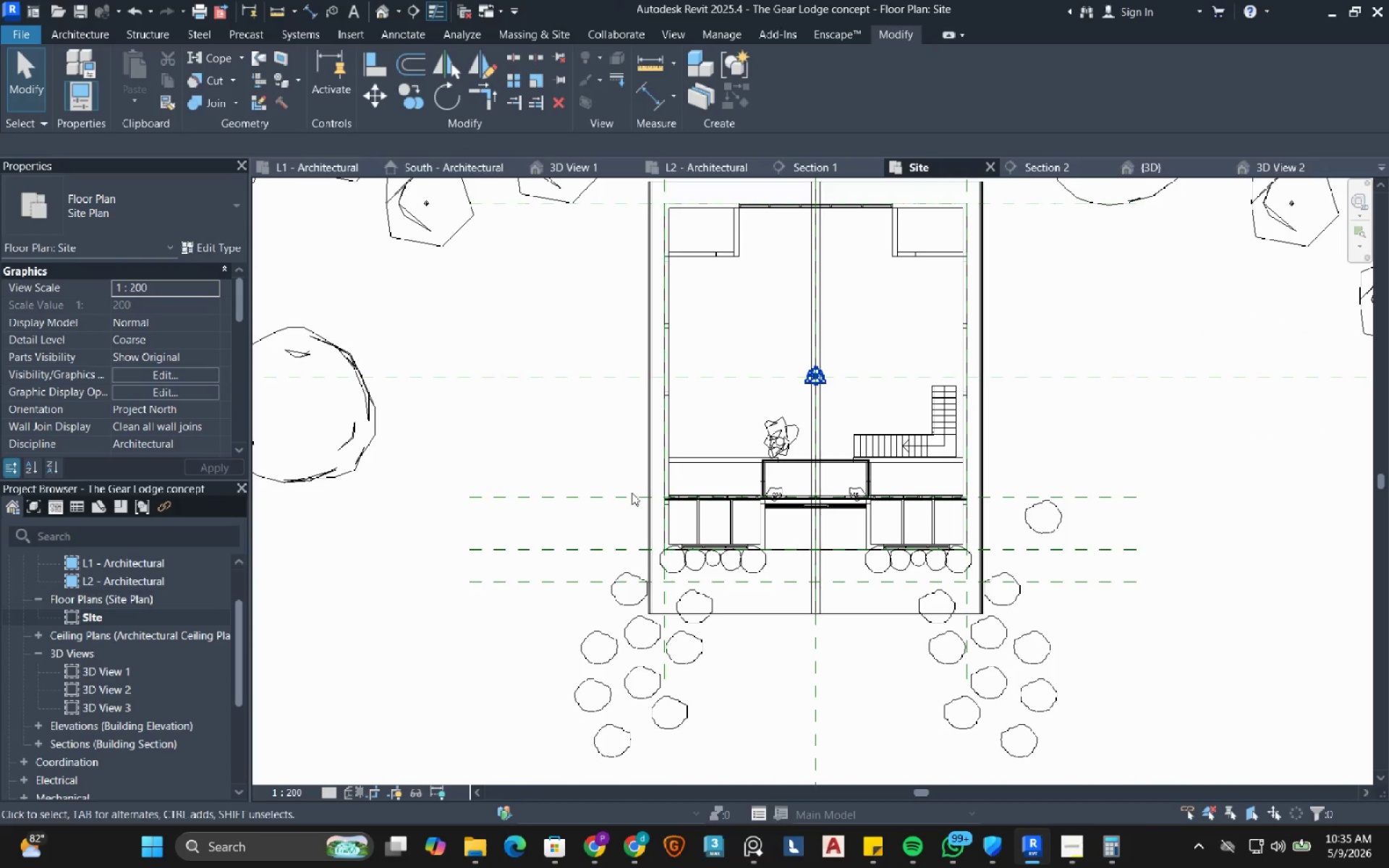 
scroll: coordinate [723, 494], scroll_direction: down, amount: 8.0
 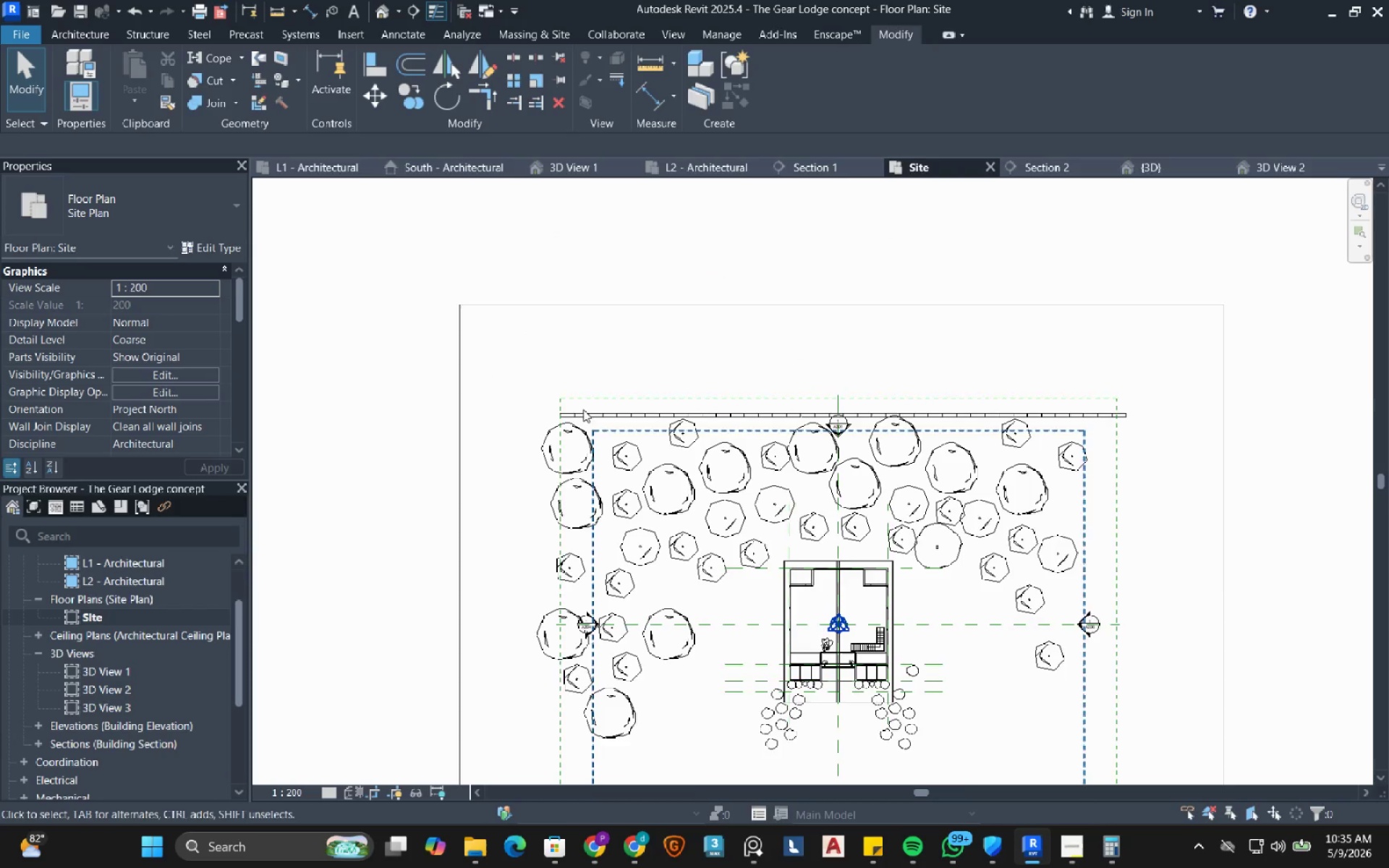 
scroll: coordinate [570, 419], scroll_direction: up, amount: 9.0
 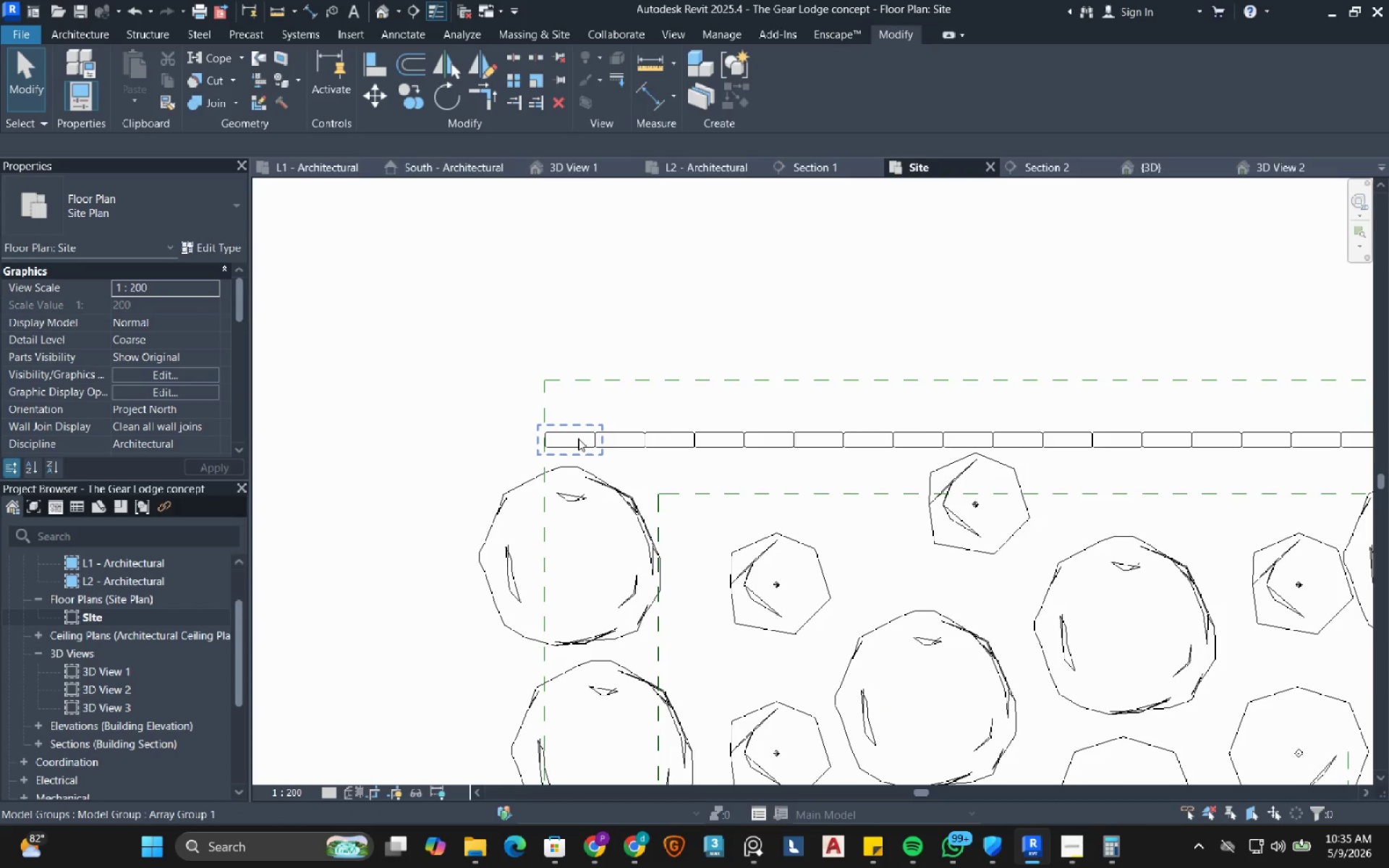 
left_click([578, 438])
 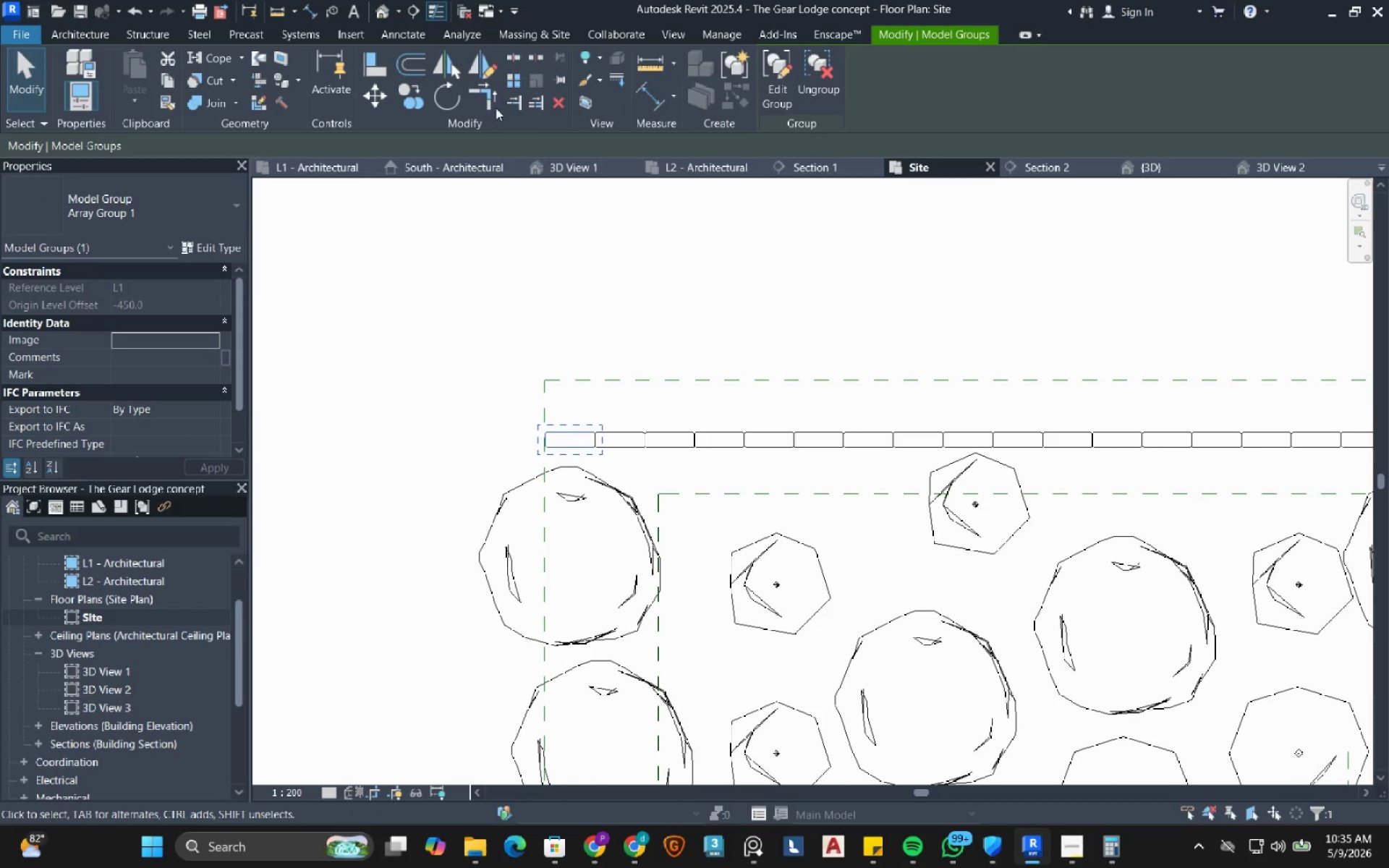 
left_click([481, 68])
 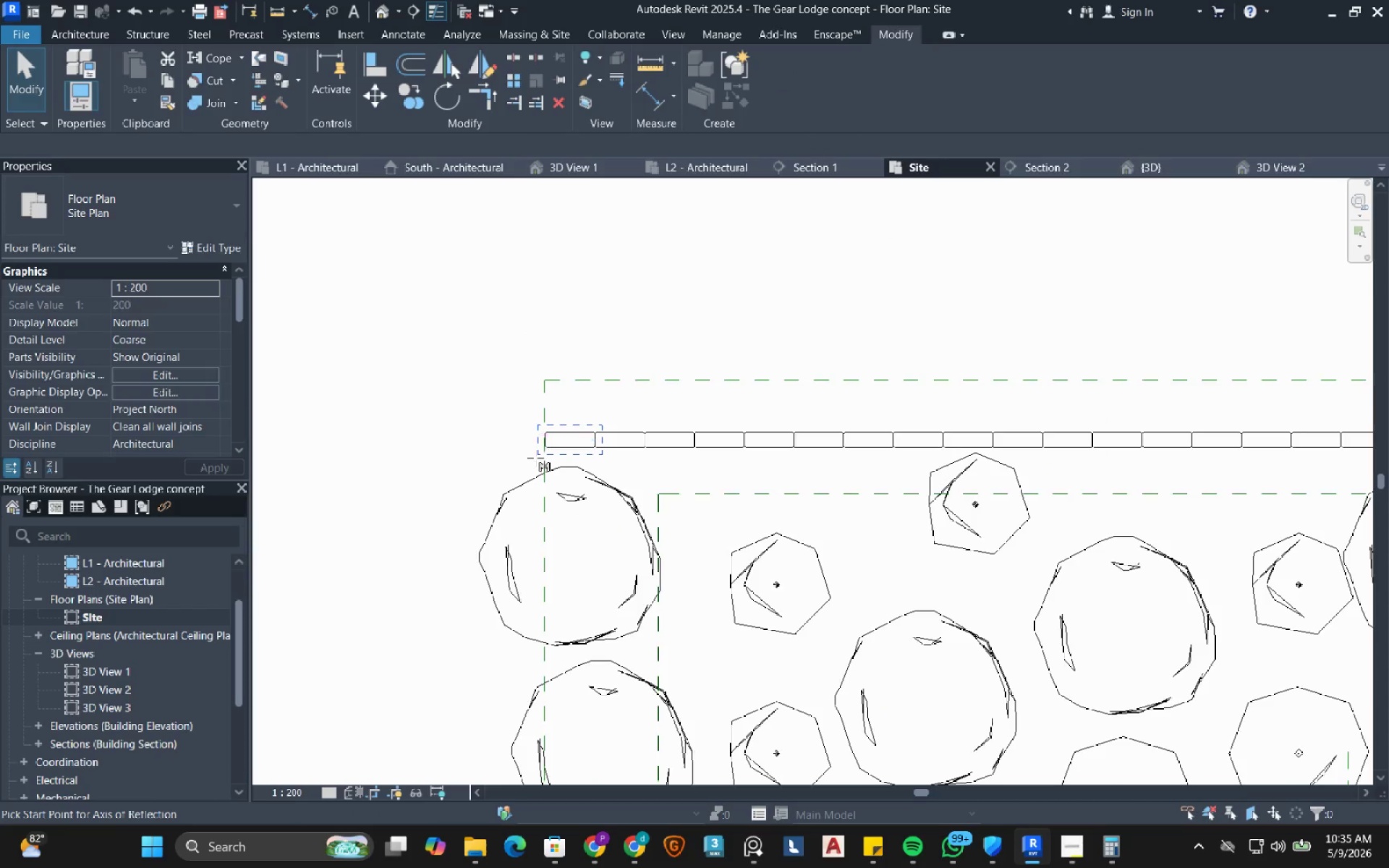 
scroll: coordinate [556, 441], scroll_direction: up, amount: 8.0
 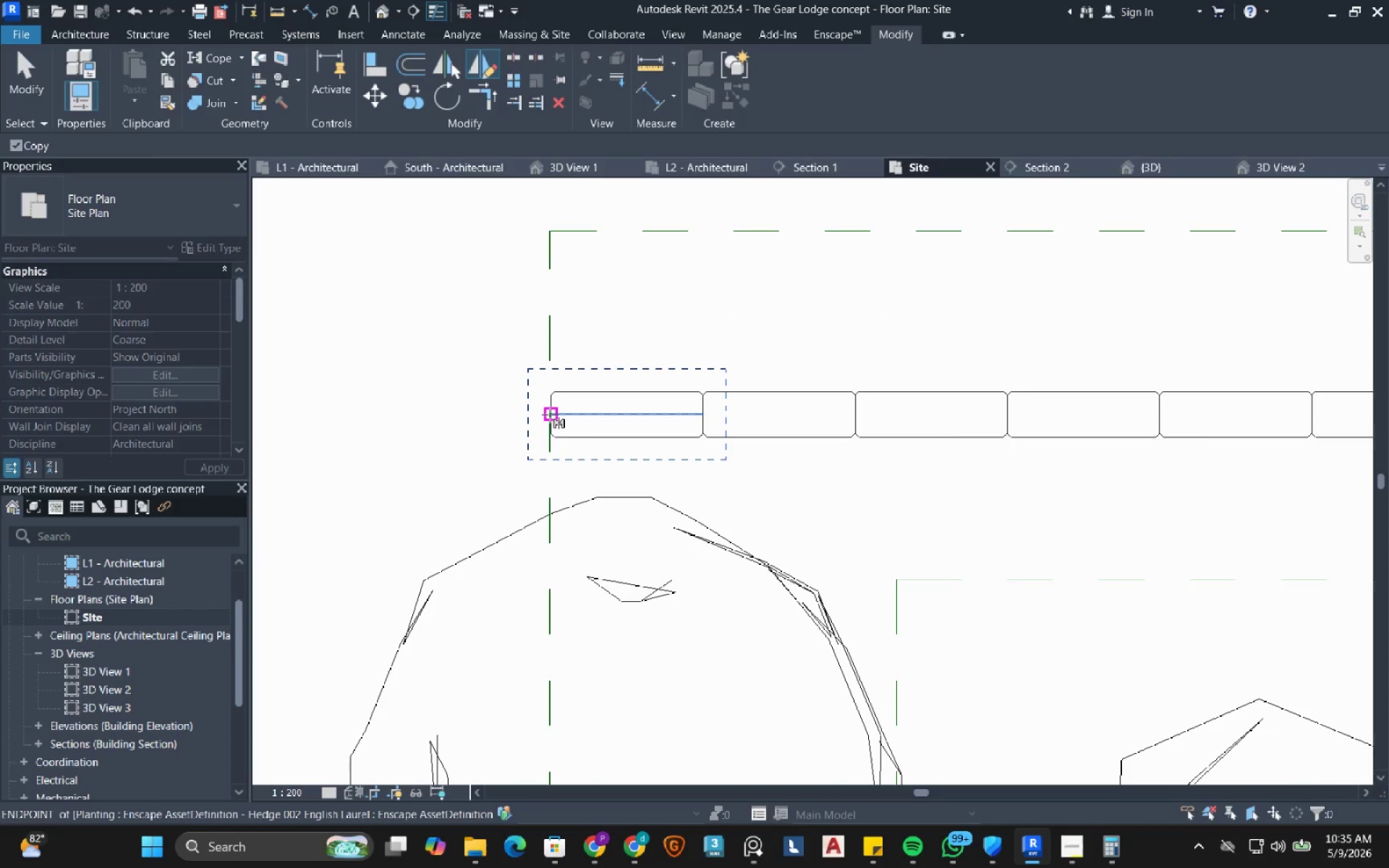 
left_click([550, 414])
 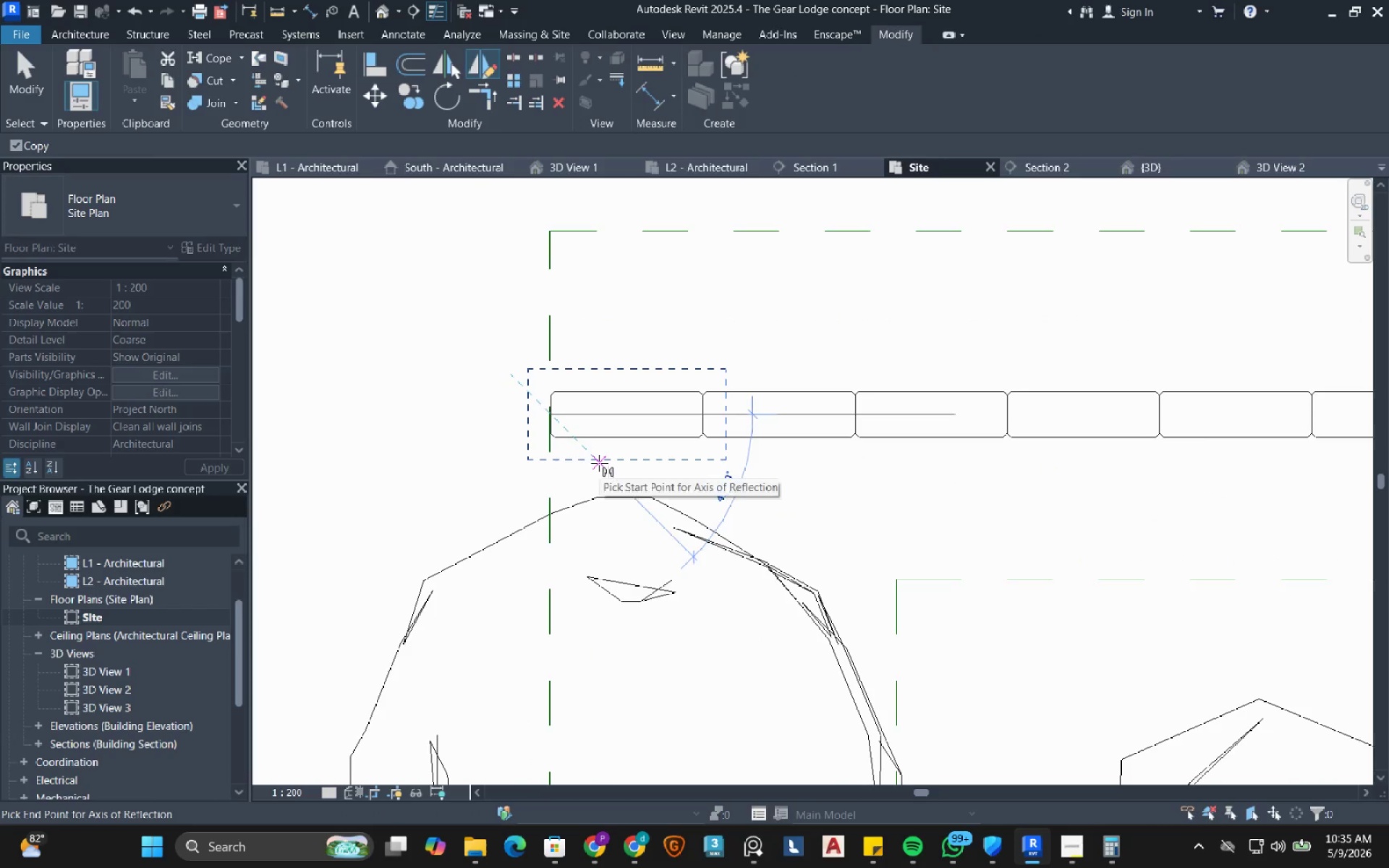 
left_click([599, 463])
 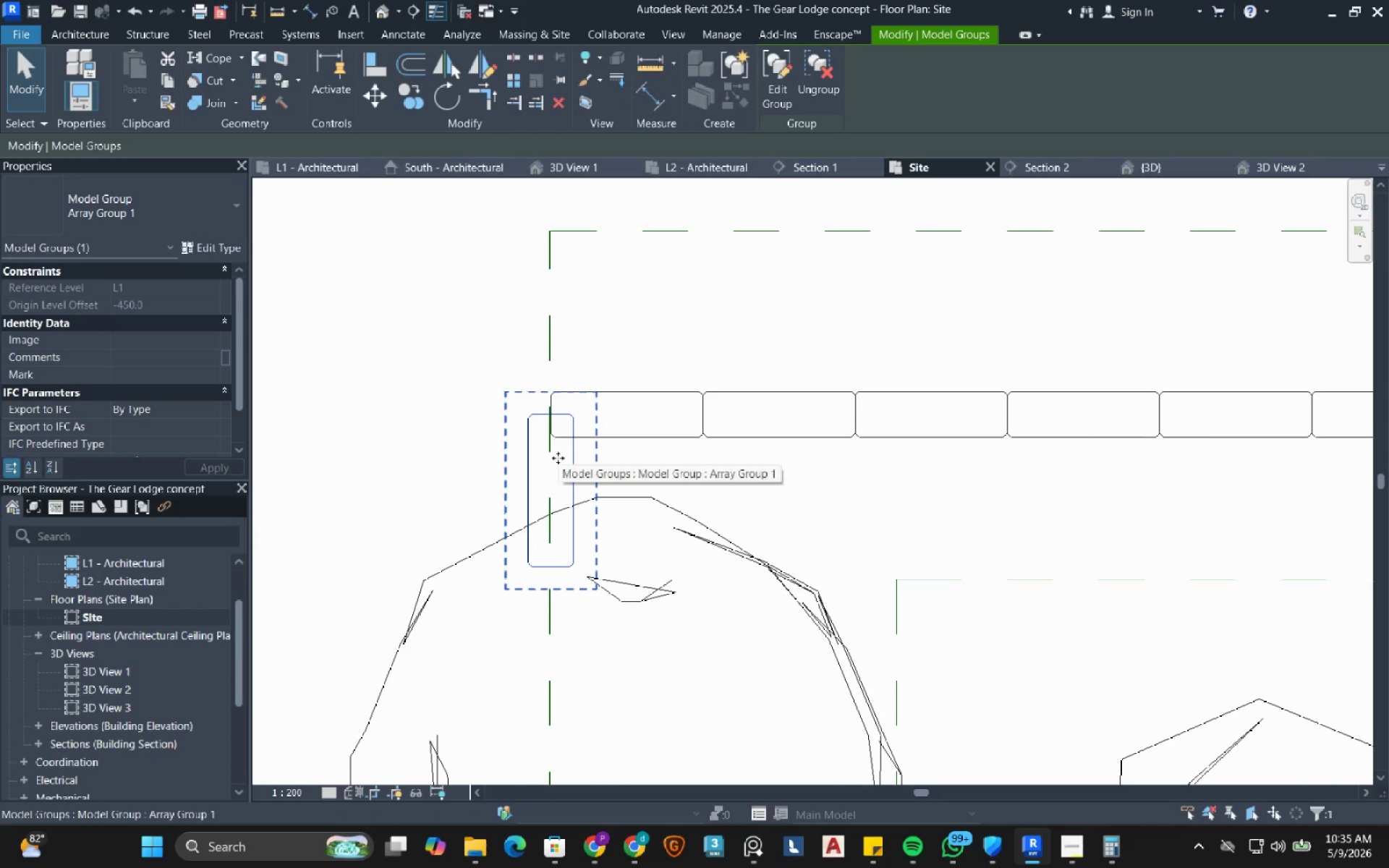 
key(ArrowLeft)
 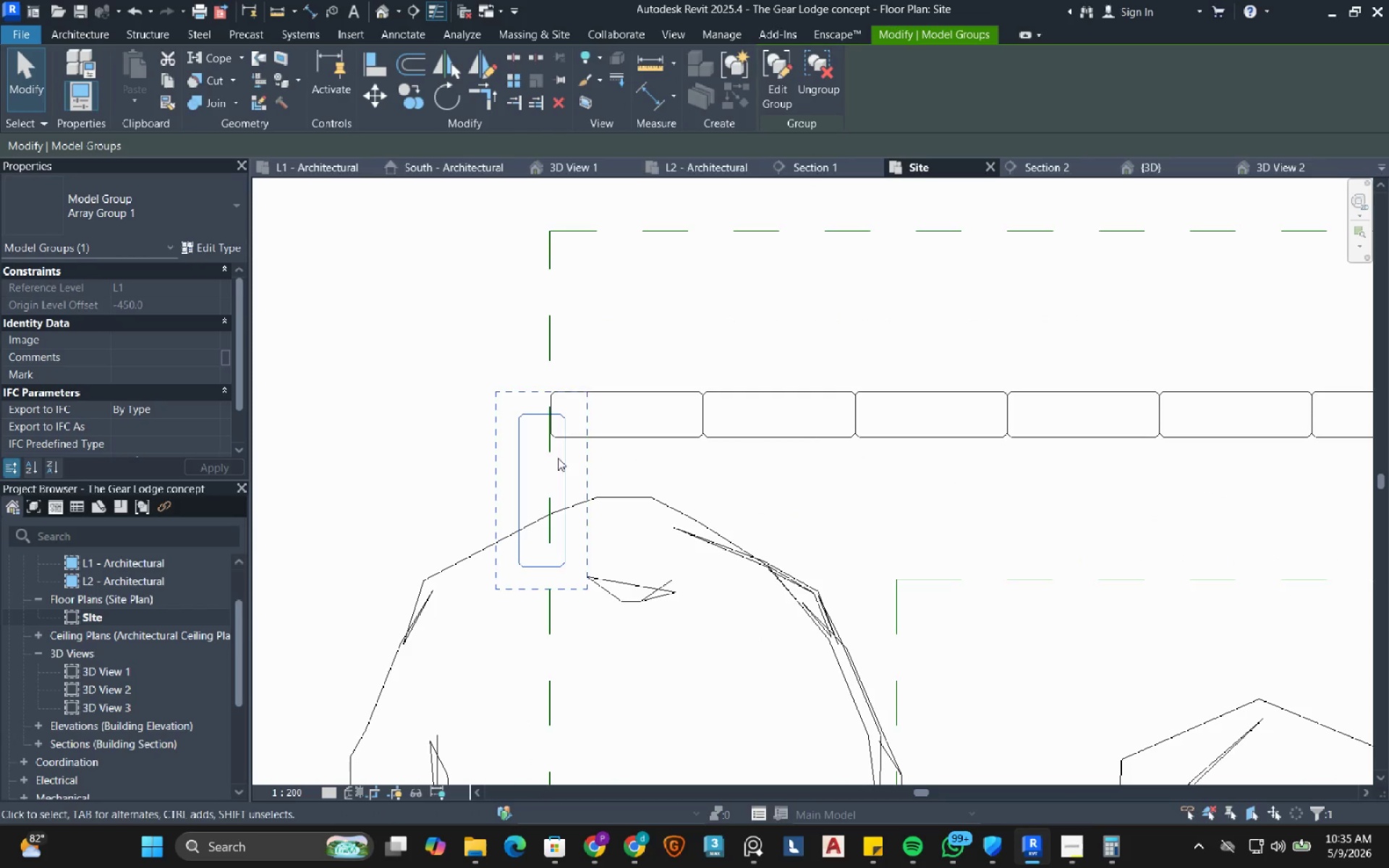 
key(ArrowLeft)
 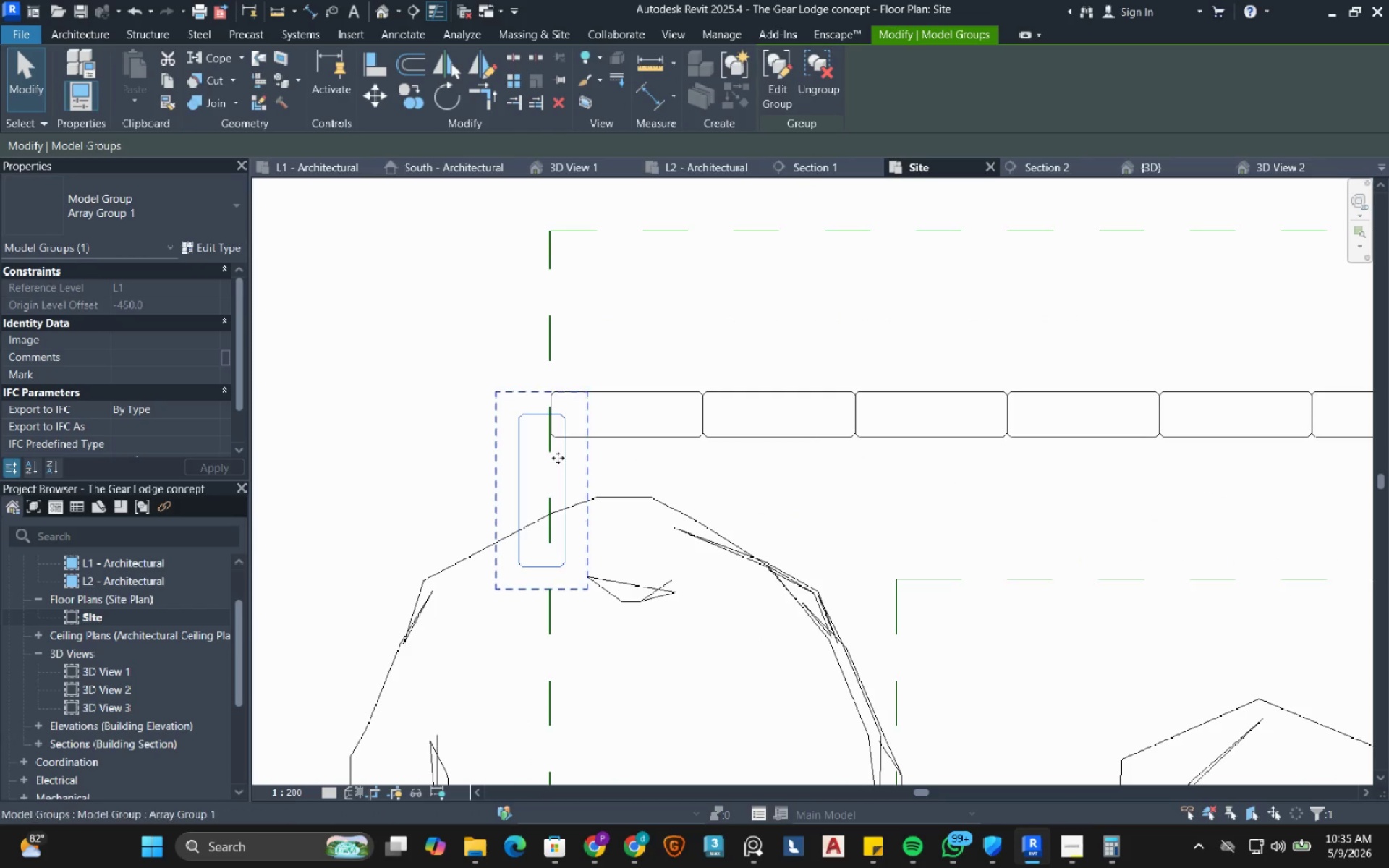 
key(ArrowLeft)
 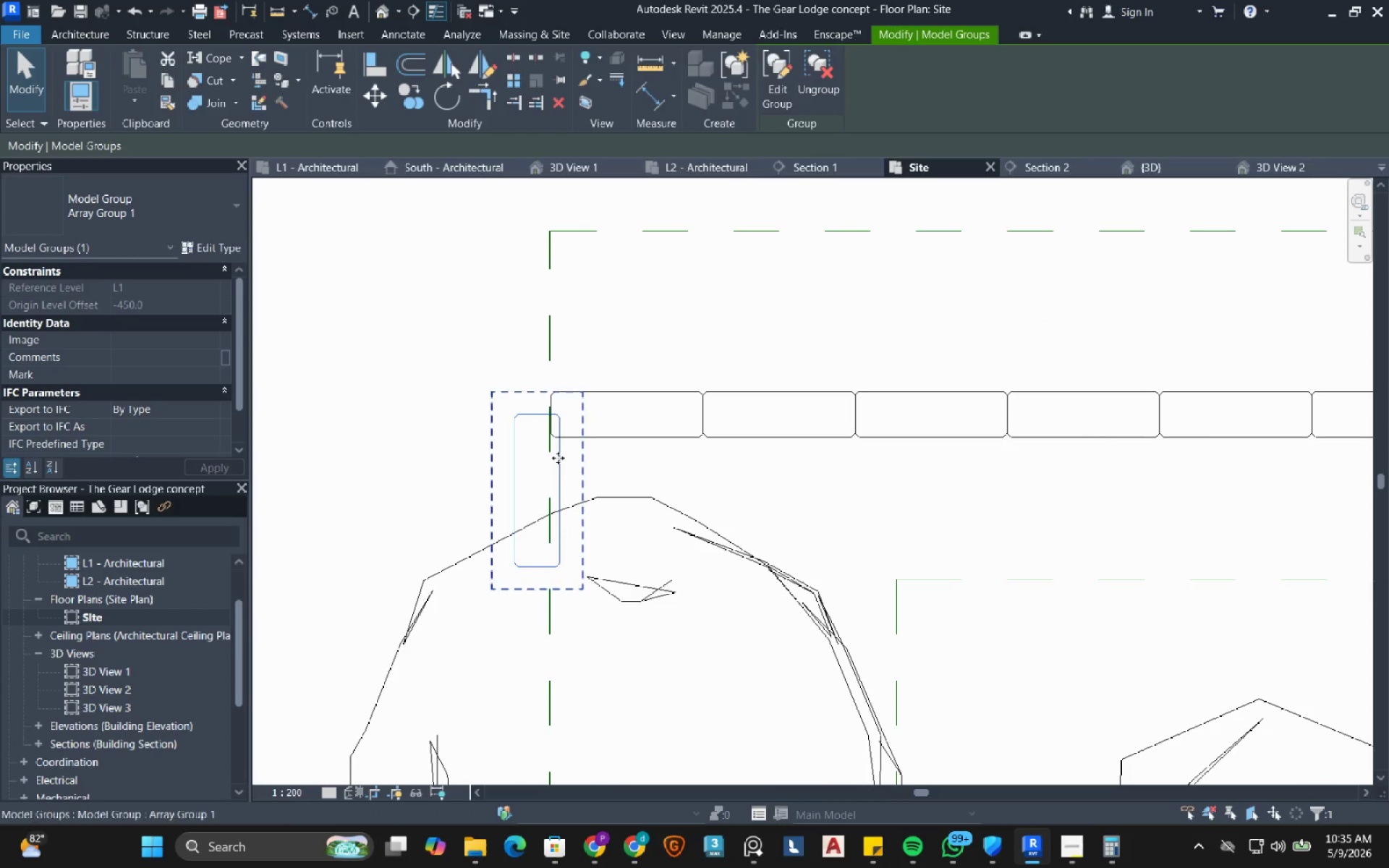 
key(ArrowLeft)
 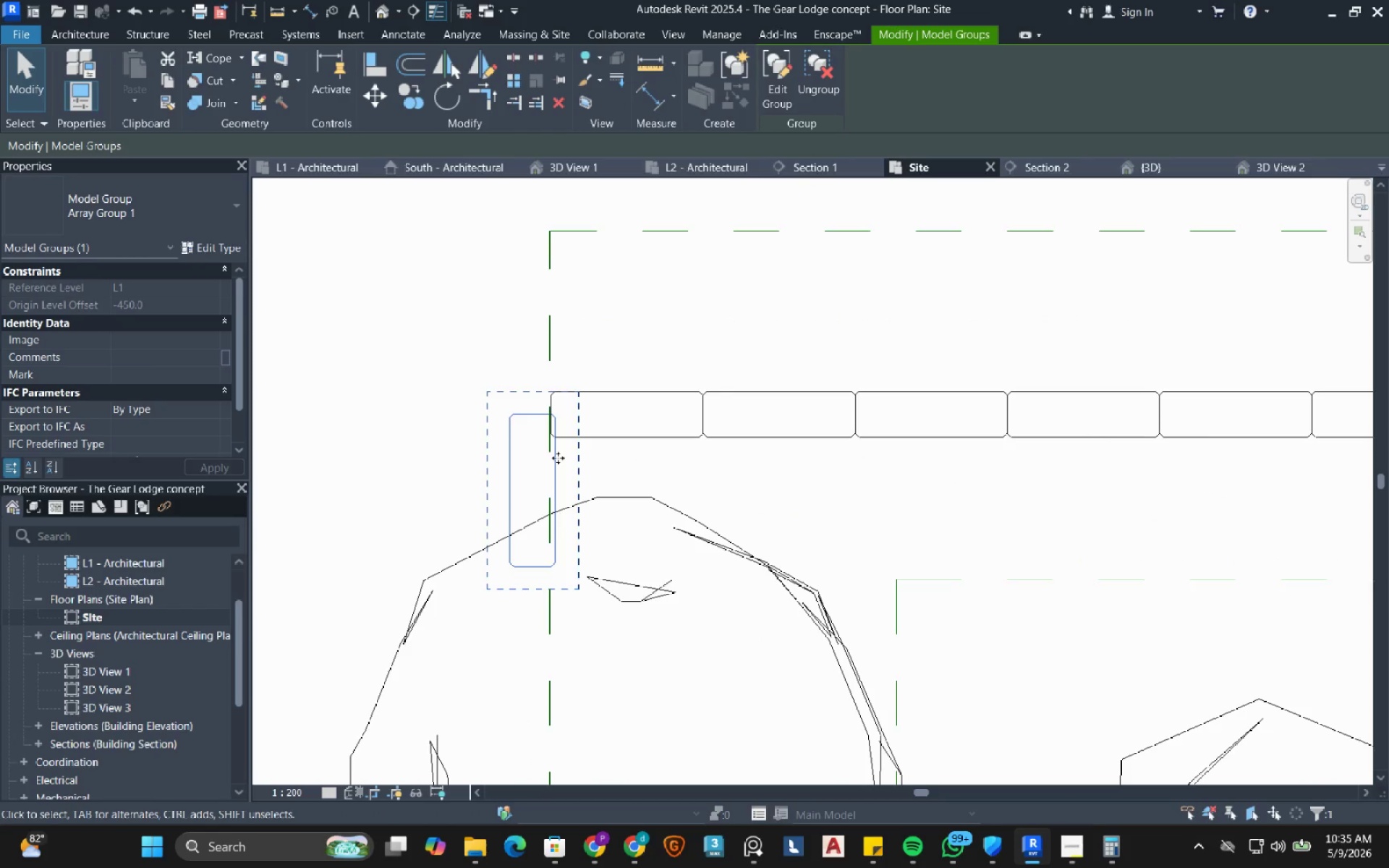 
key(ArrowLeft)
 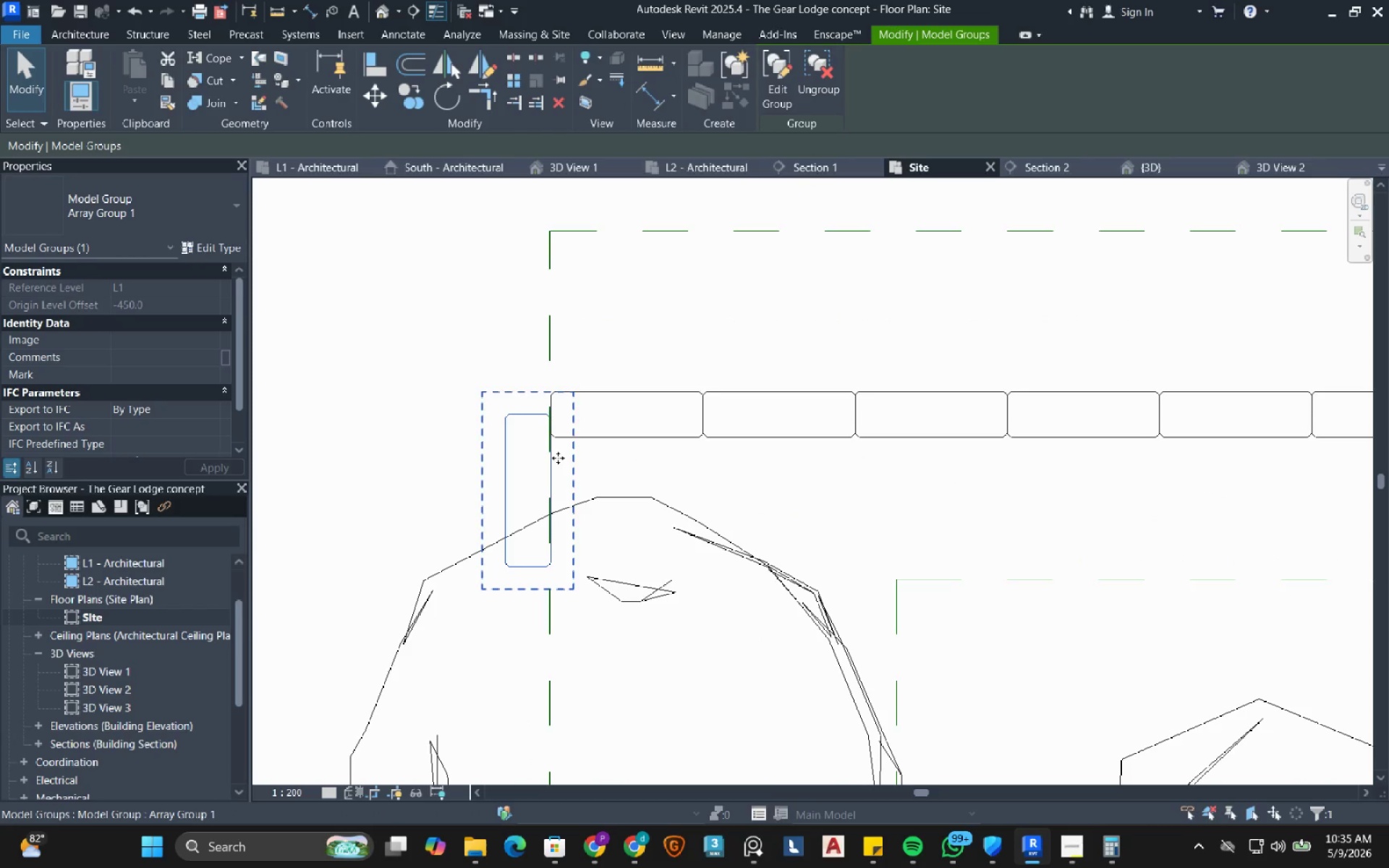 
key(ArrowLeft)
 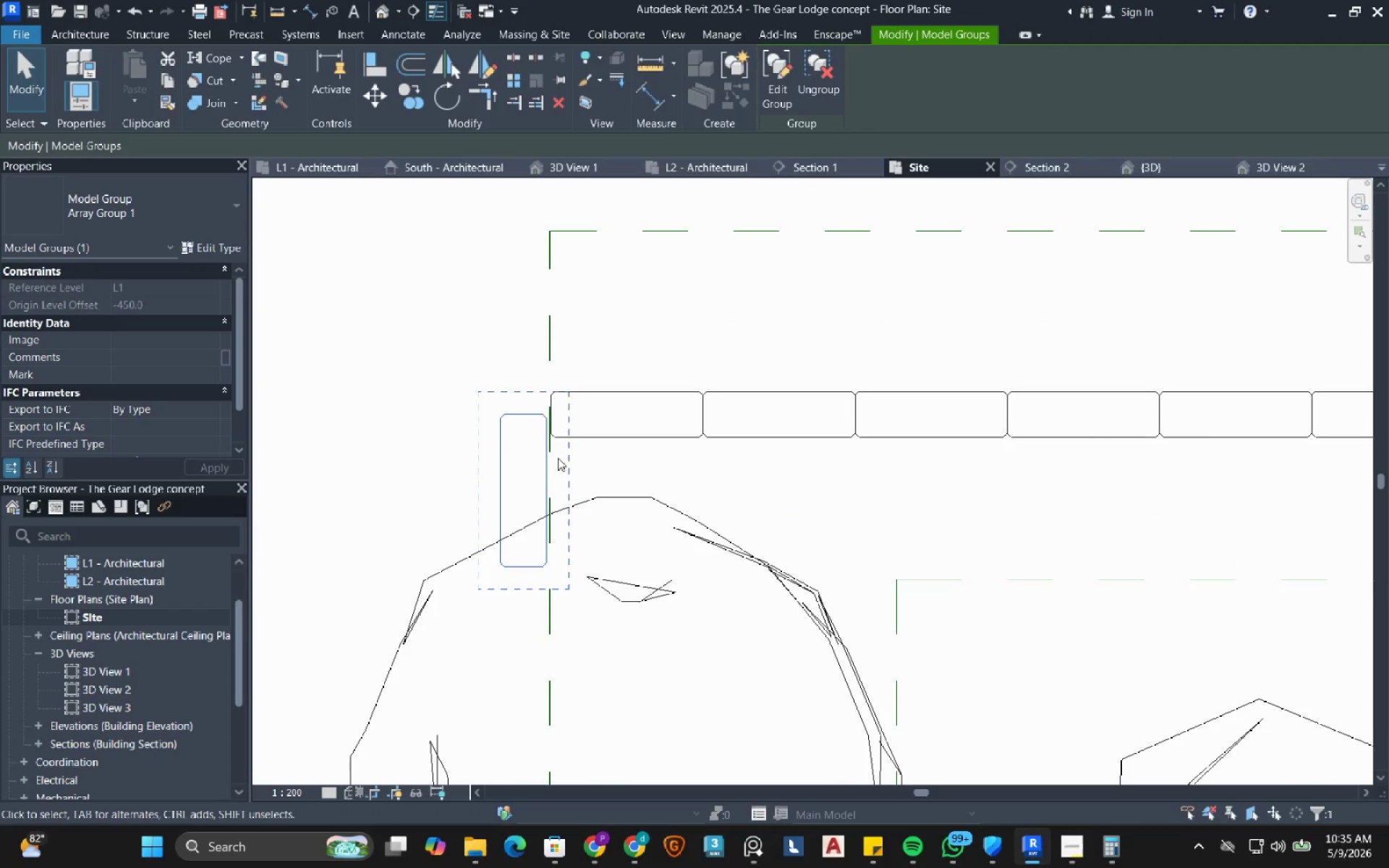 
key(ArrowUp)
 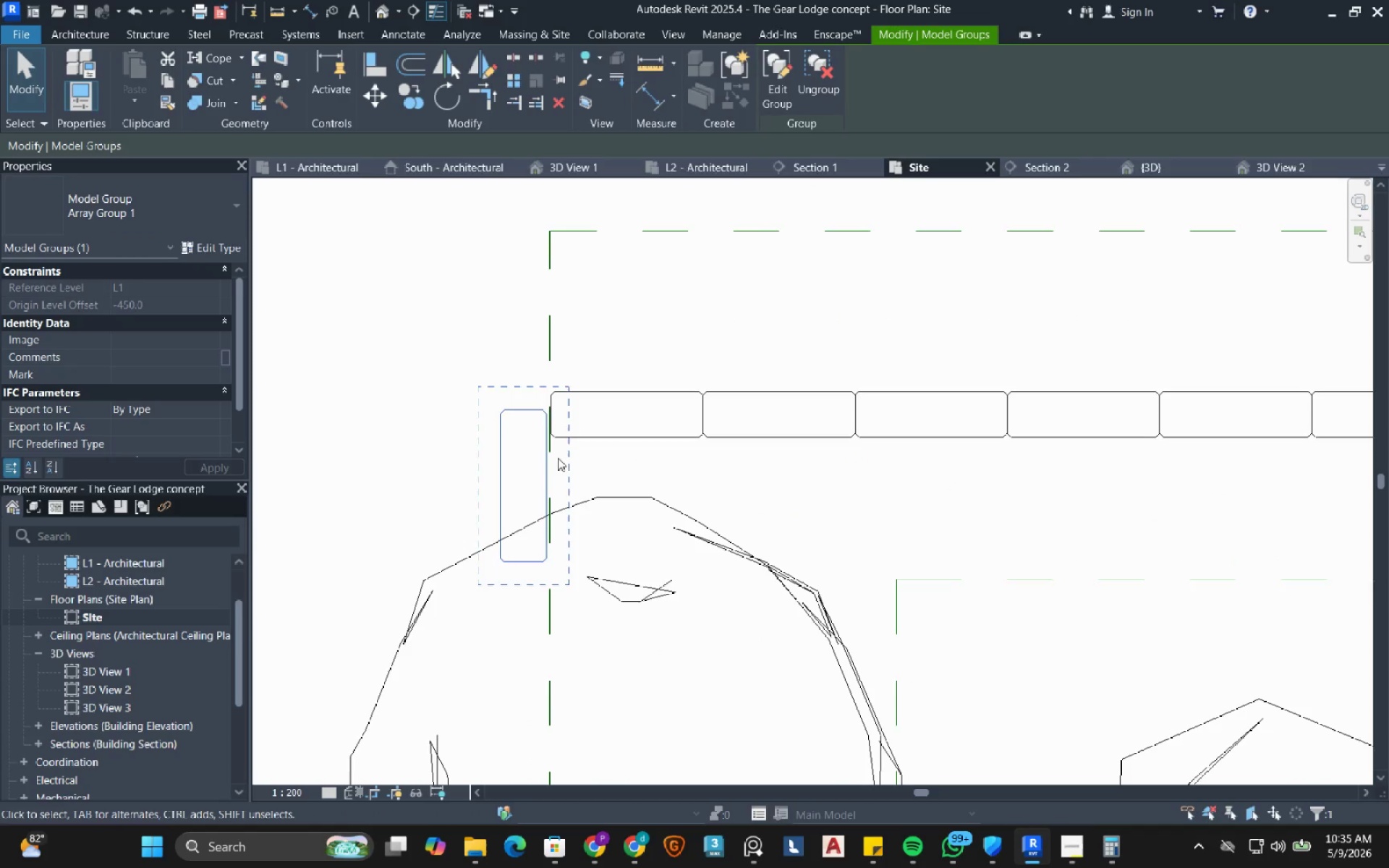 
key(ArrowUp)
 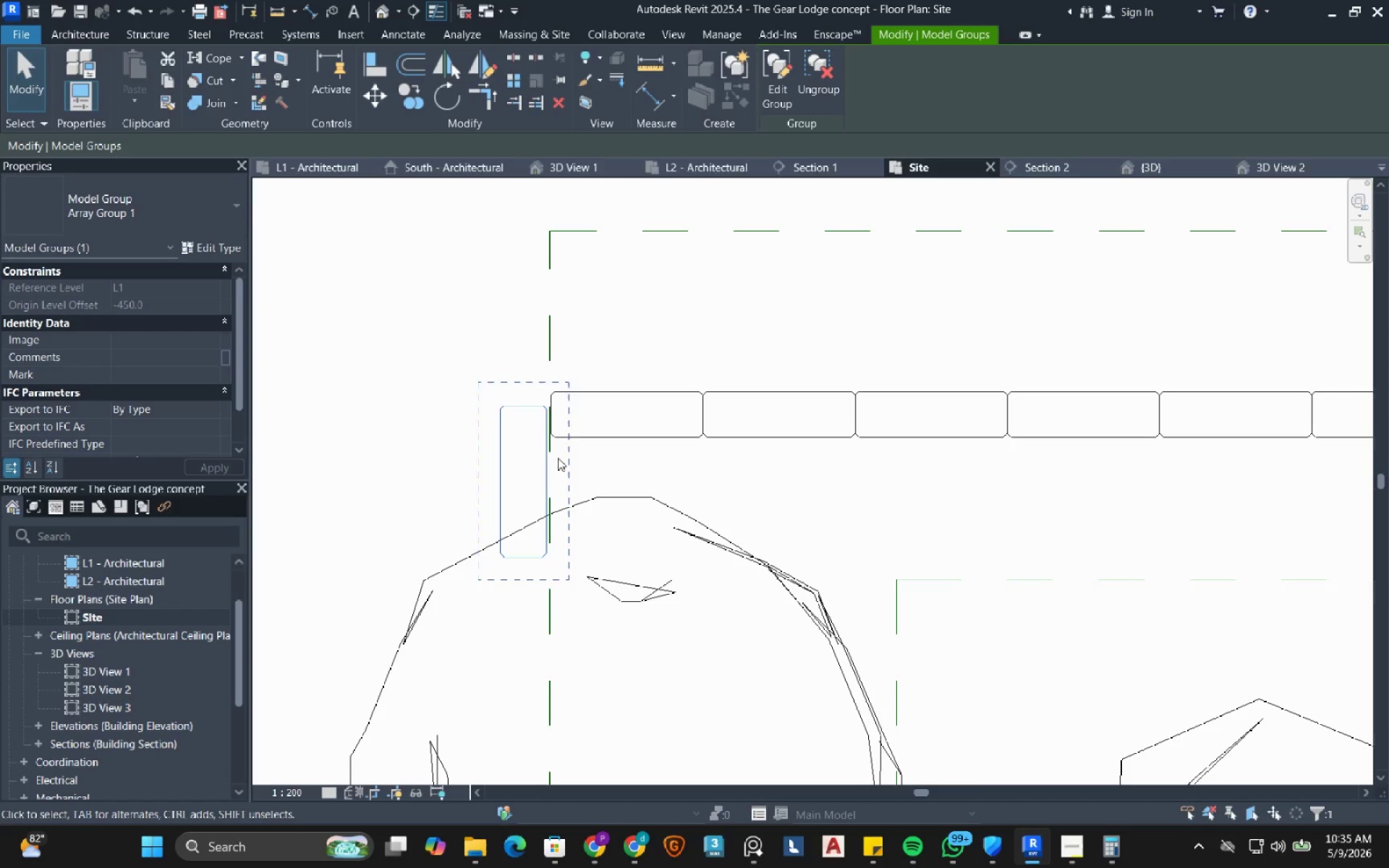 
key(ArrowUp)
 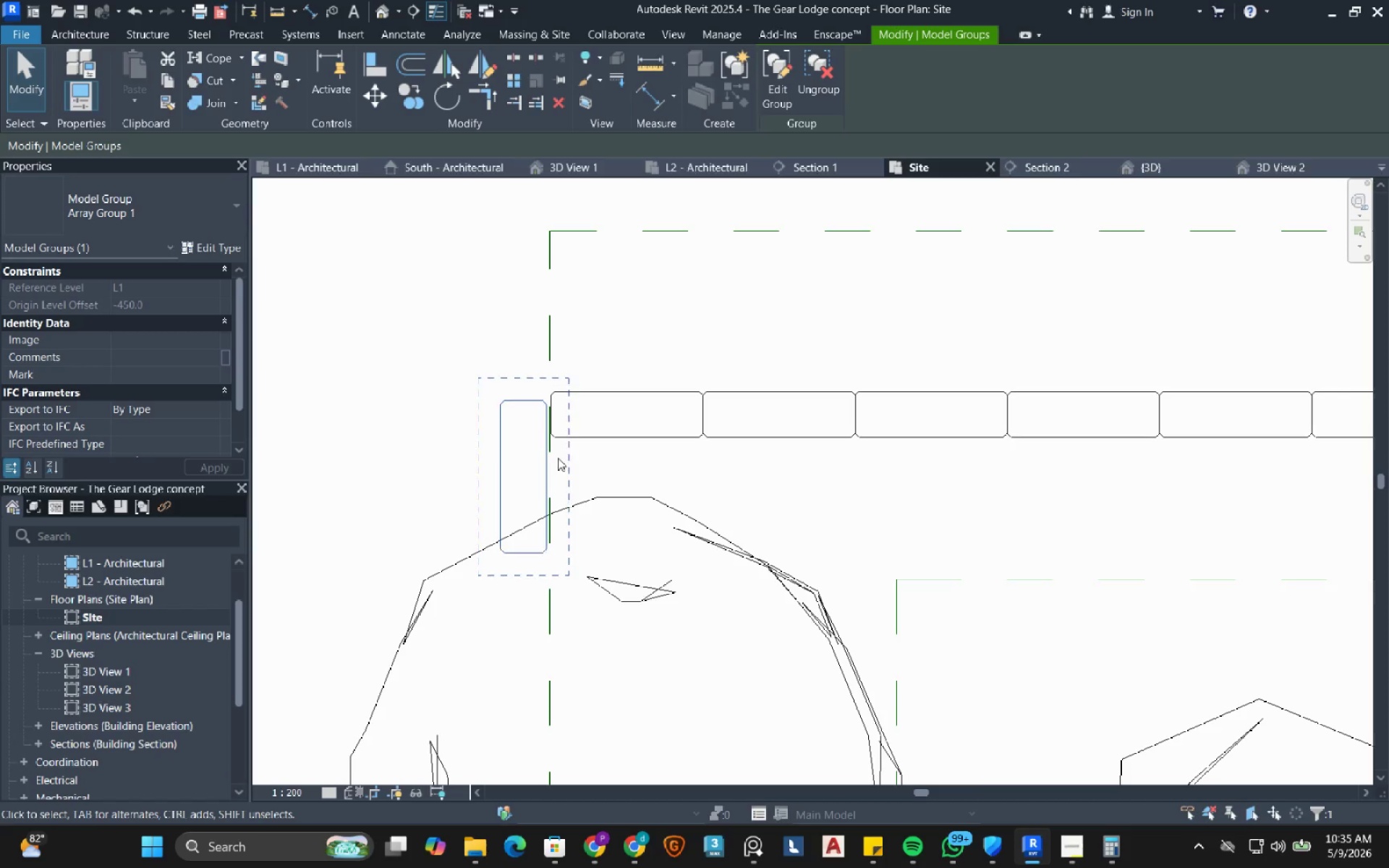 
key(ArrowUp)
 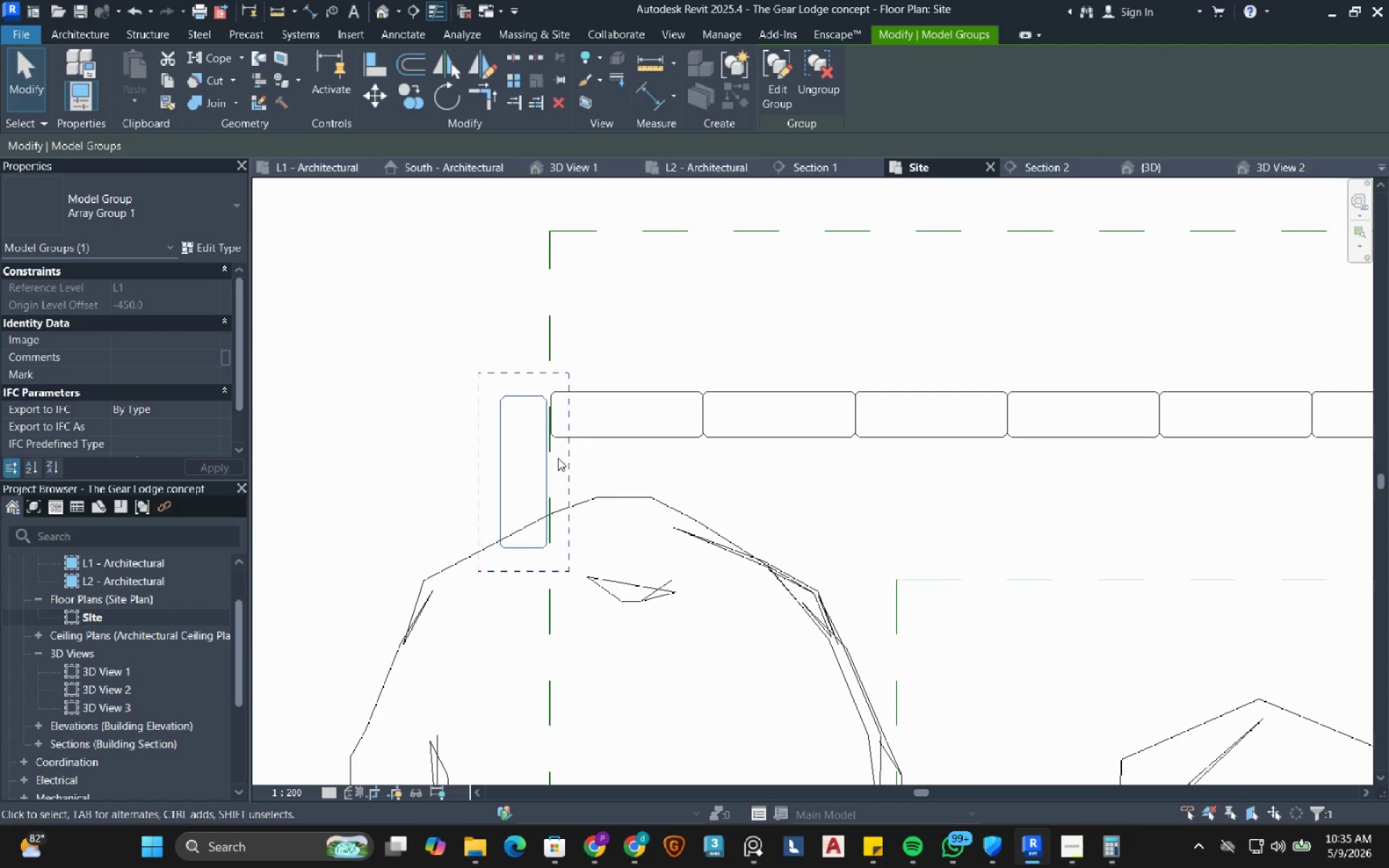 
key(ArrowUp)
 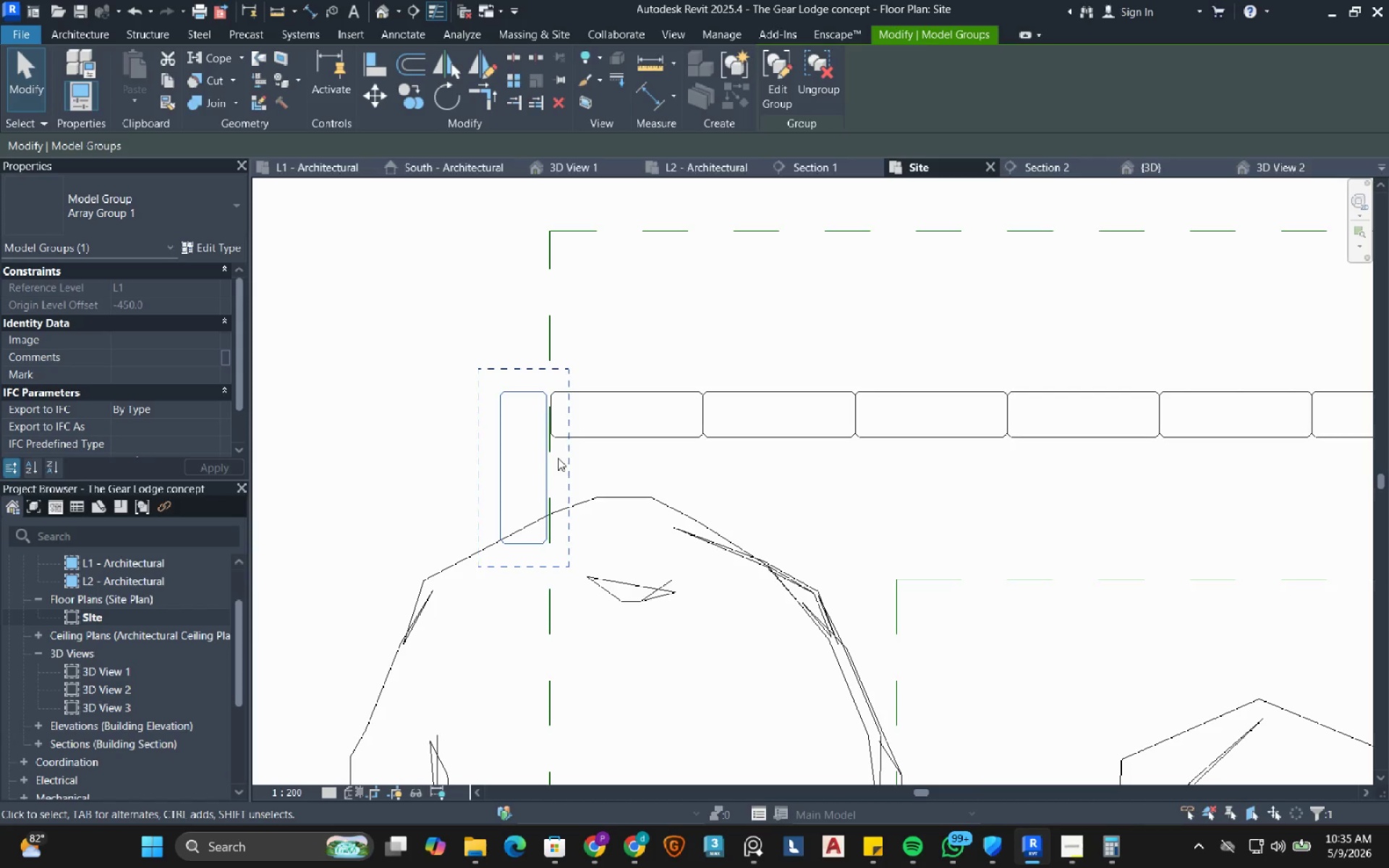 
key(ArrowRight)
 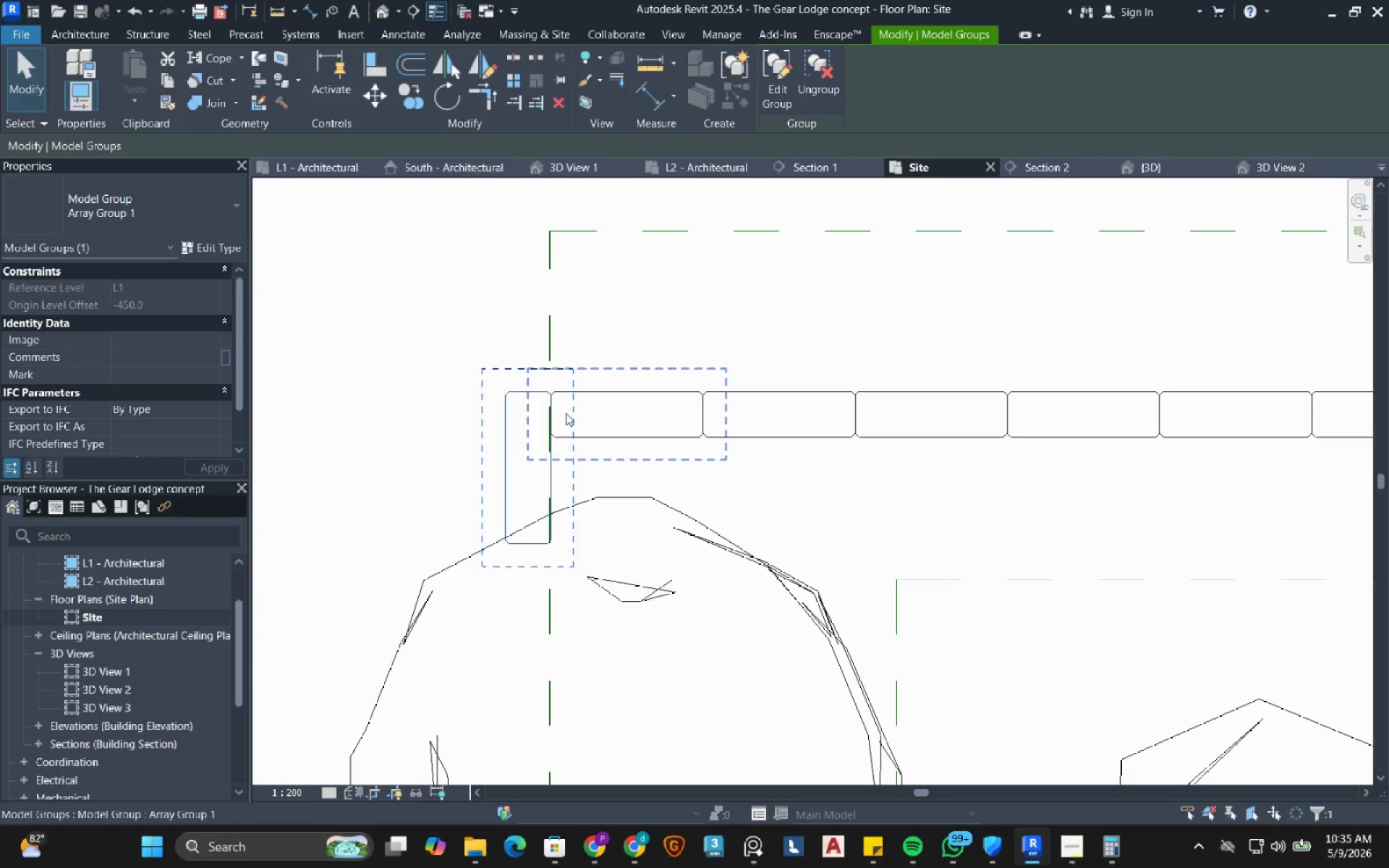 
scroll: coordinate [558, 412], scroll_direction: down, amount: 10.0
 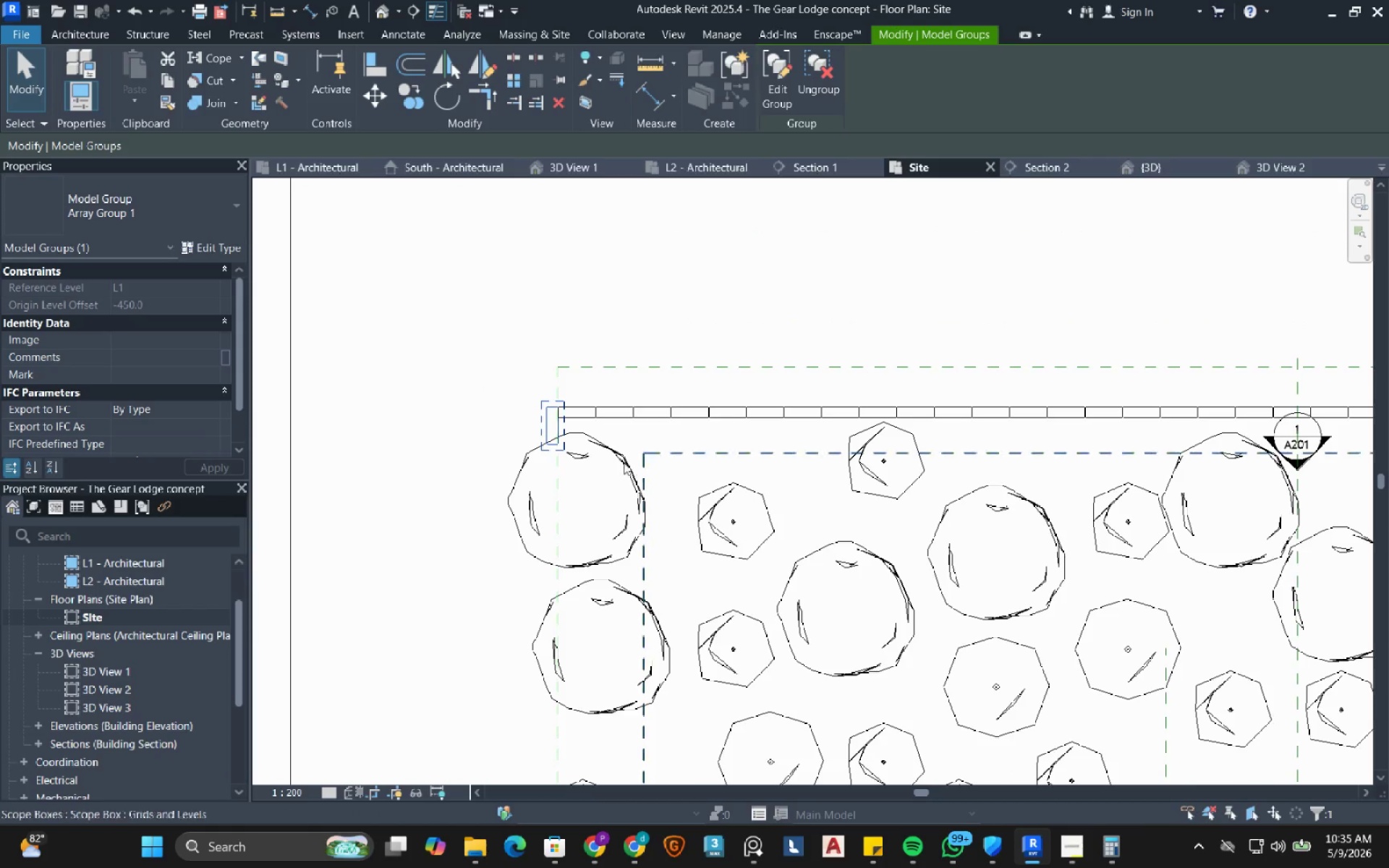 
scroll: coordinate [589, 428], scroll_direction: up, amount: 4.0
 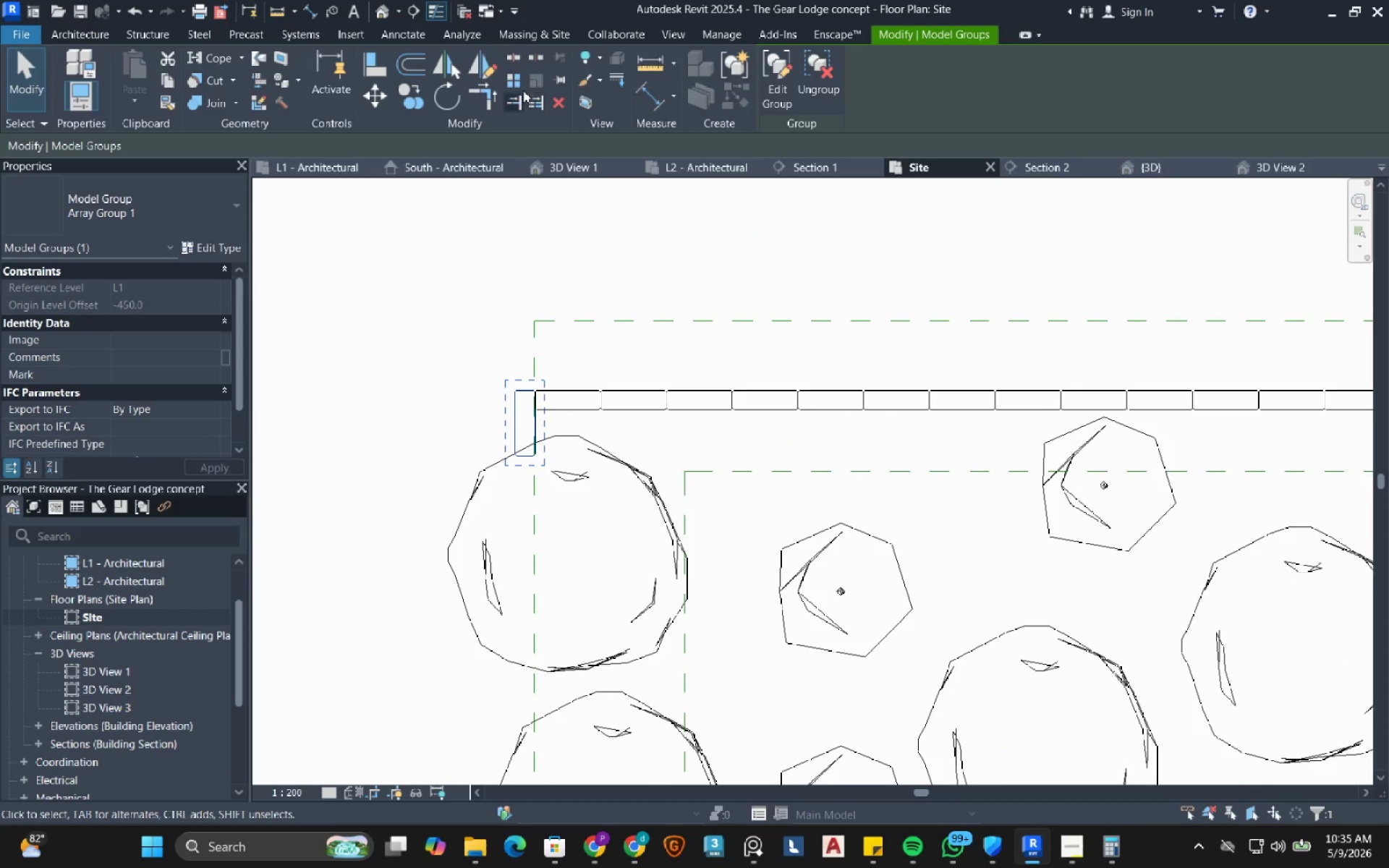 
left_click([517, 80])
 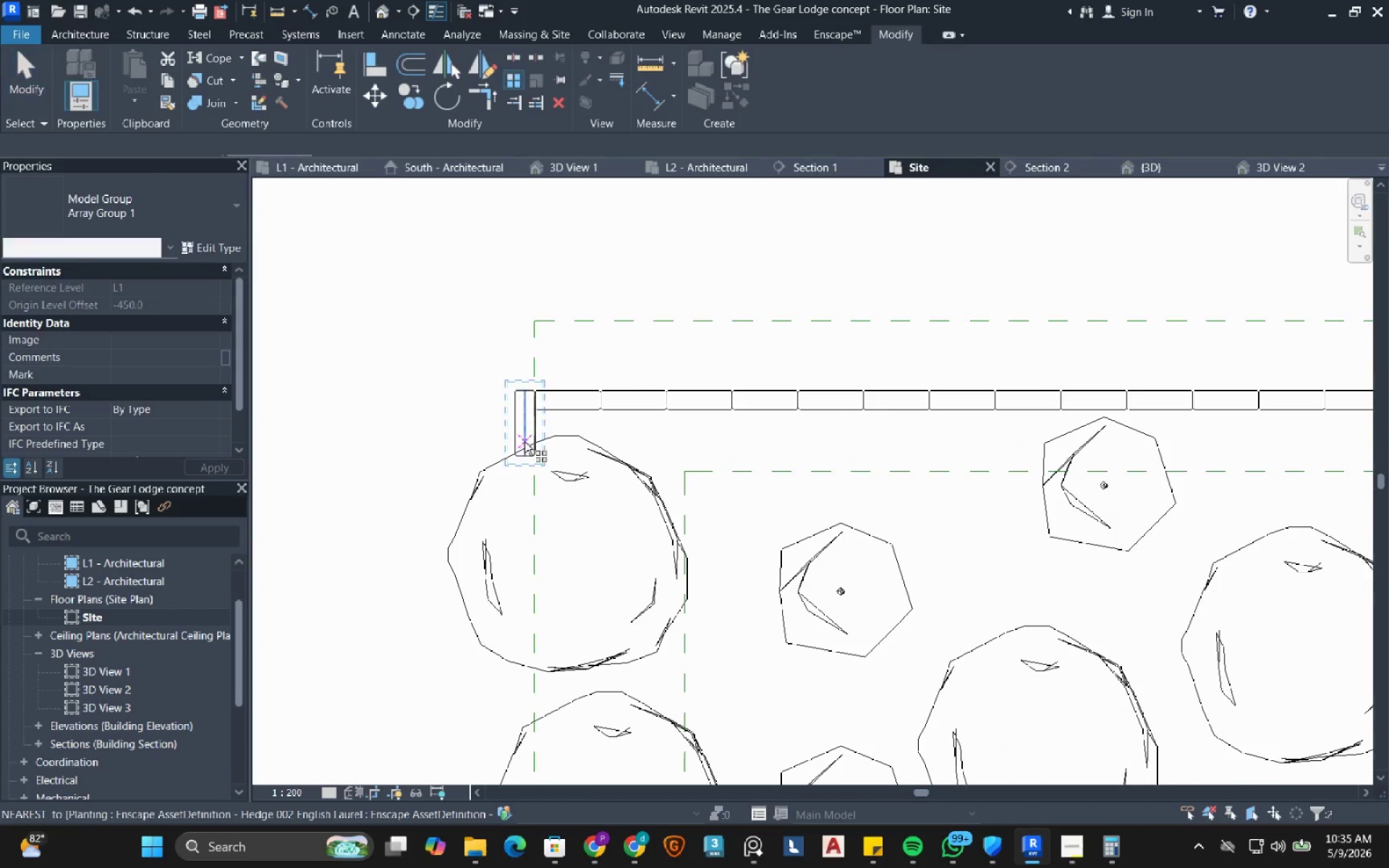 
scroll: coordinate [523, 375], scroll_direction: up, amount: 7.0
 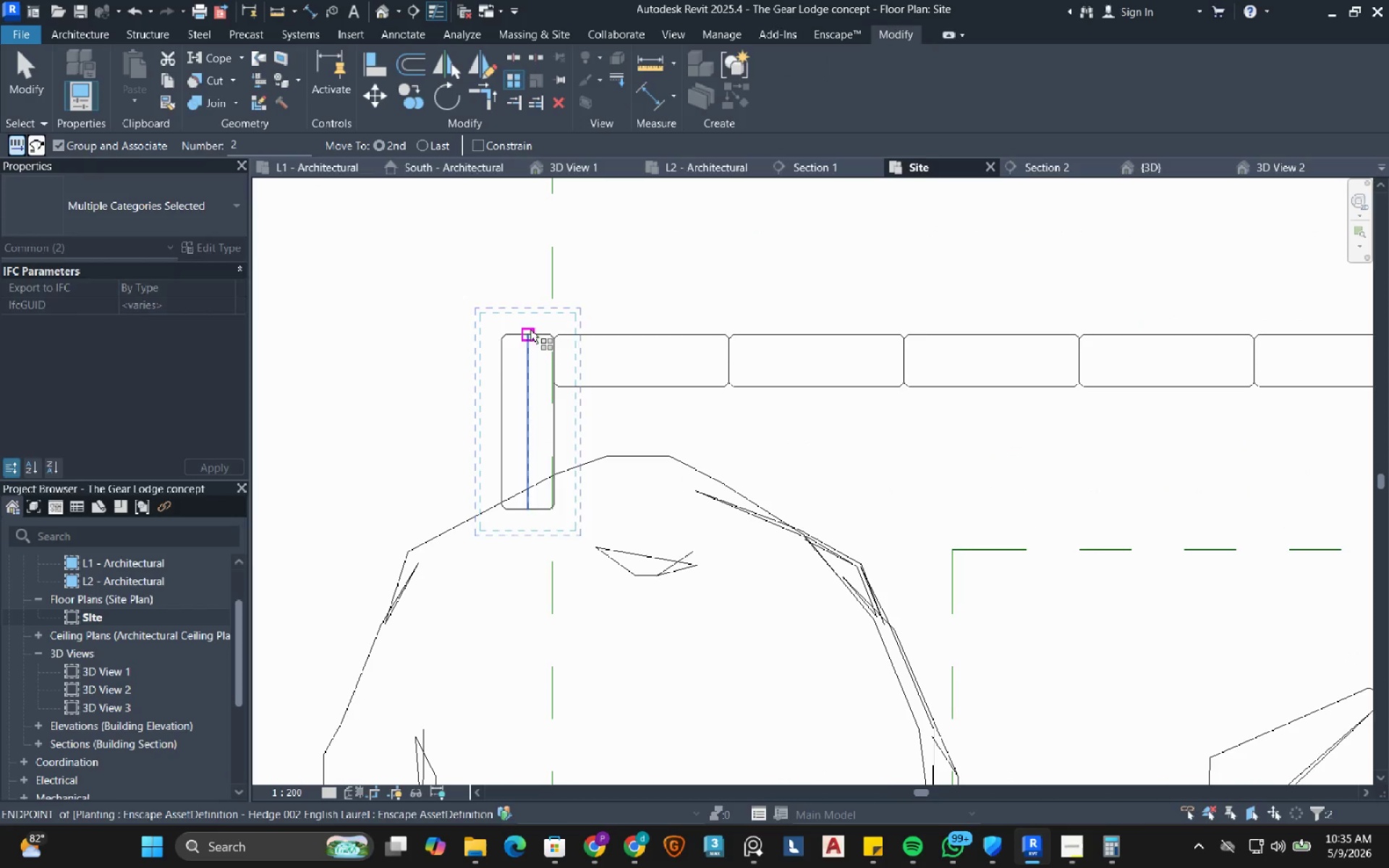 
left_click([530, 330])
 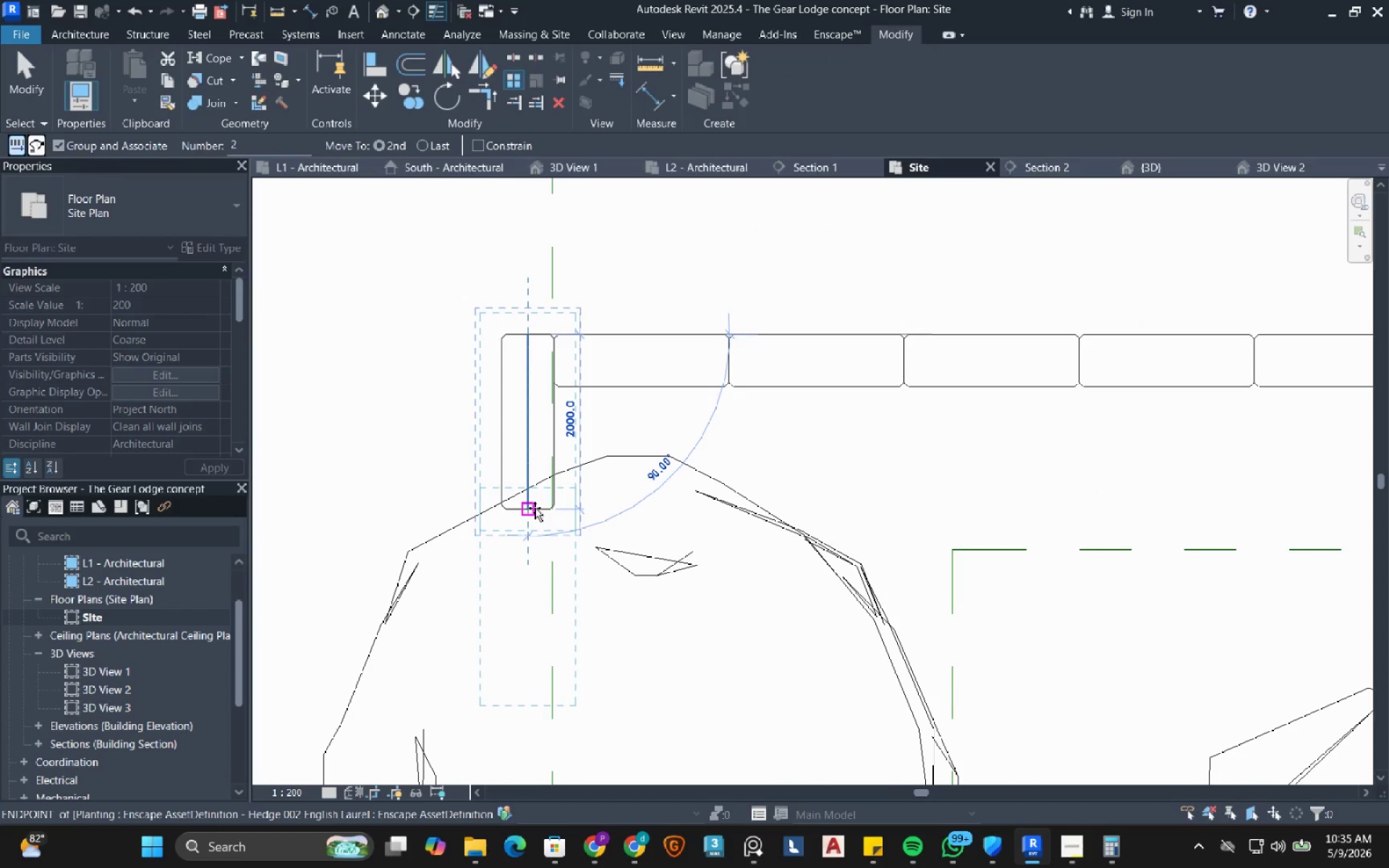 
left_click([535, 508])
 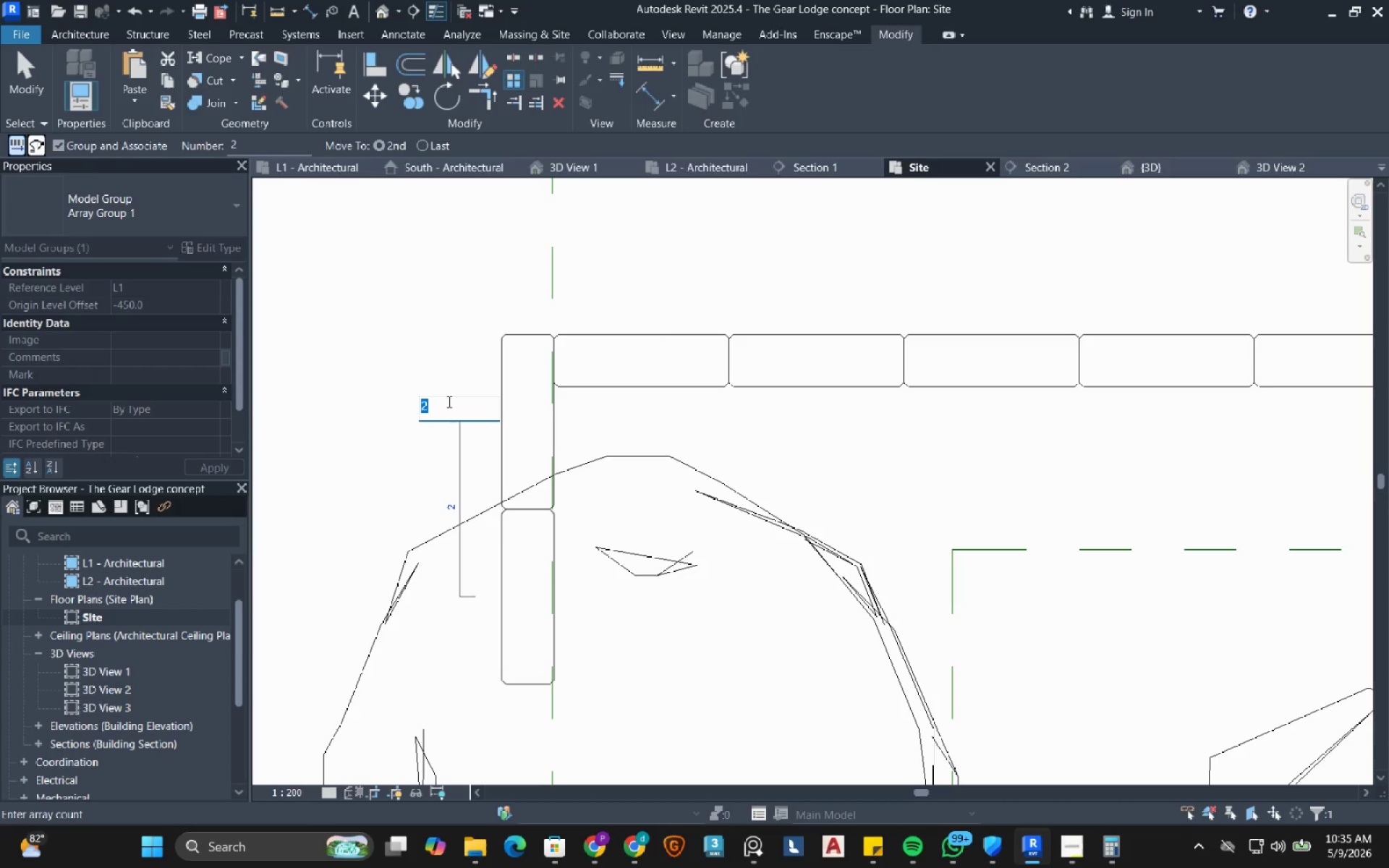 
key(Numpad2)
 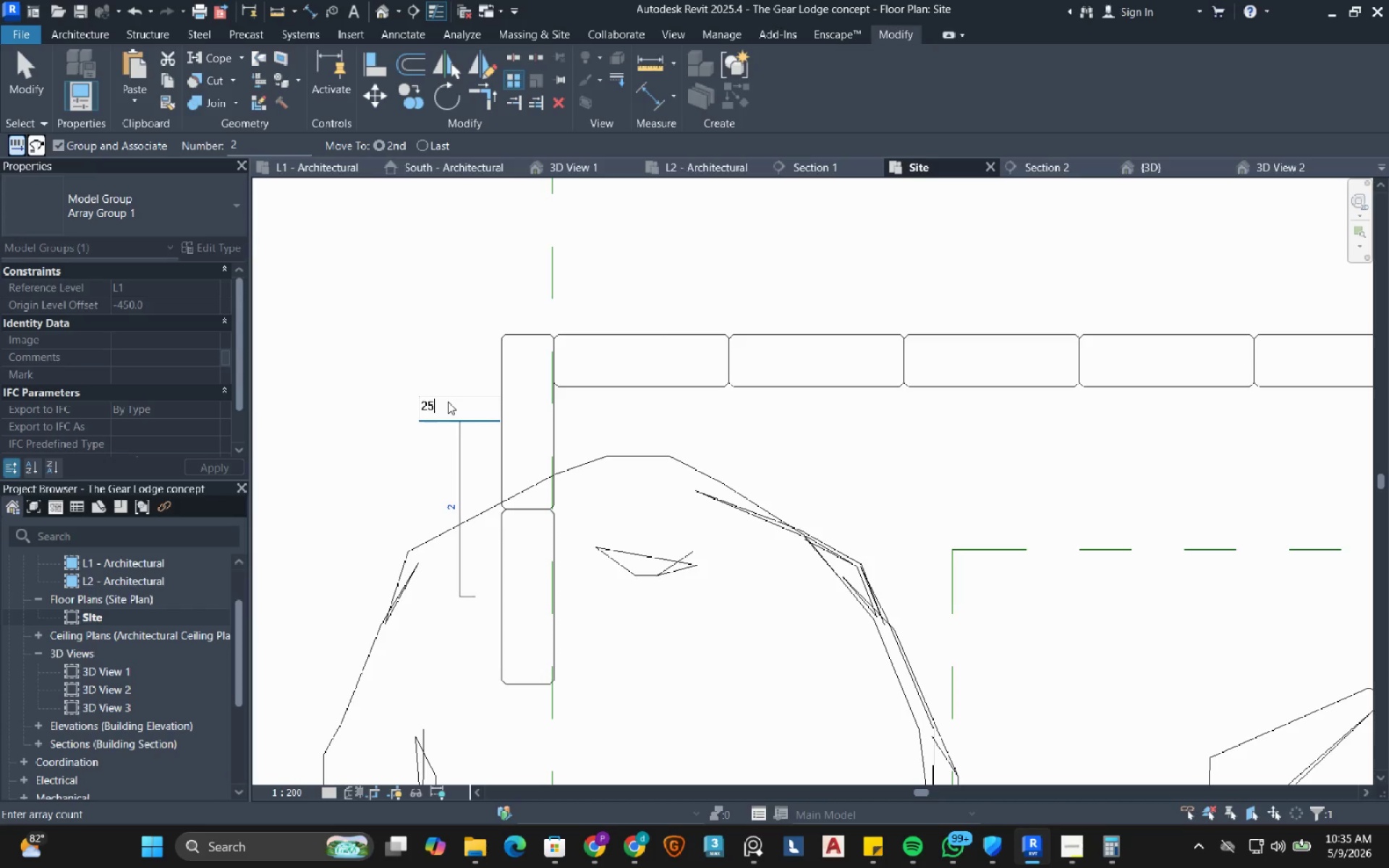 
key(Numpad5)
 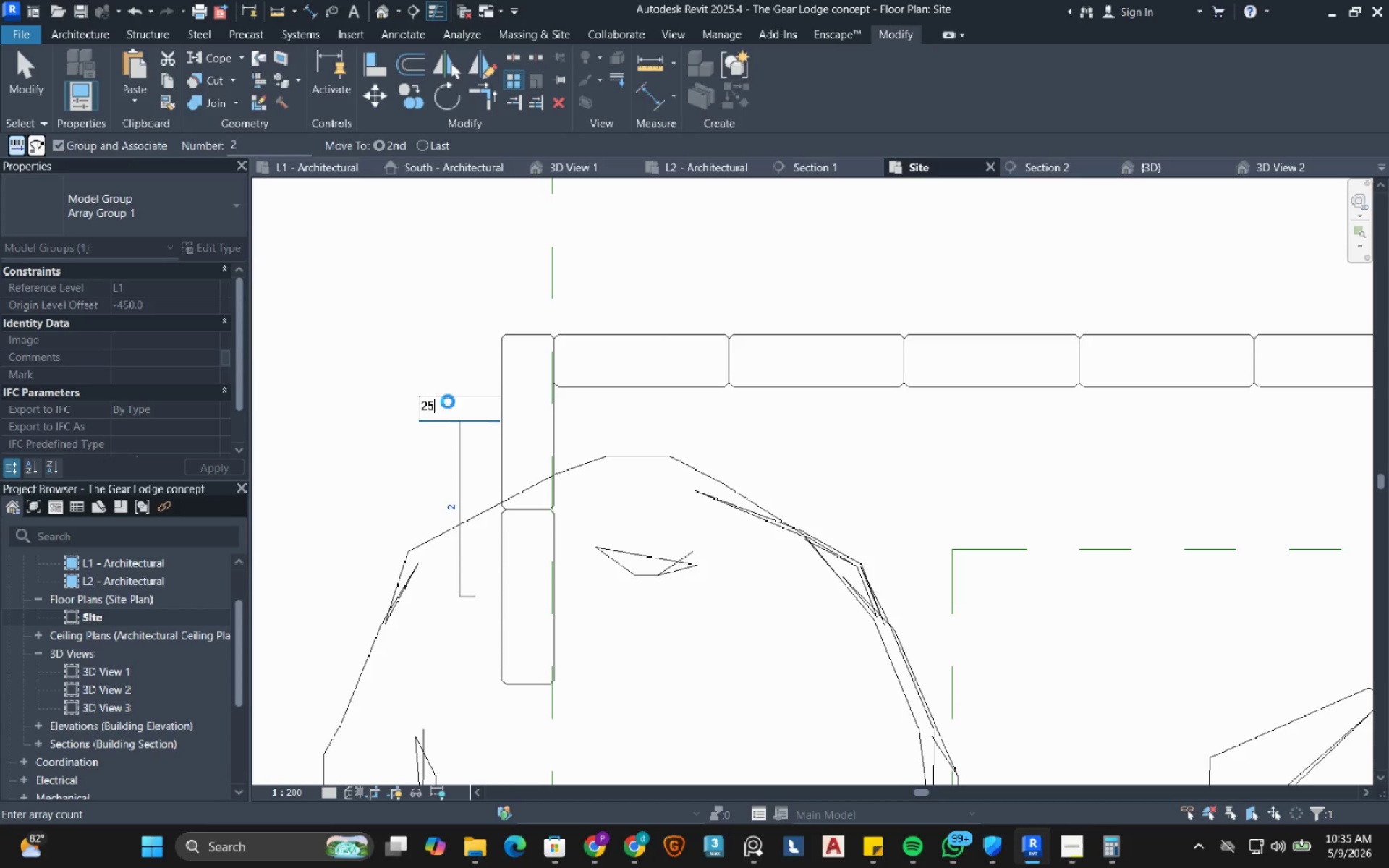 
key(NumpadEnter)
 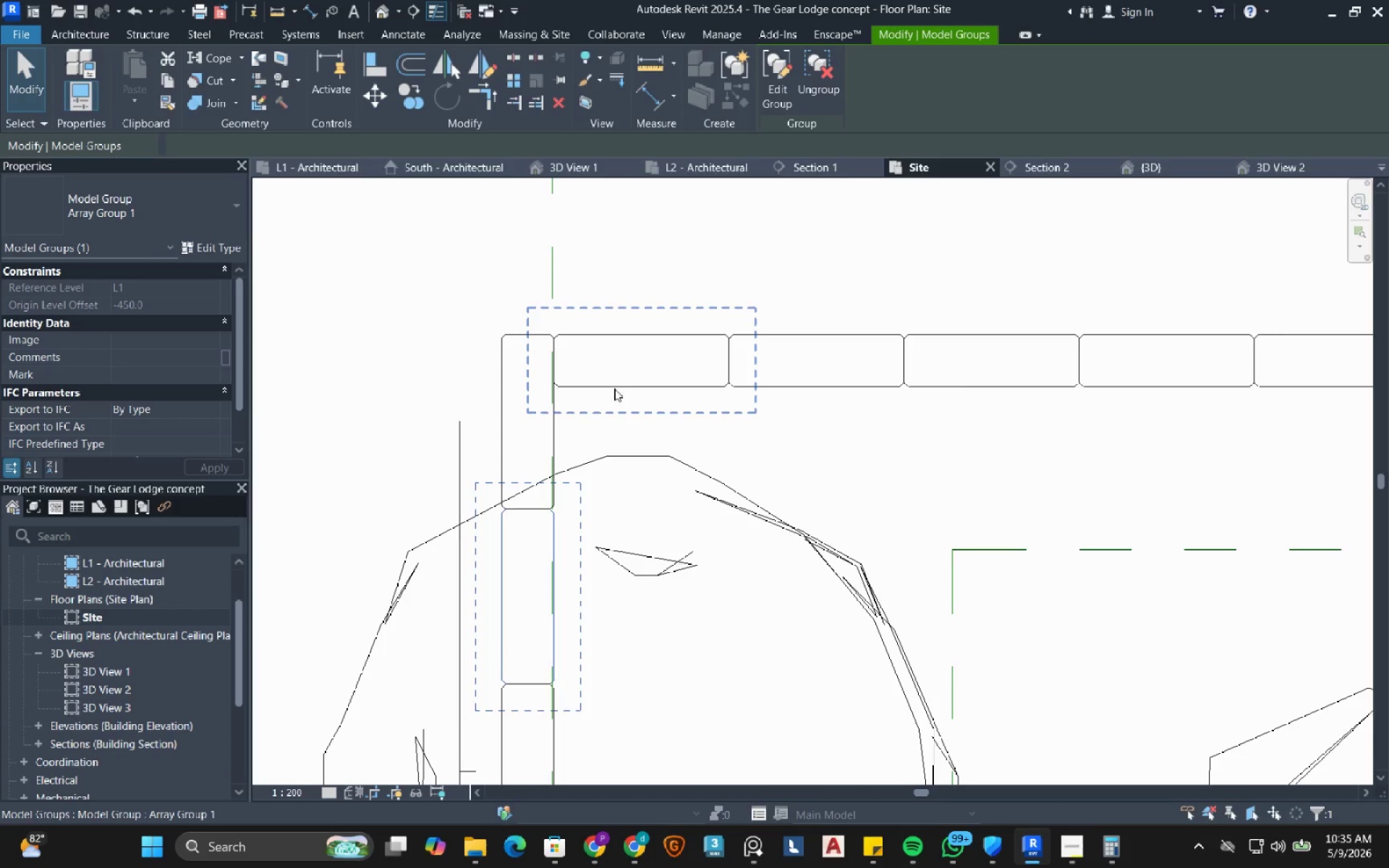 
scroll: coordinate [616, 411], scroll_direction: down, amount: 15.0
 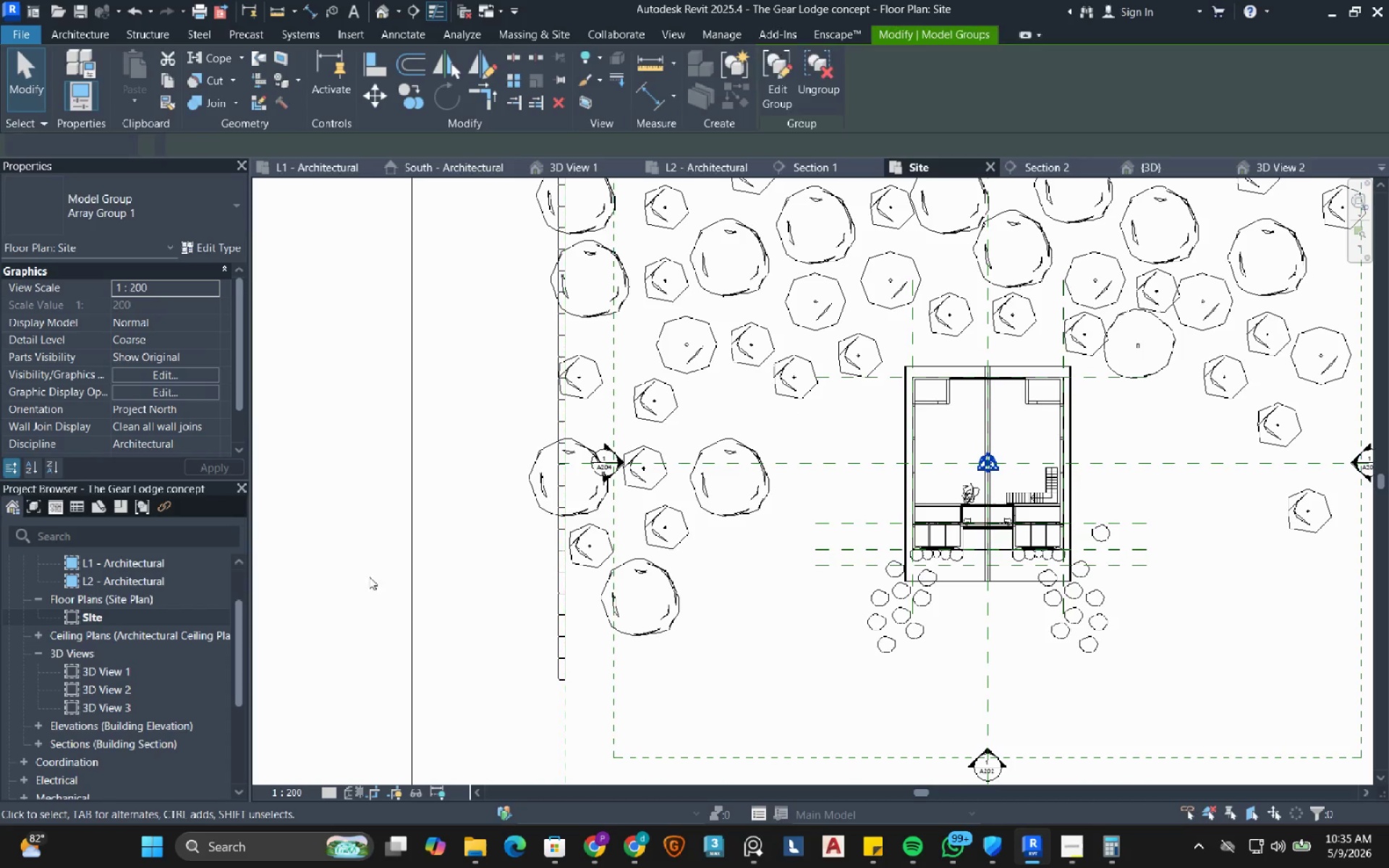 
left_click([1267, 166])
 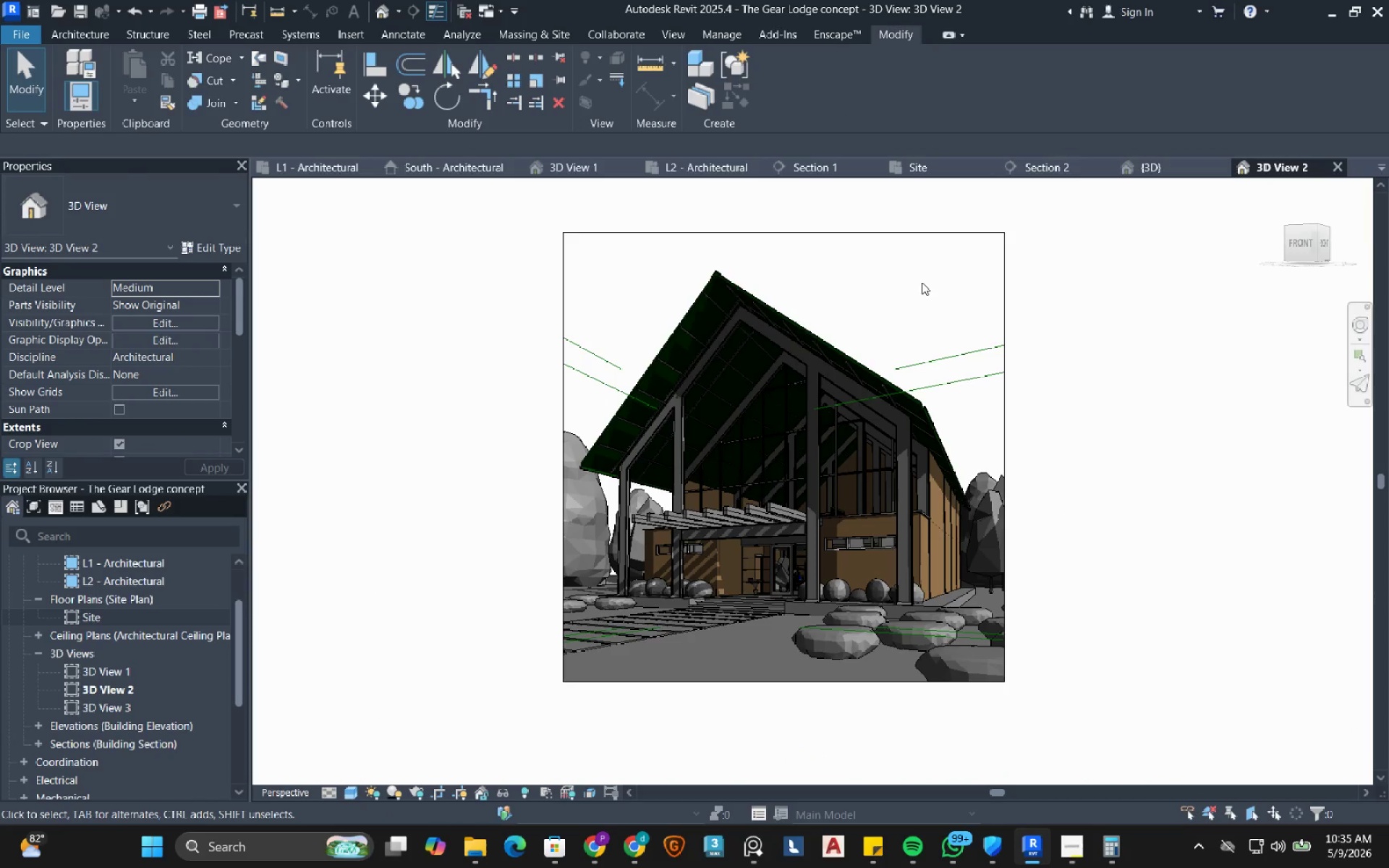 
wait(8.45)
 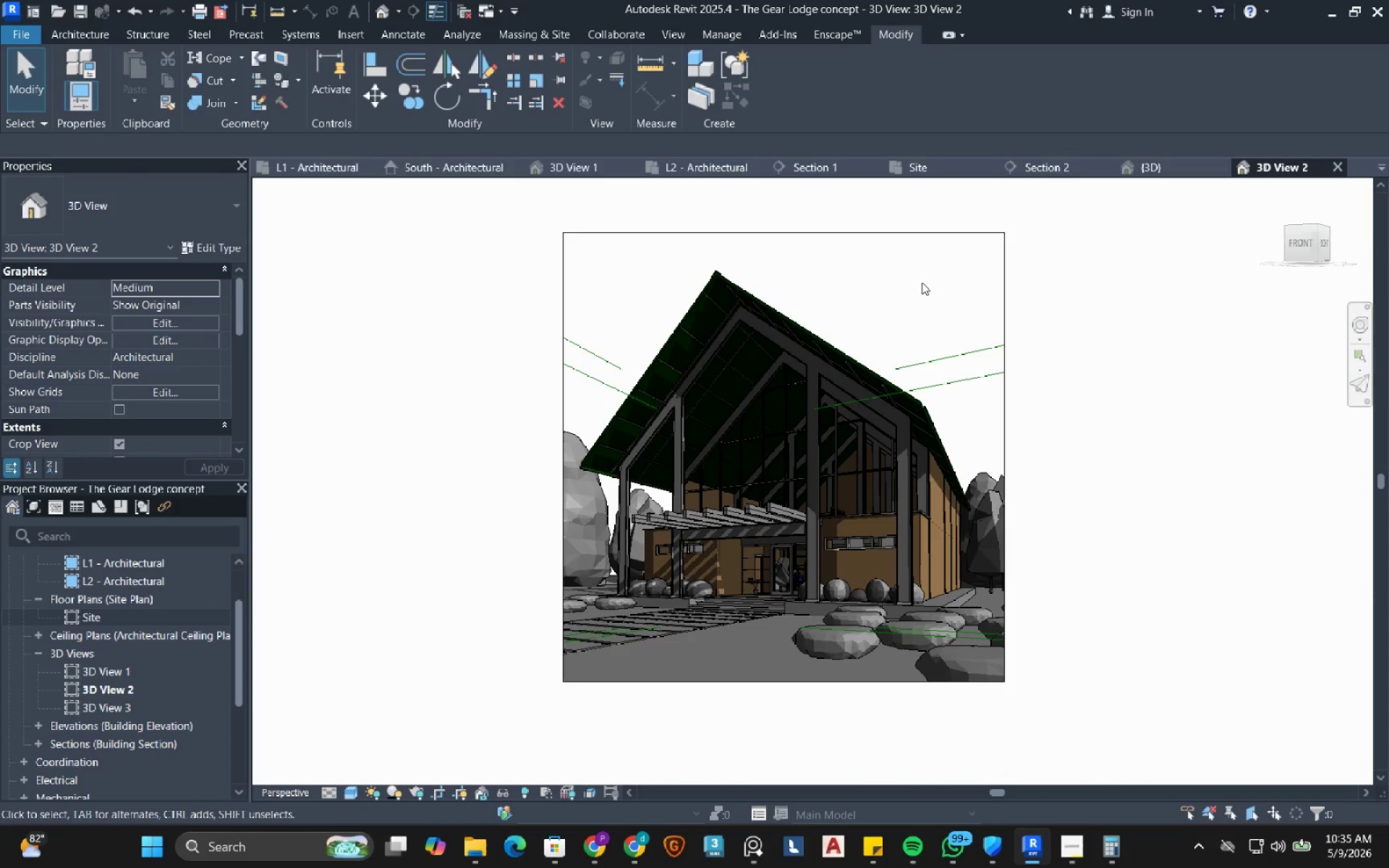 
double_click([114, 703])
 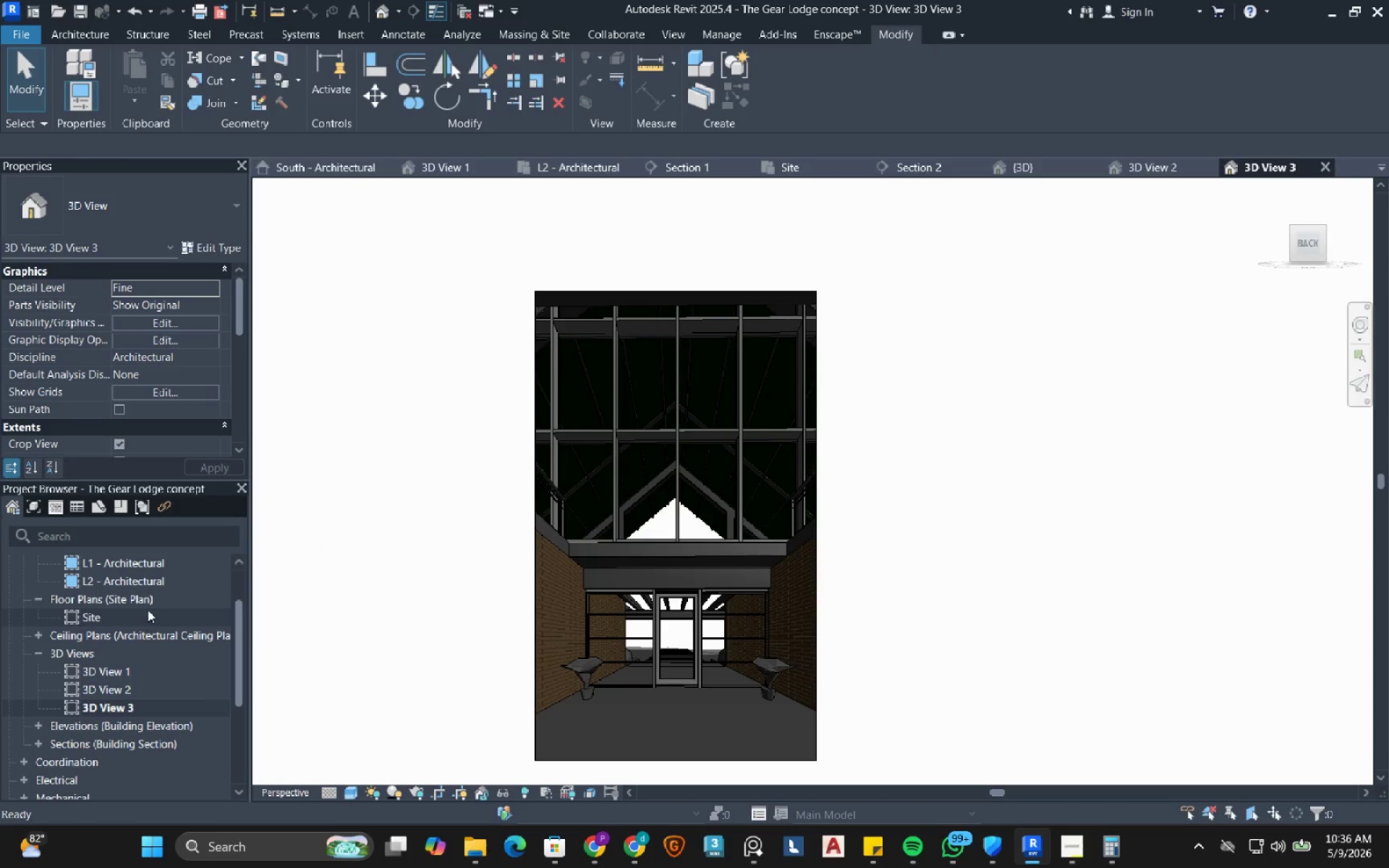 
double_click([135, 561])
 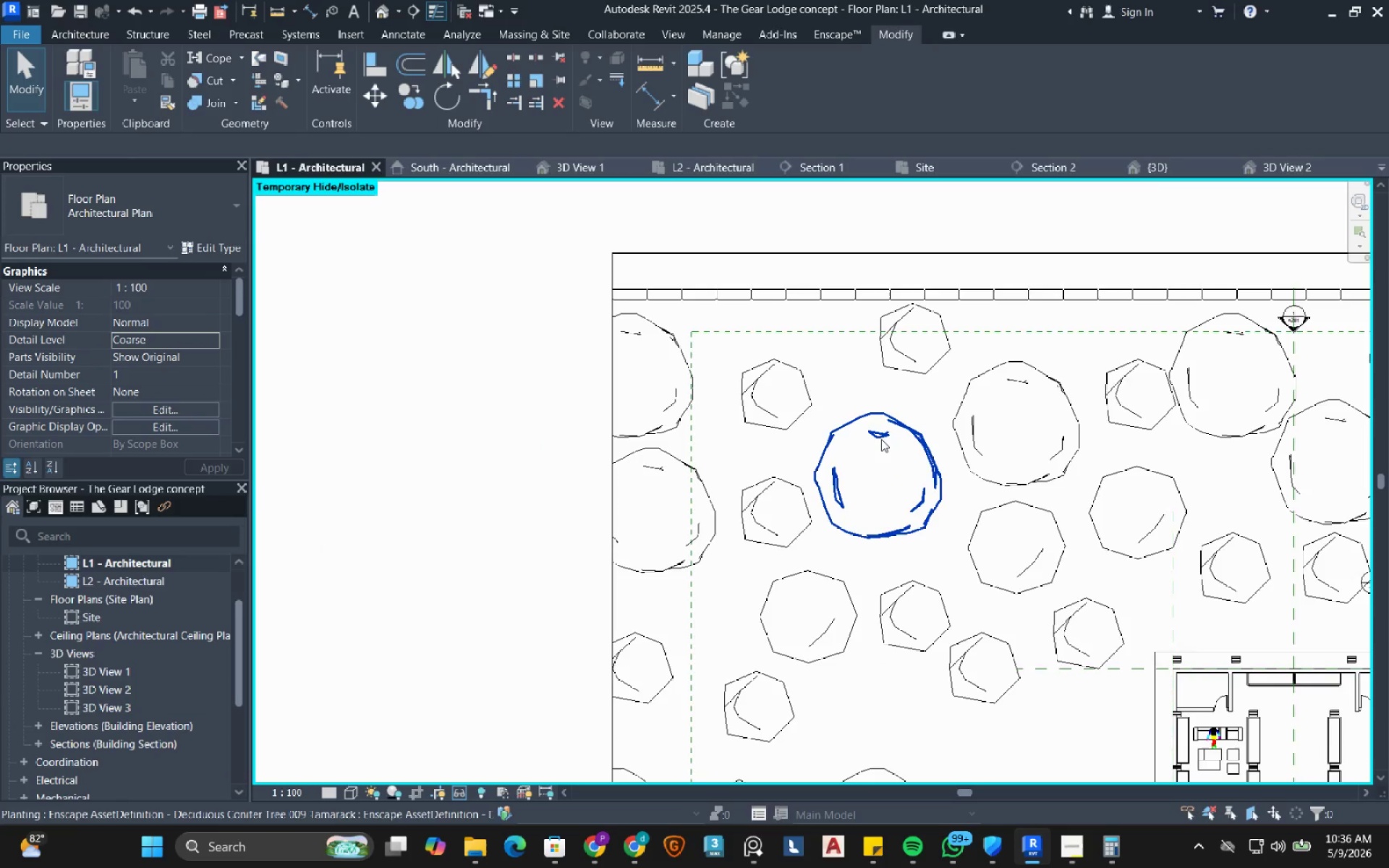 
scroll: coordinate [944, 419], scroll_direction: down, amount: 10.0
 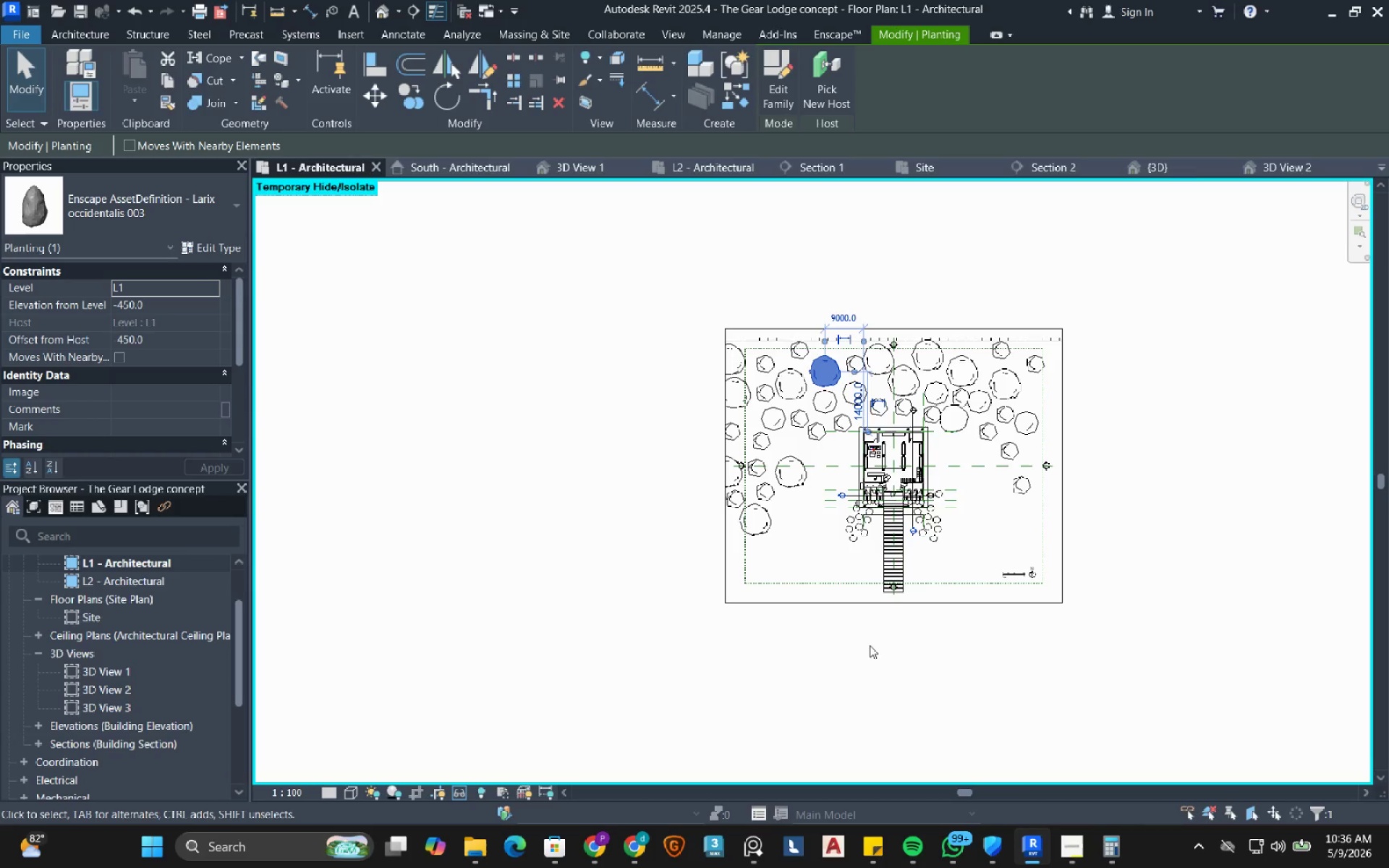 
scroll: coordinate [1000, 558], scroll_direction: up, amount: 2.0
 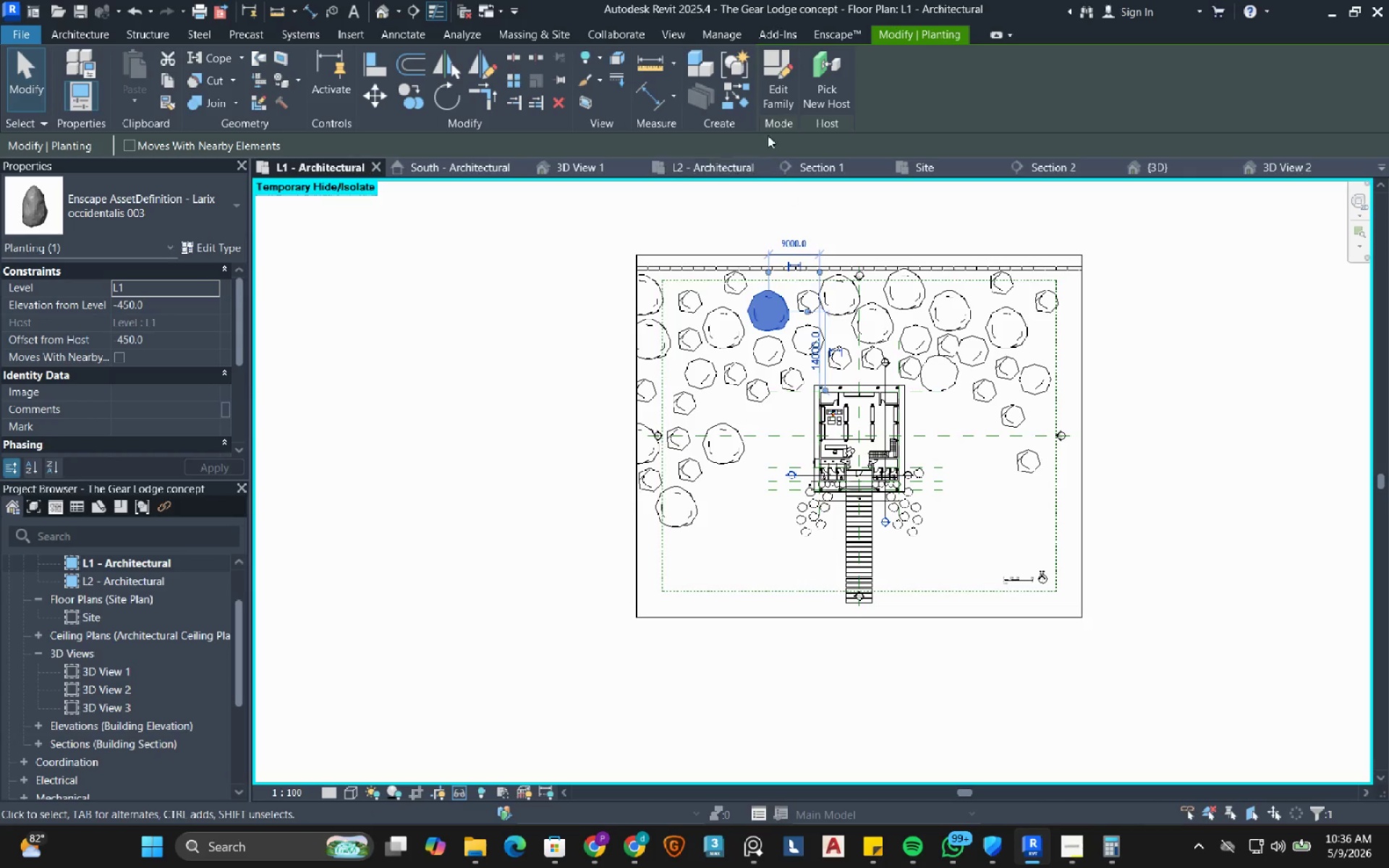 
left_click([739, 98])
 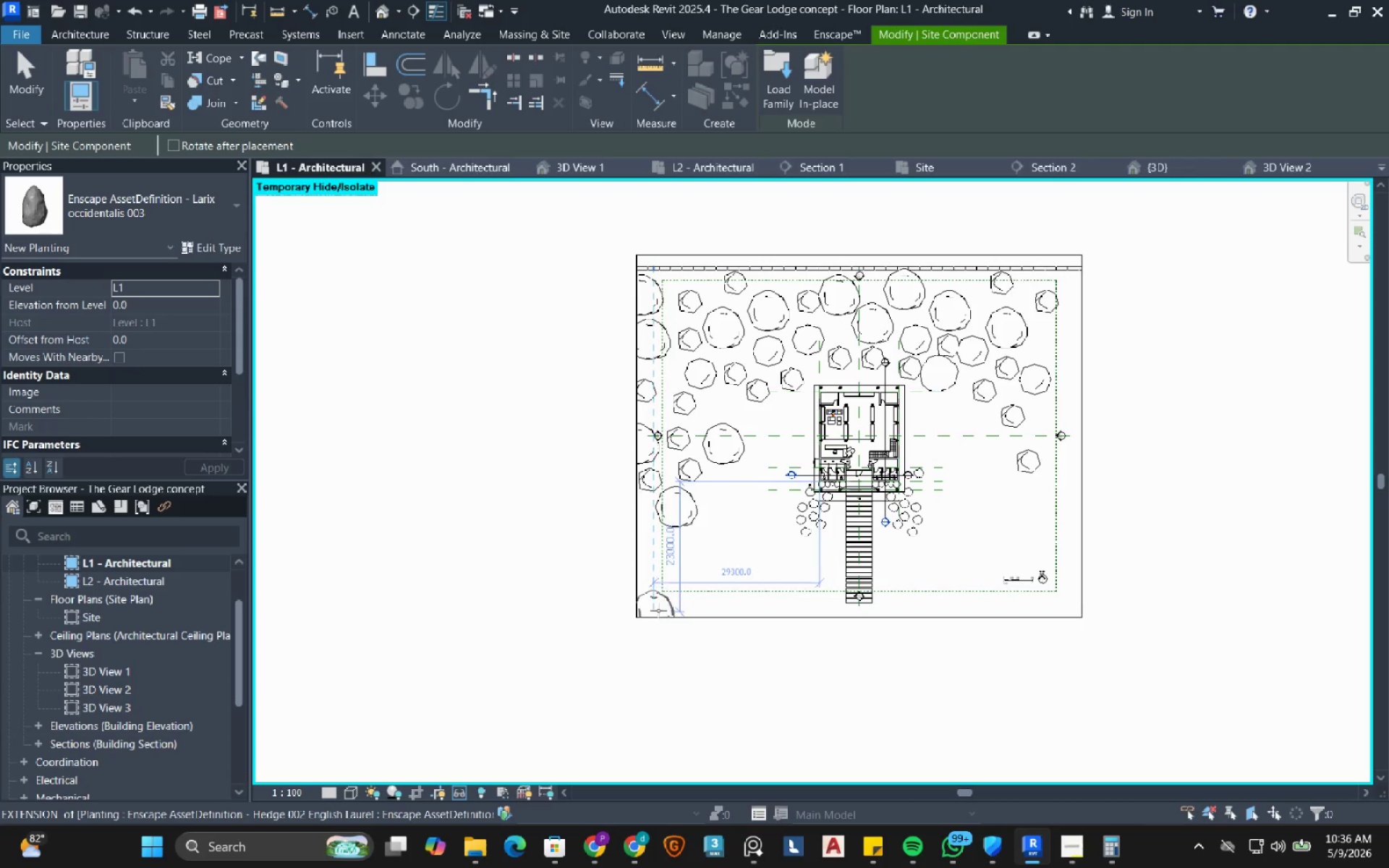 
left_click([658, 610])
 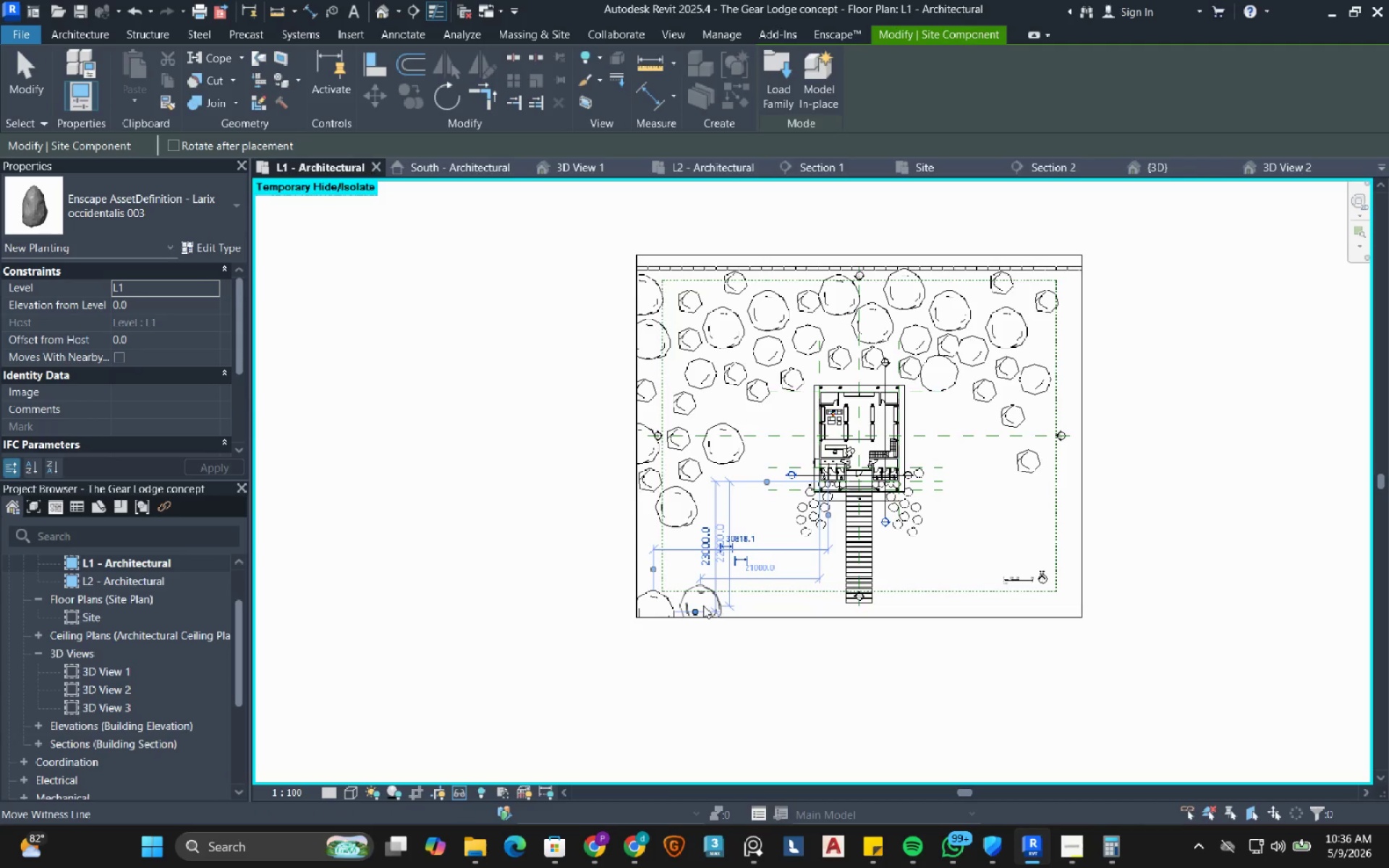 
key(Escape)
 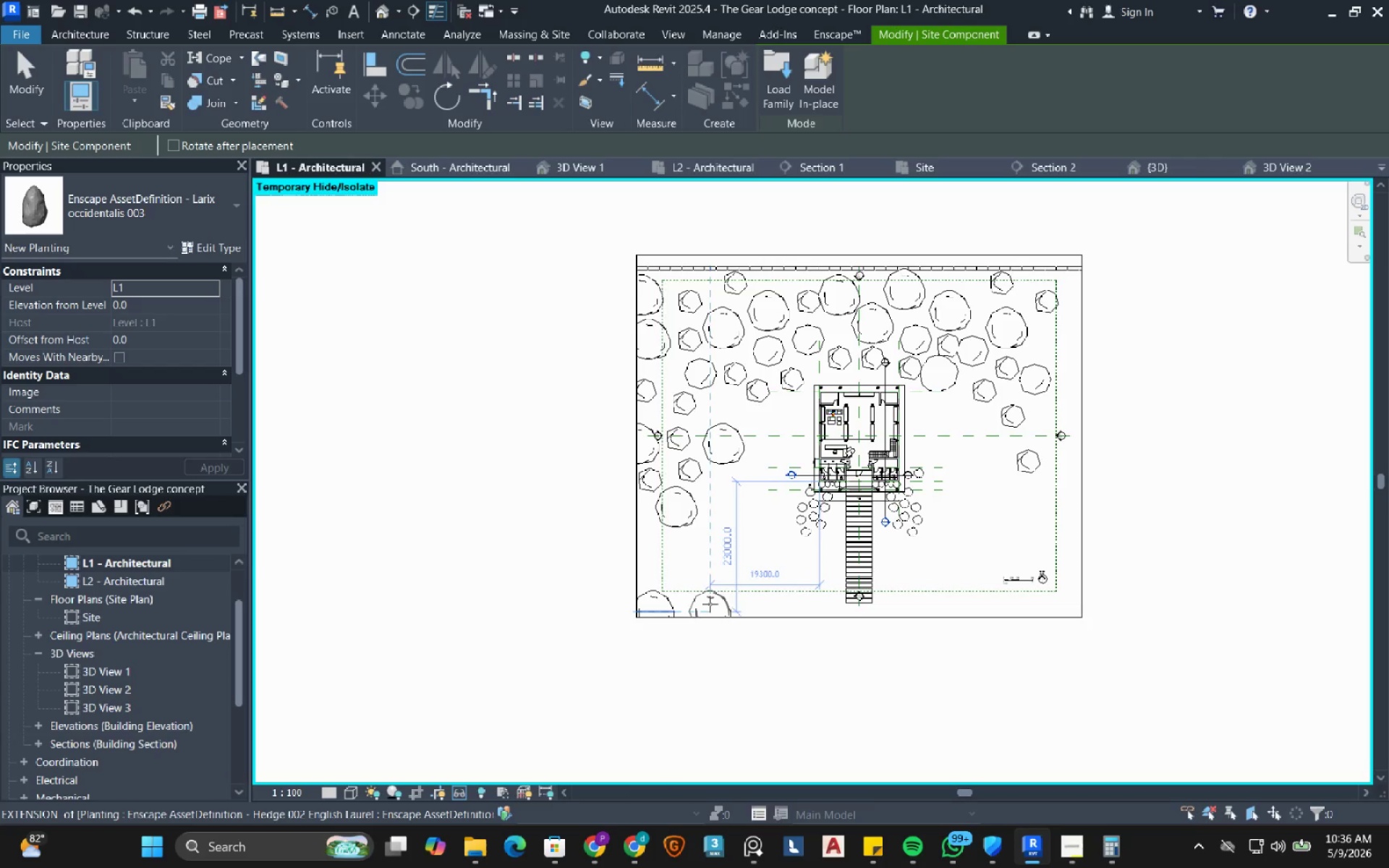 
key(Escape)
 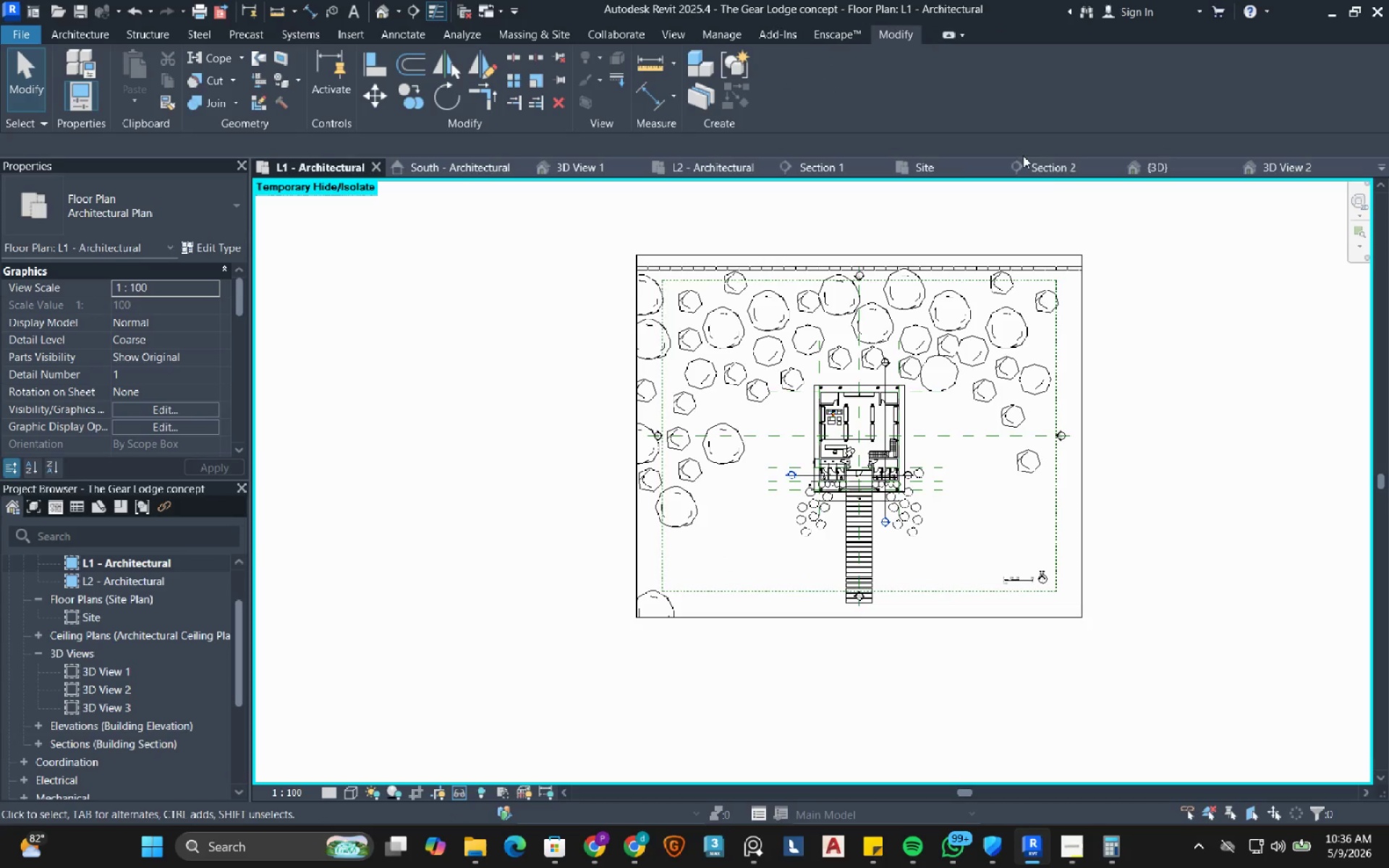 
left_click([962, 166])
 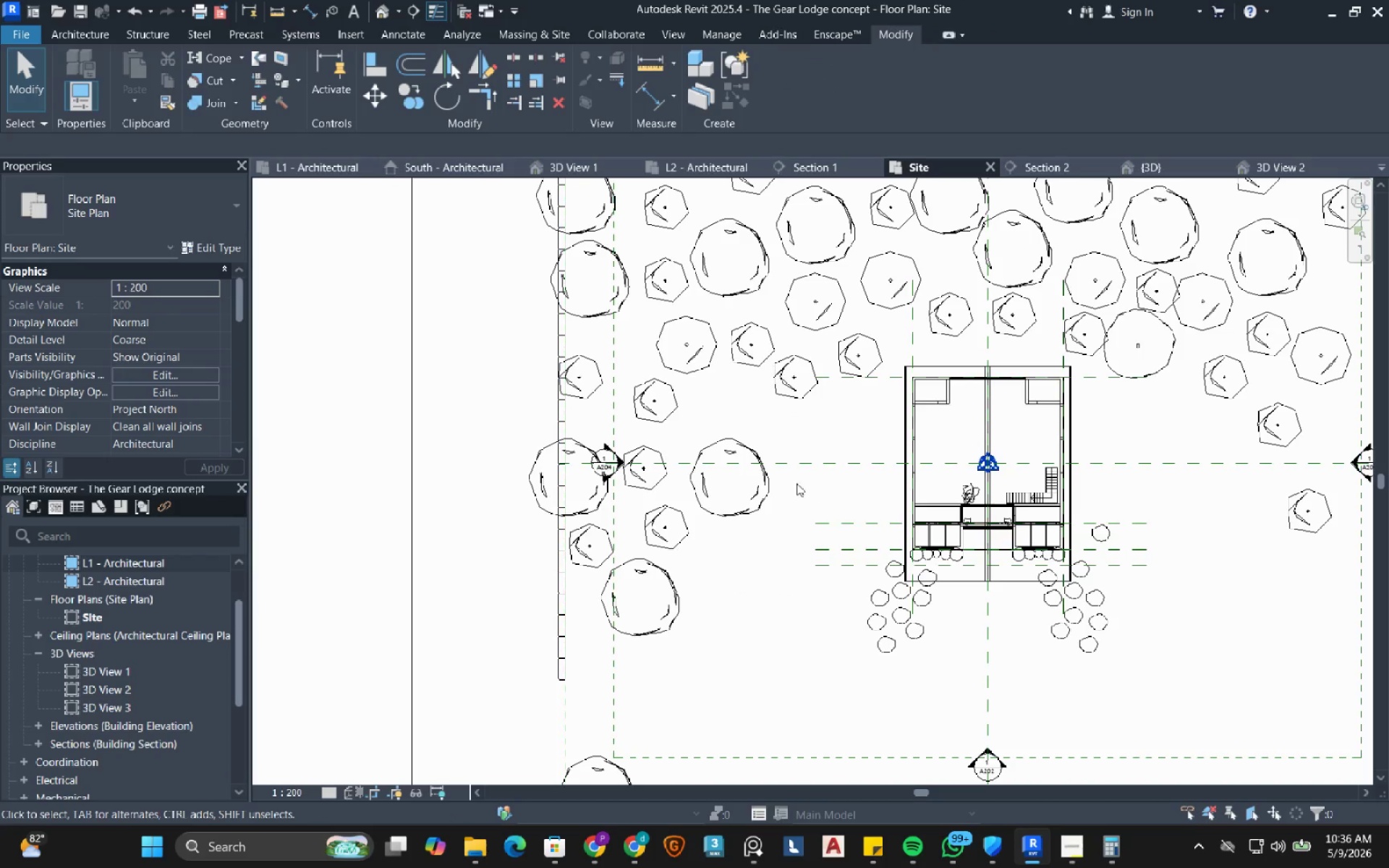 
scroll: coordinate [733, 533], scroll_direction: down, amount: 5.0
 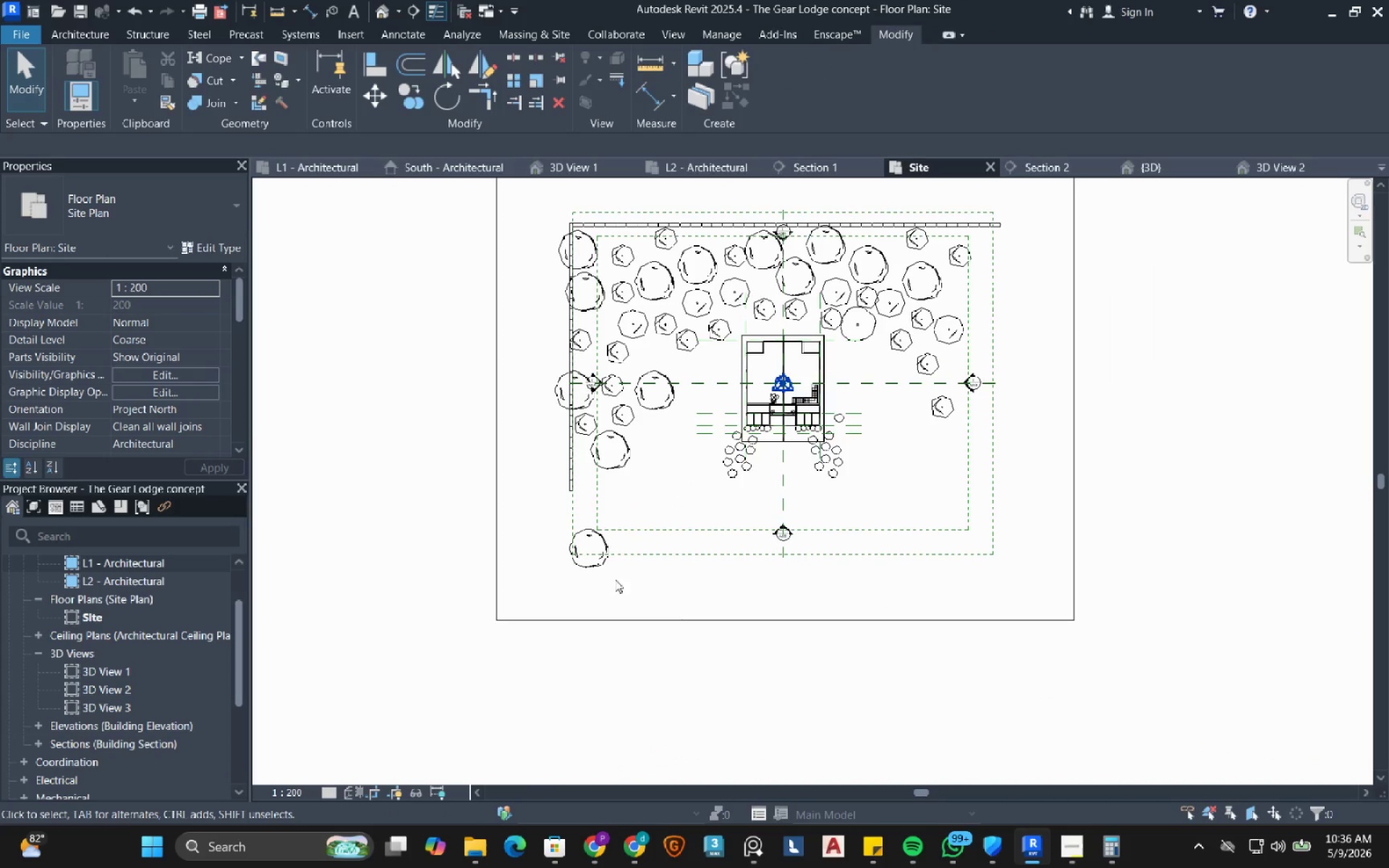 
scroll: coordinate [581, 572], scroll_direction: up, amount: 4.0
 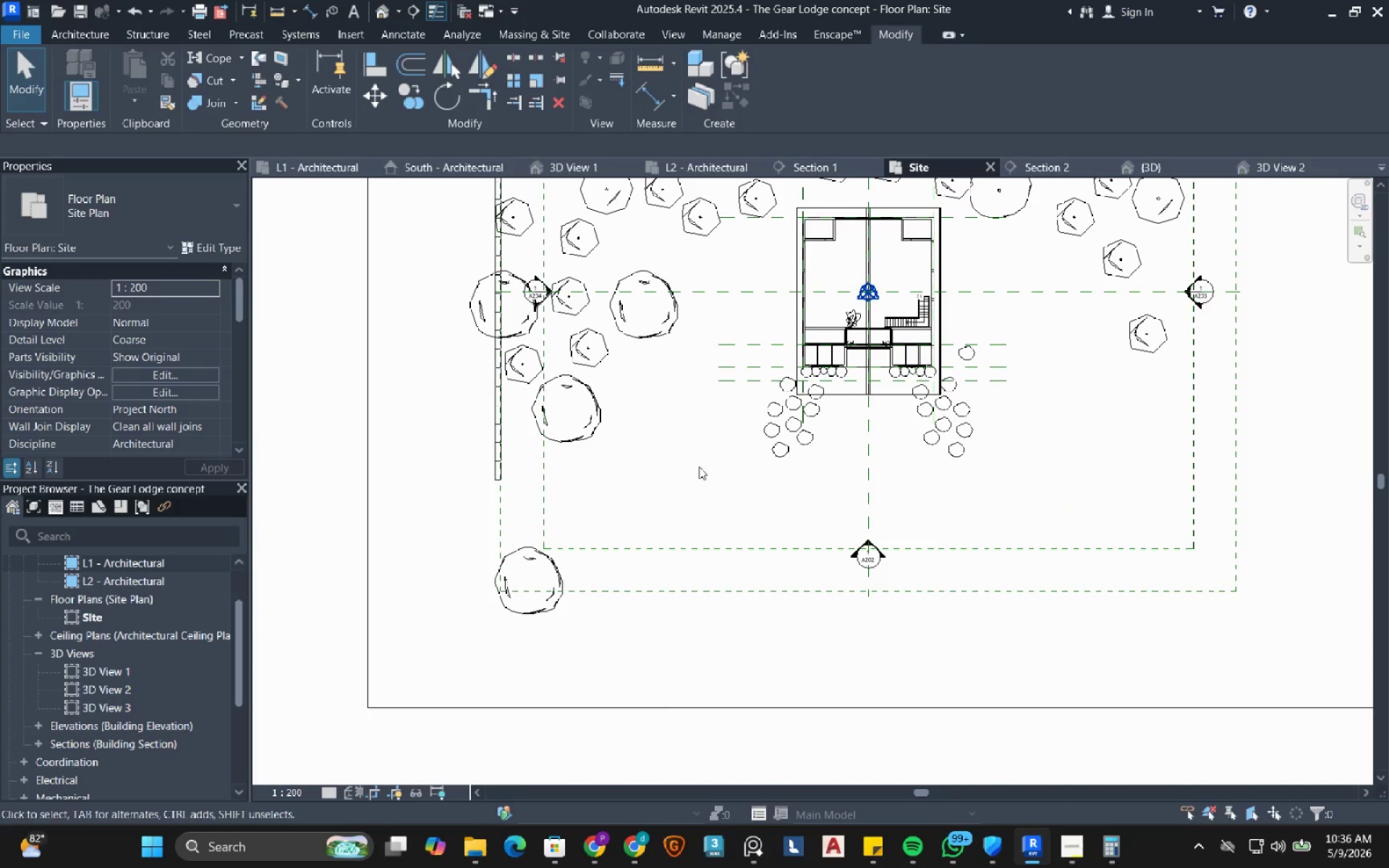 
scroll: coordinate [683, 462], scroll_direction: down, amount: 2.0
 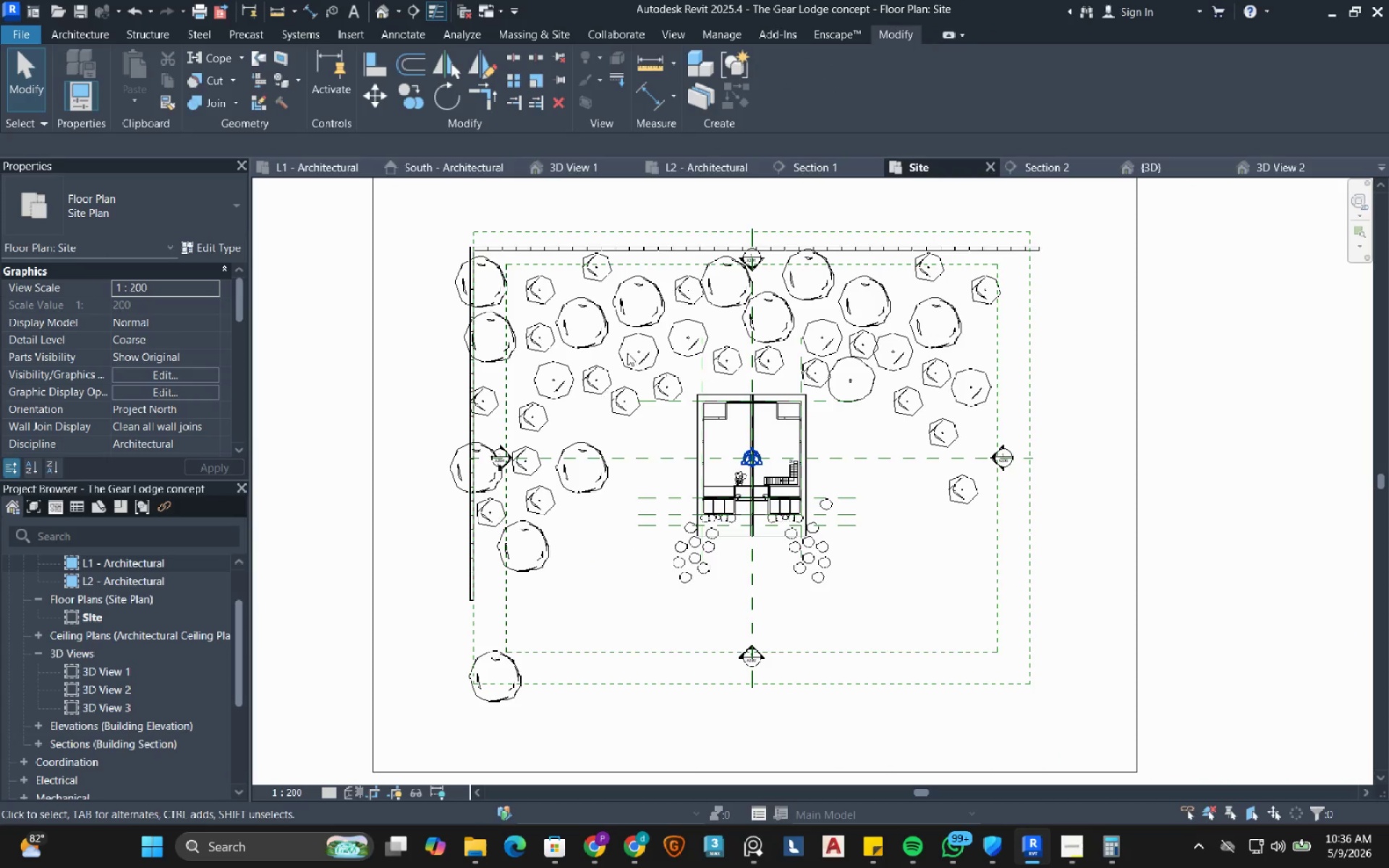 
left_click([638, 355])
 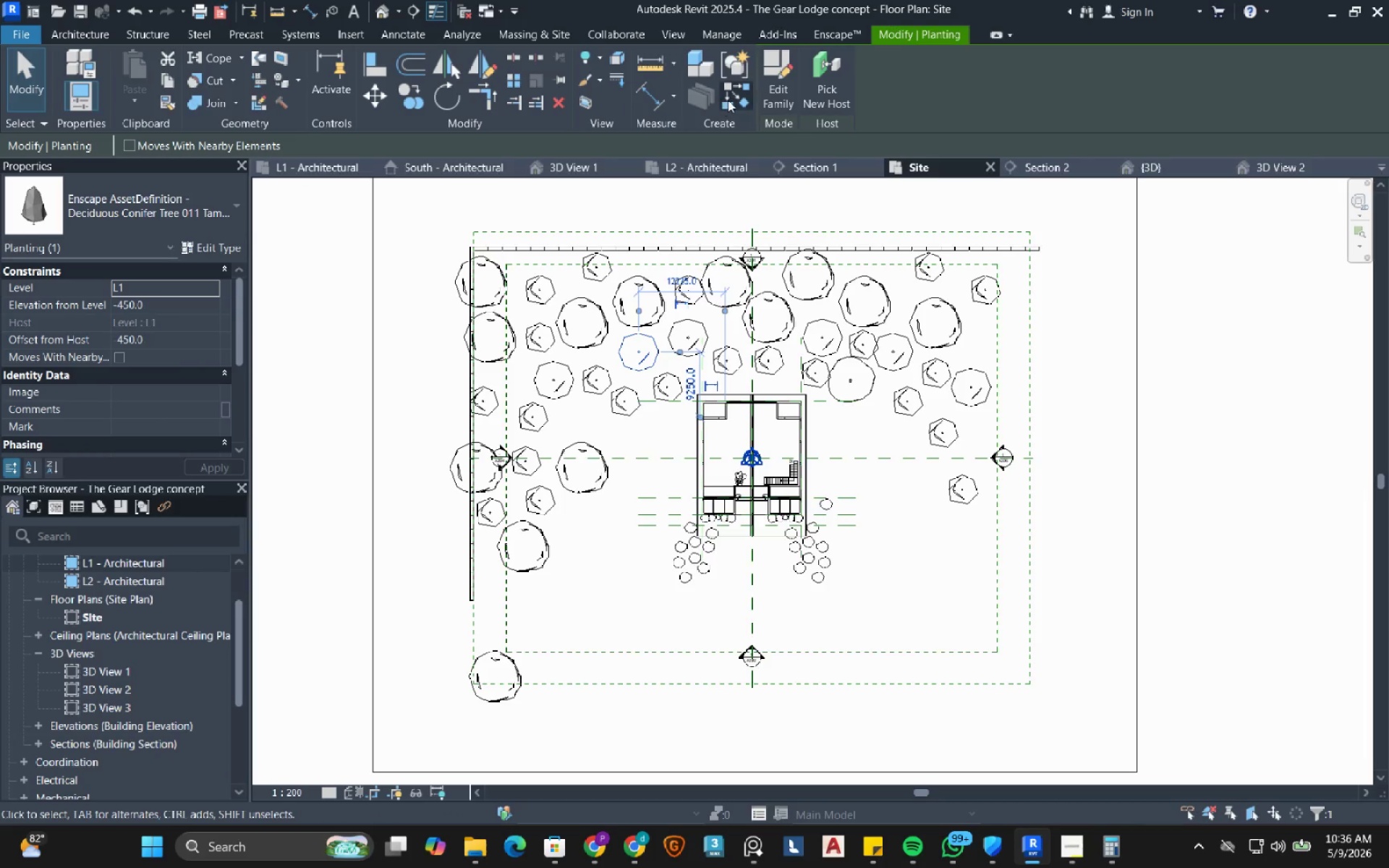 
left_click([736, 100])
 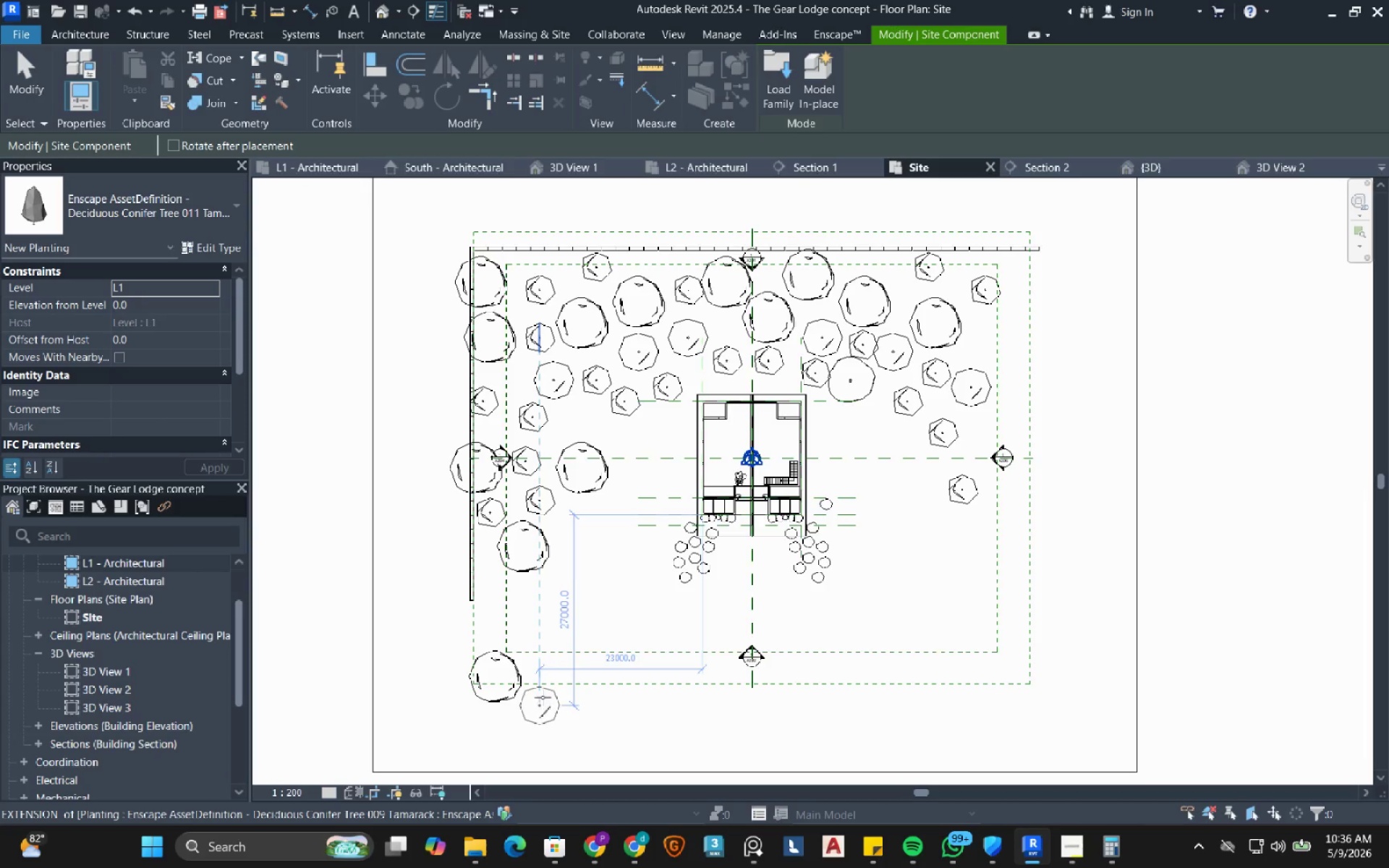 
left_click([543, 697])
 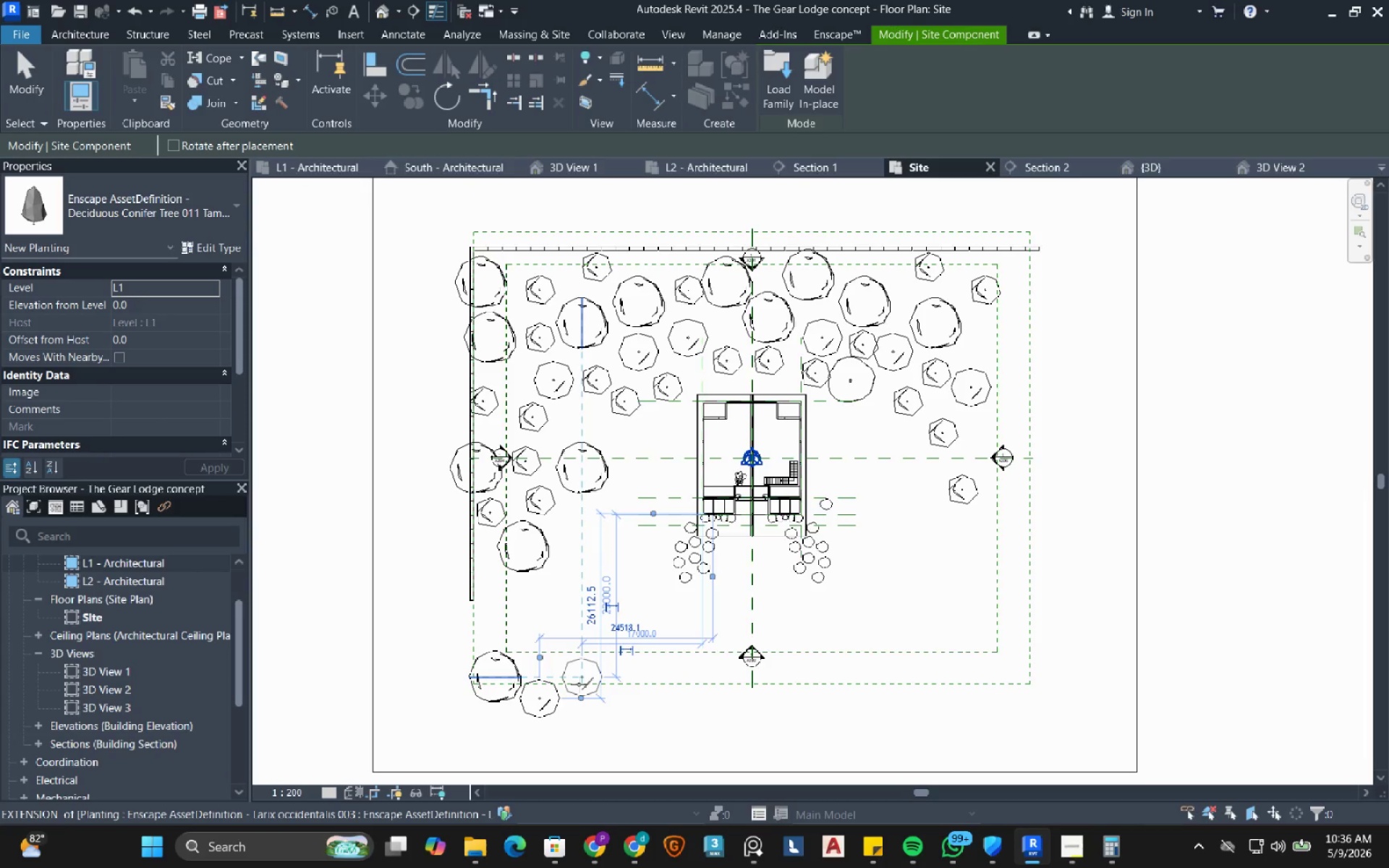 
left_click([579, 684])
 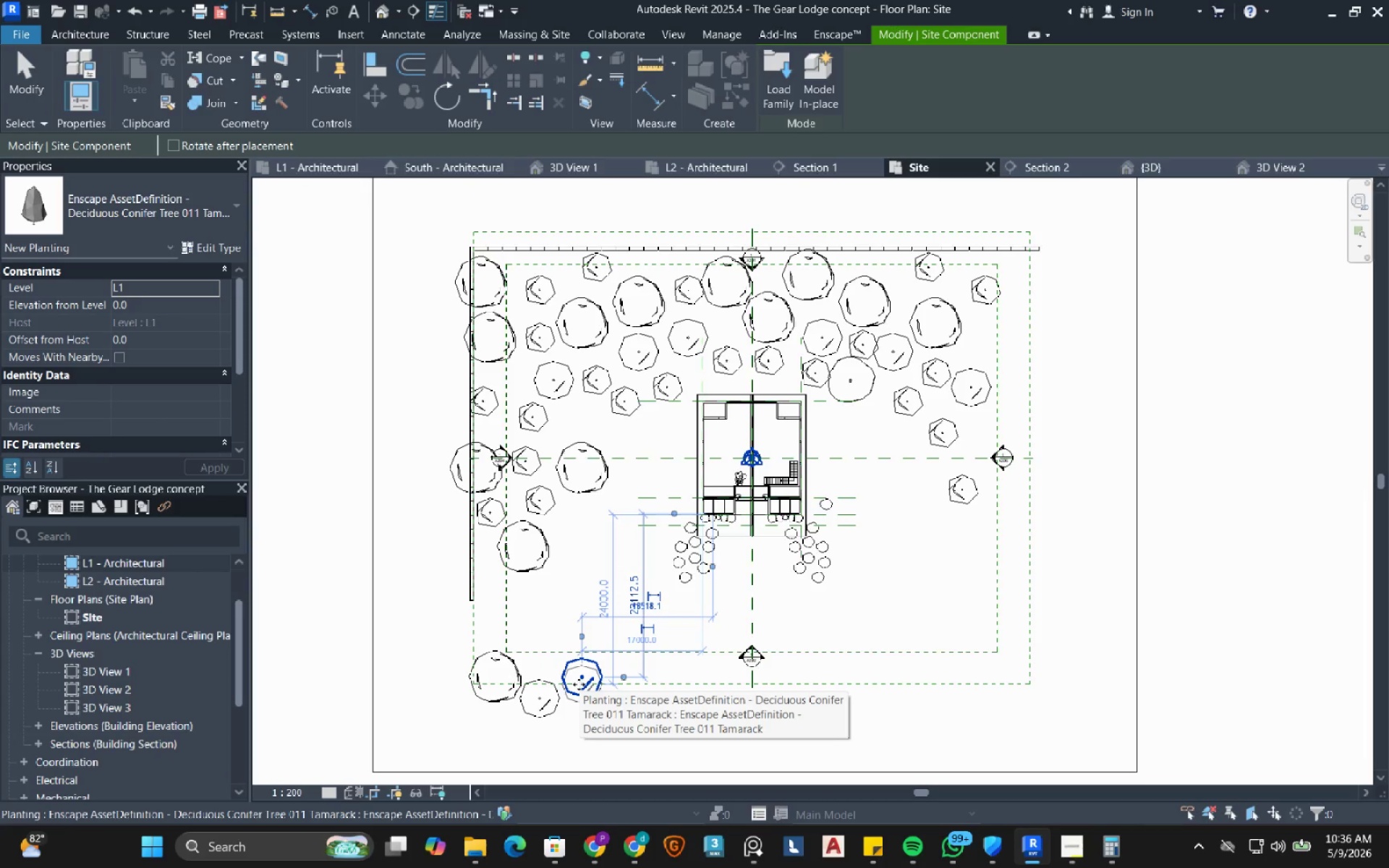 
key(Escape)
 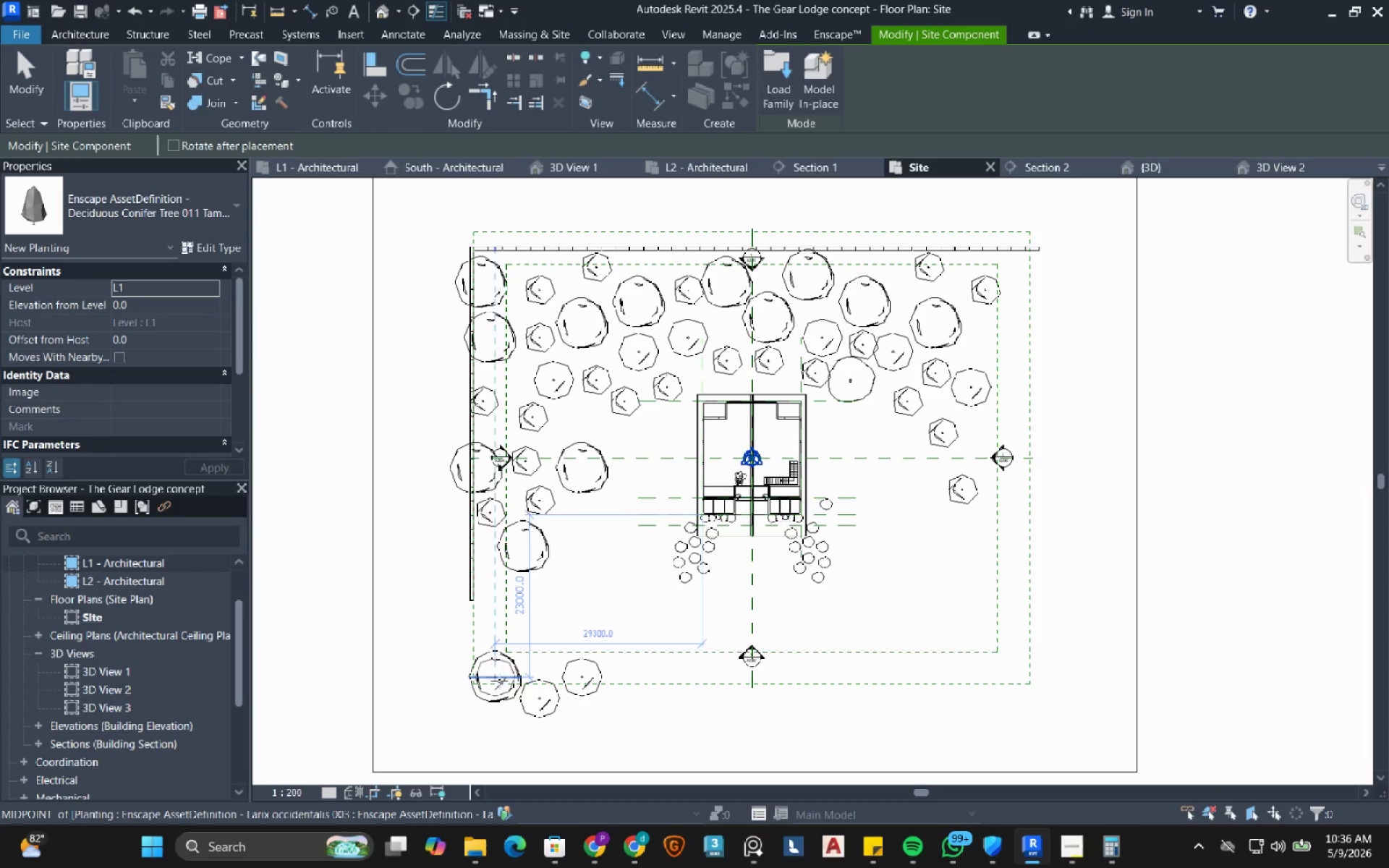 
key(Escape)
 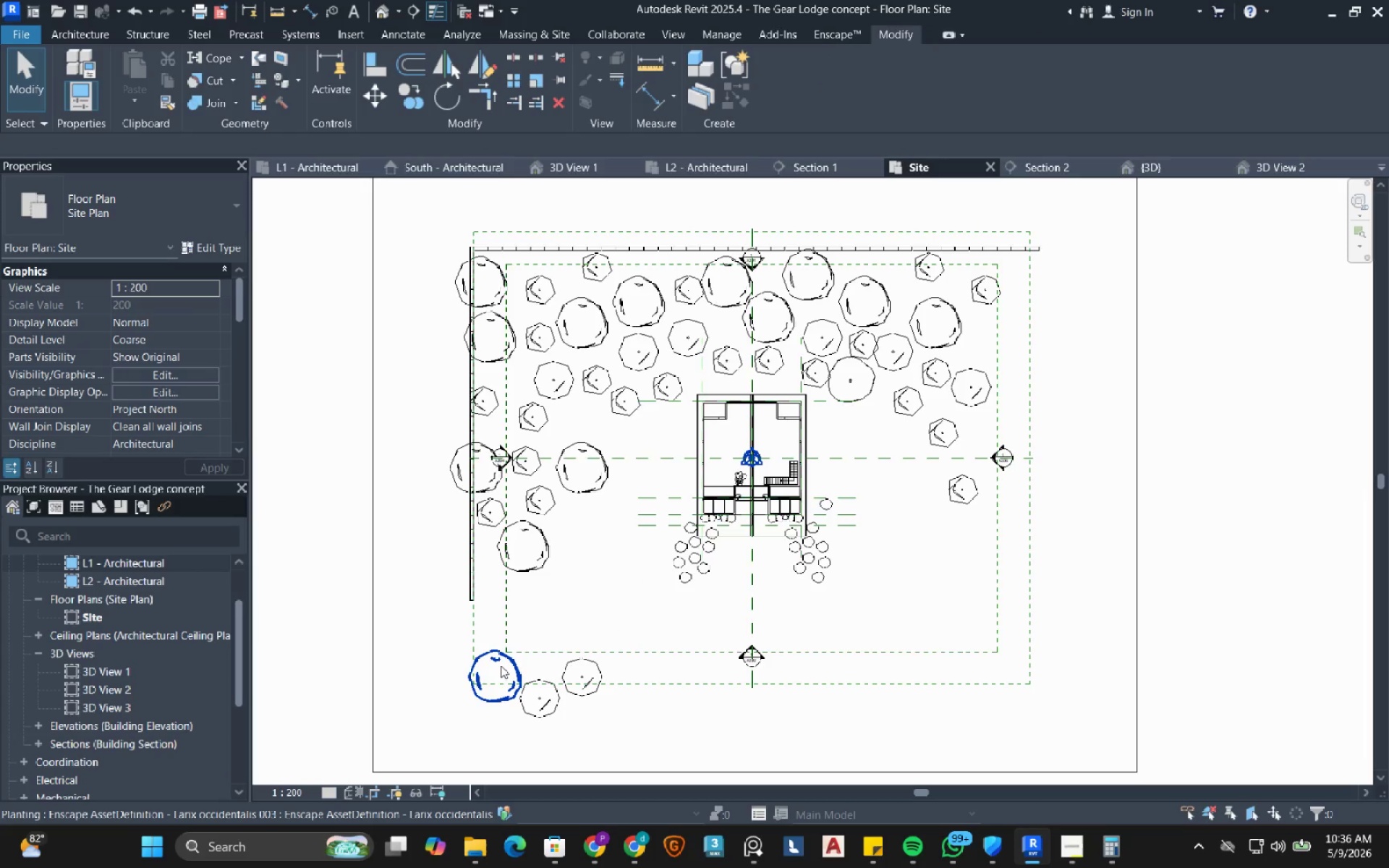 
left_click([501, 665])
 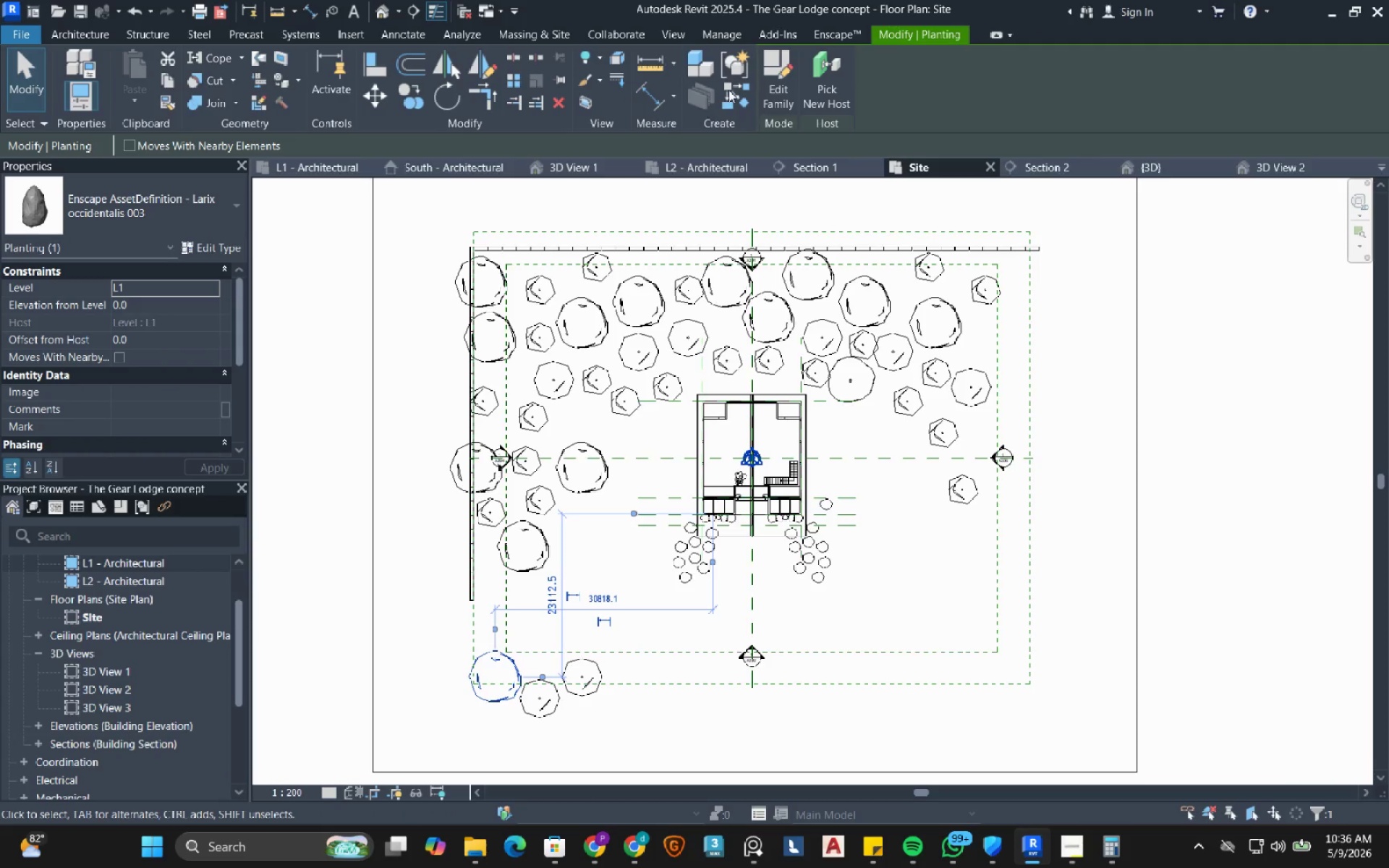 
left_click([732, 89])
 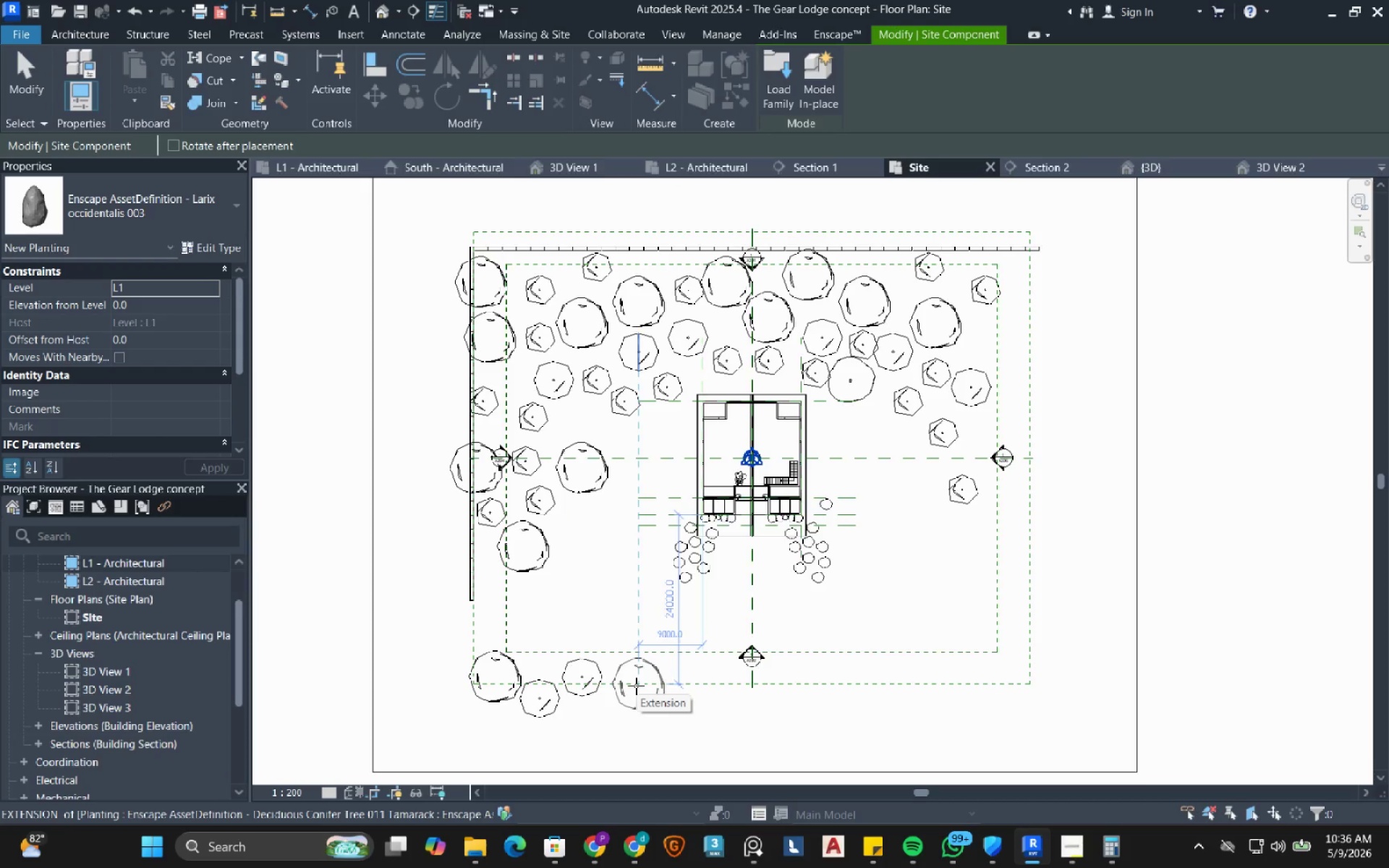 
left_click([636, 686])
 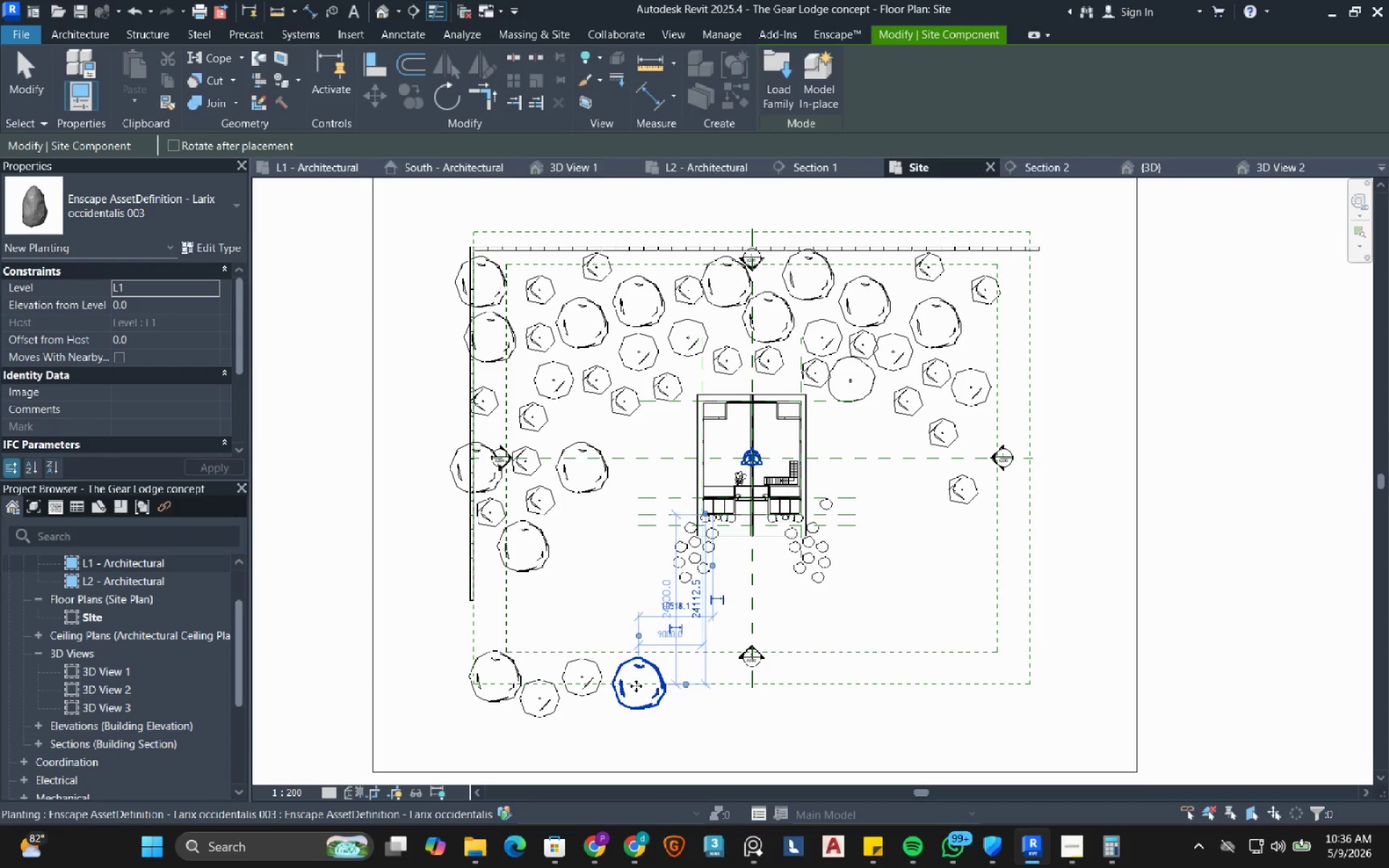 
key(Escape)
 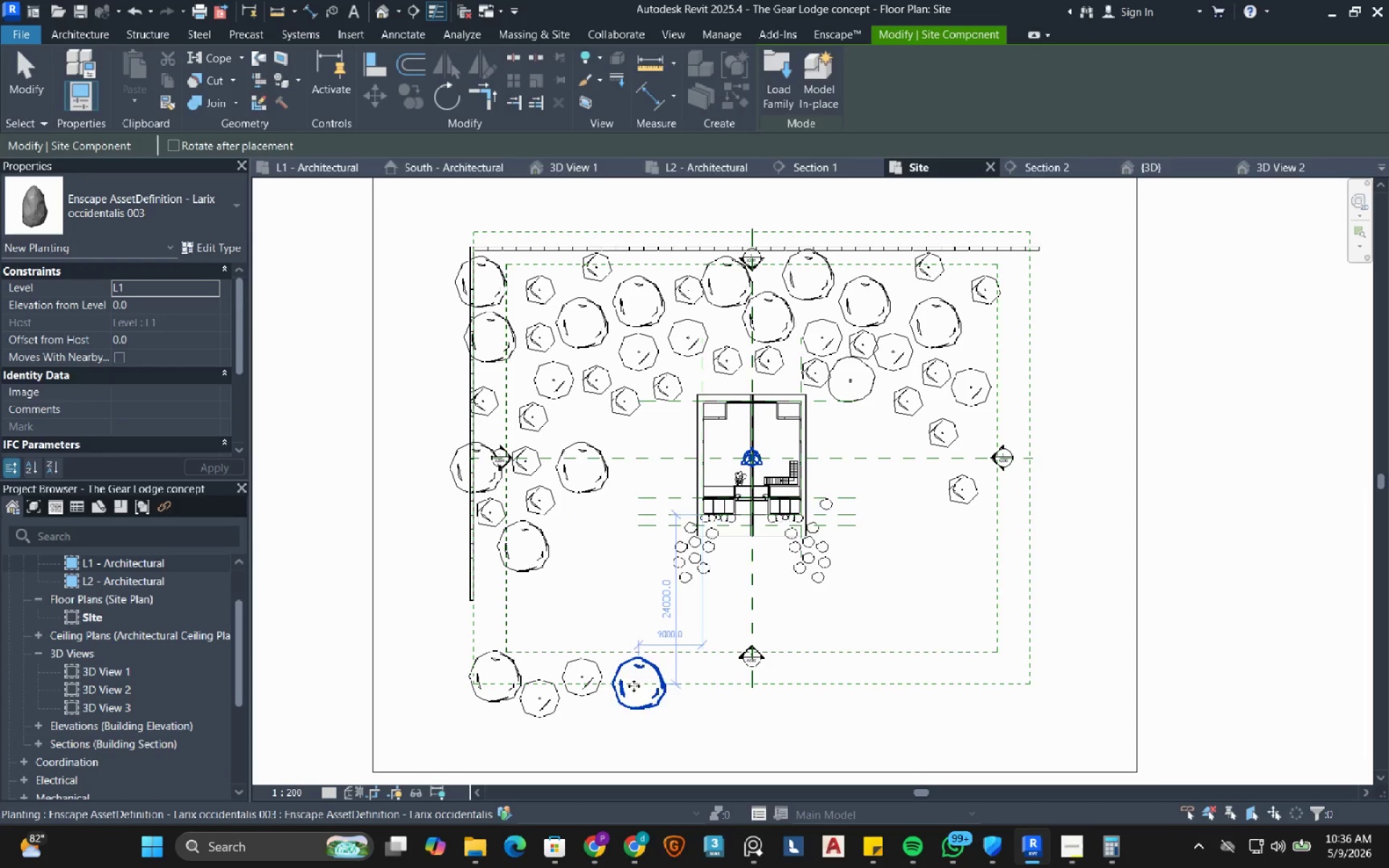 
key(Escape)
 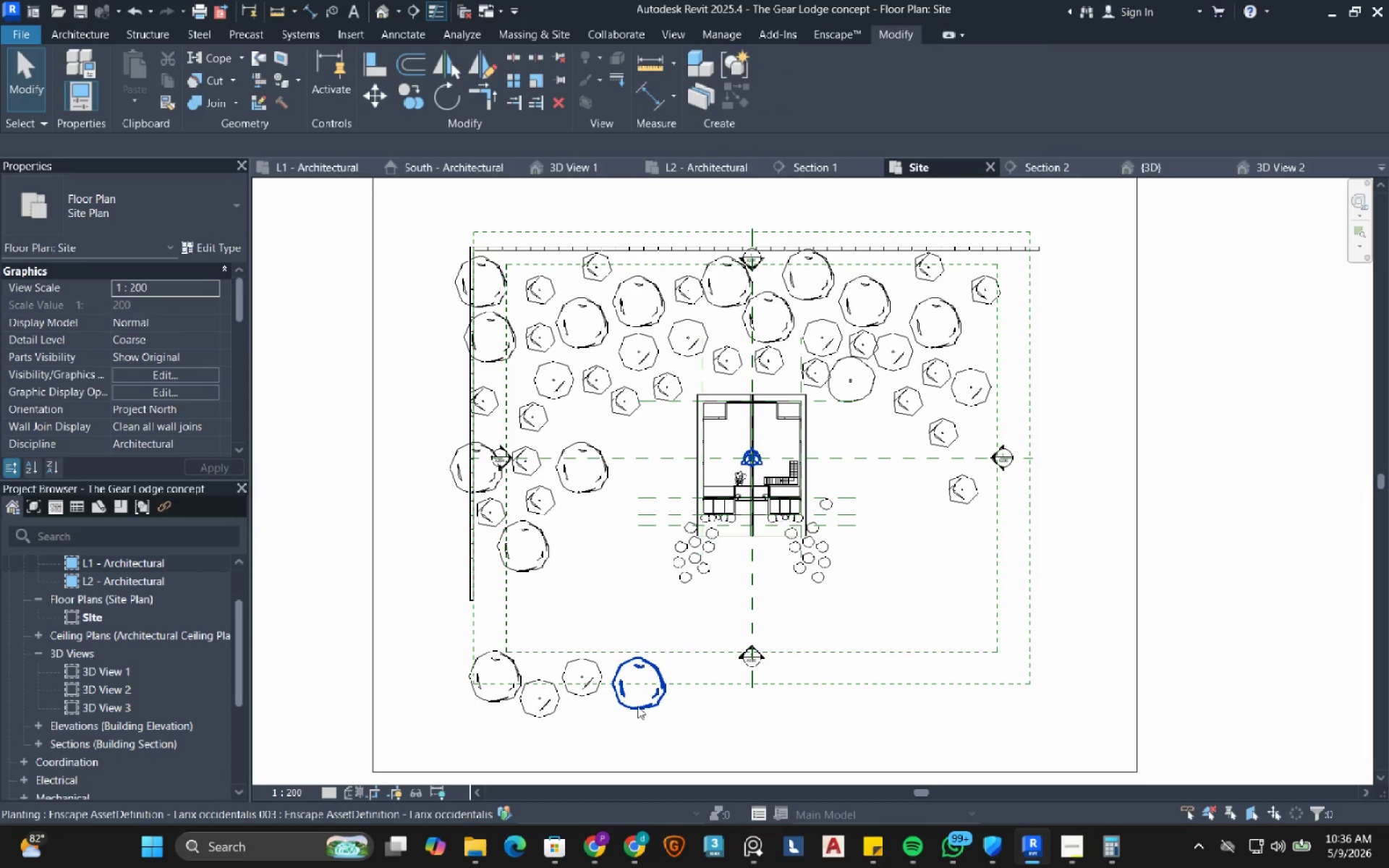 
left_click([637, 706])
 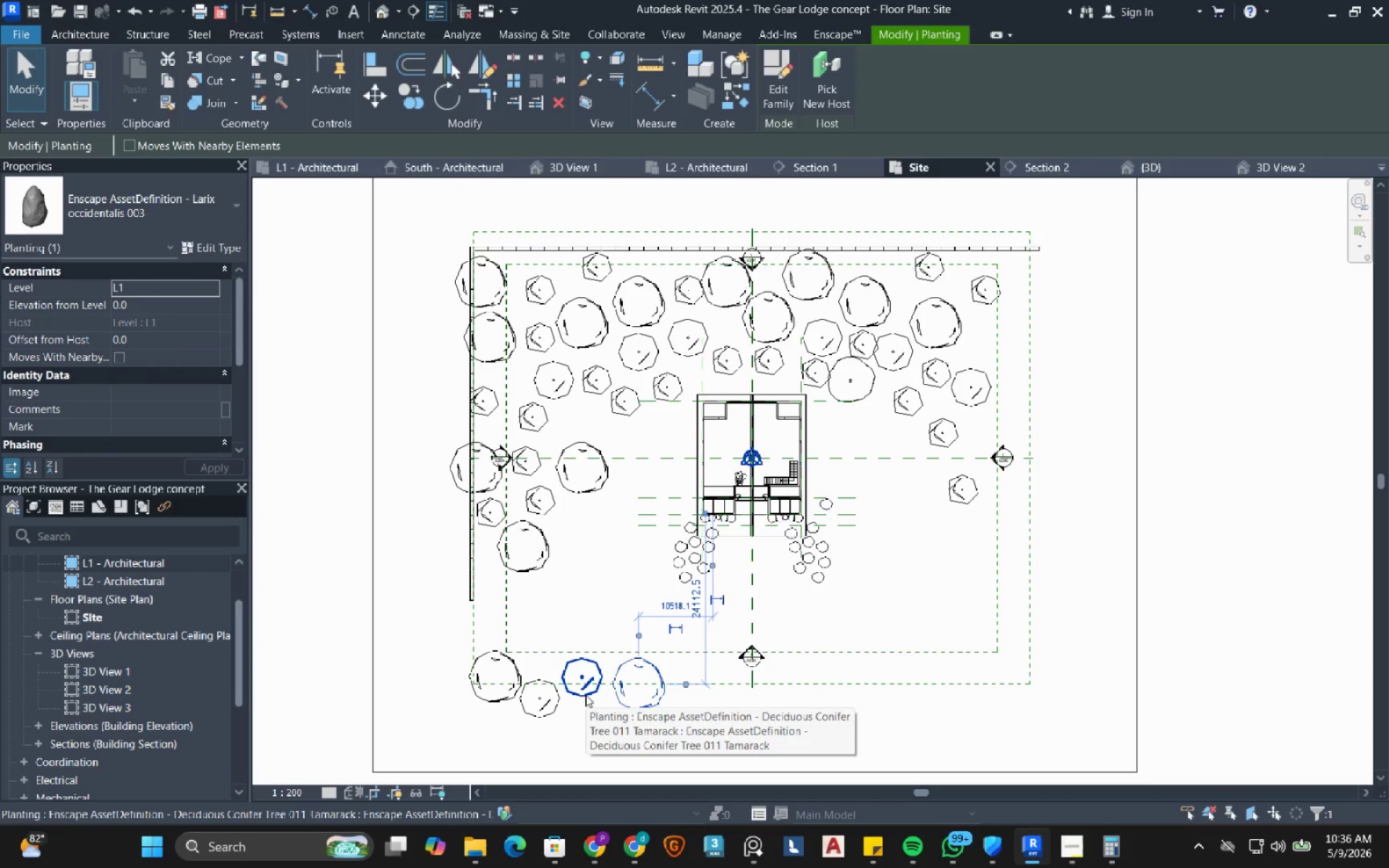 
hold_key(key=ControlRight, duration=1.51)
left_click([585, 694])
 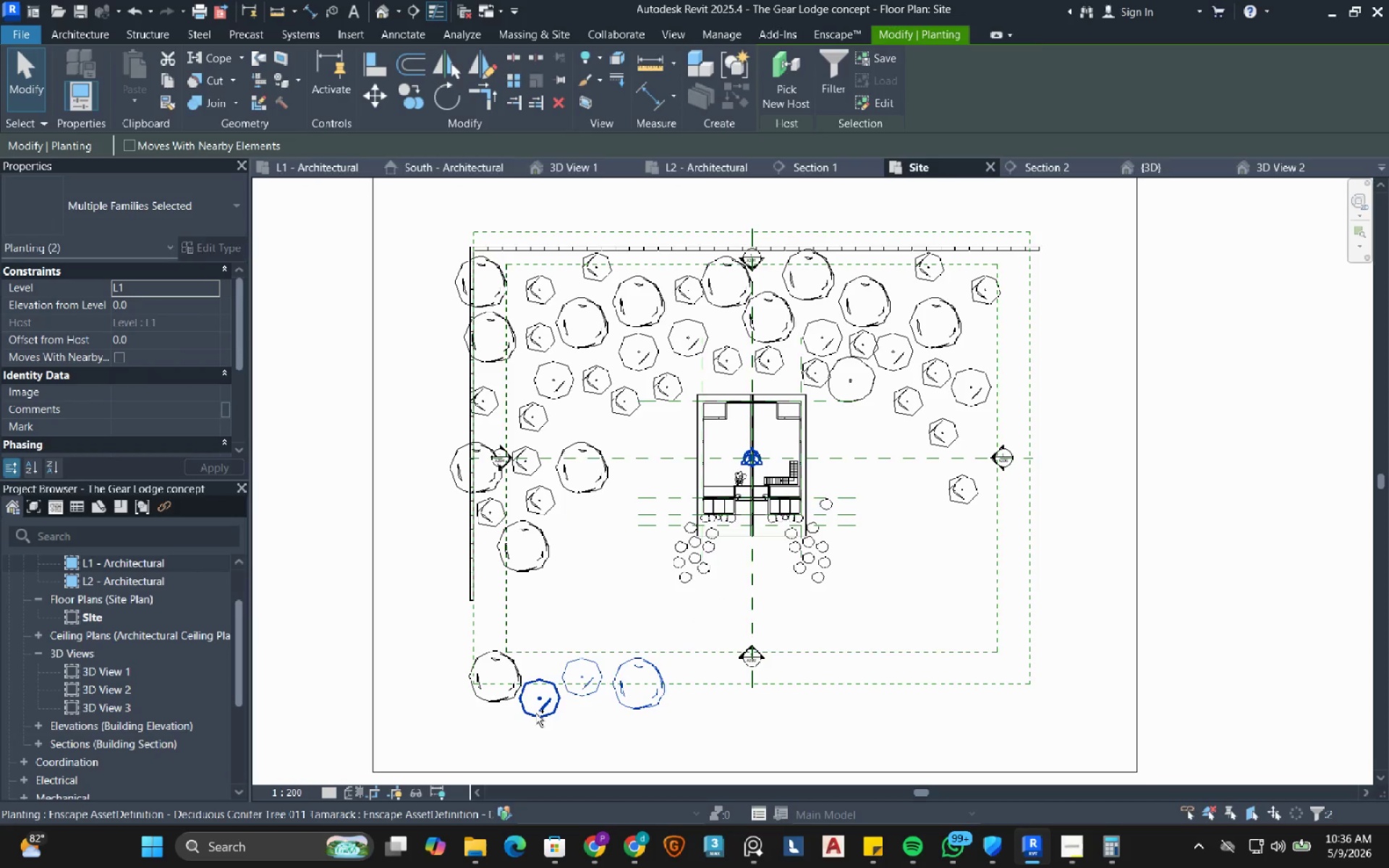 
double_click([535, 713])
 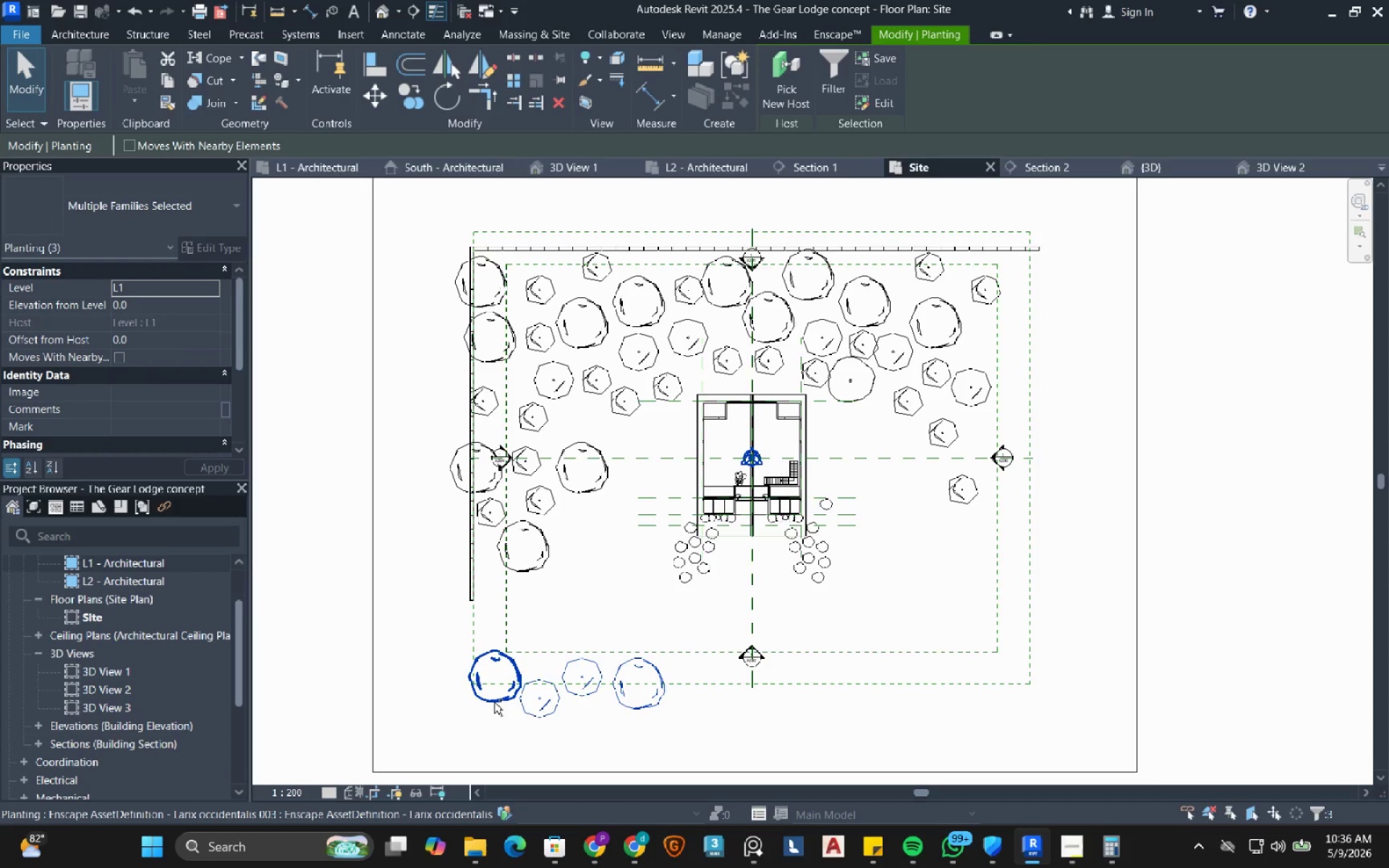 
left_click([494, 702])
 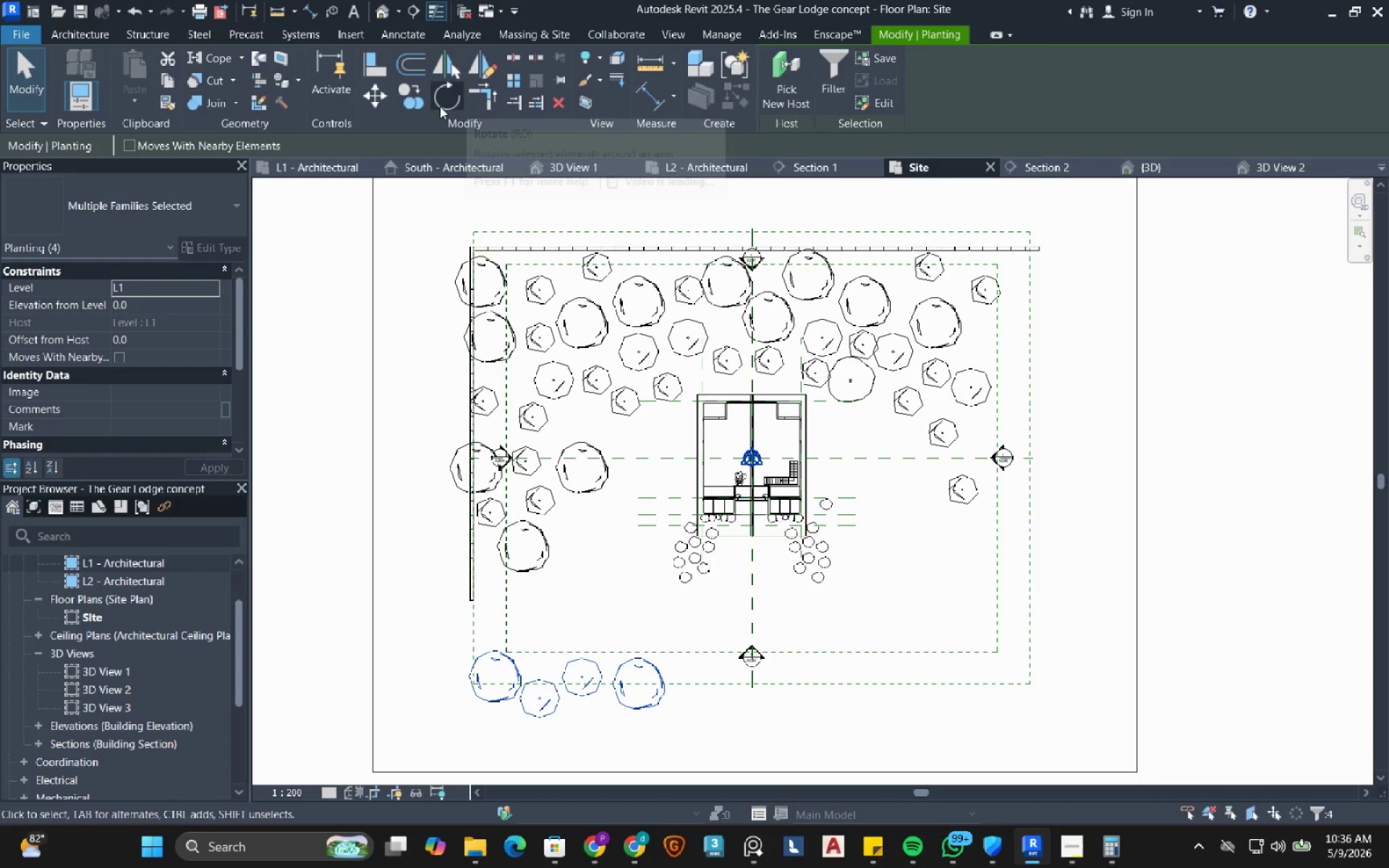 
left_click([405, 99])
 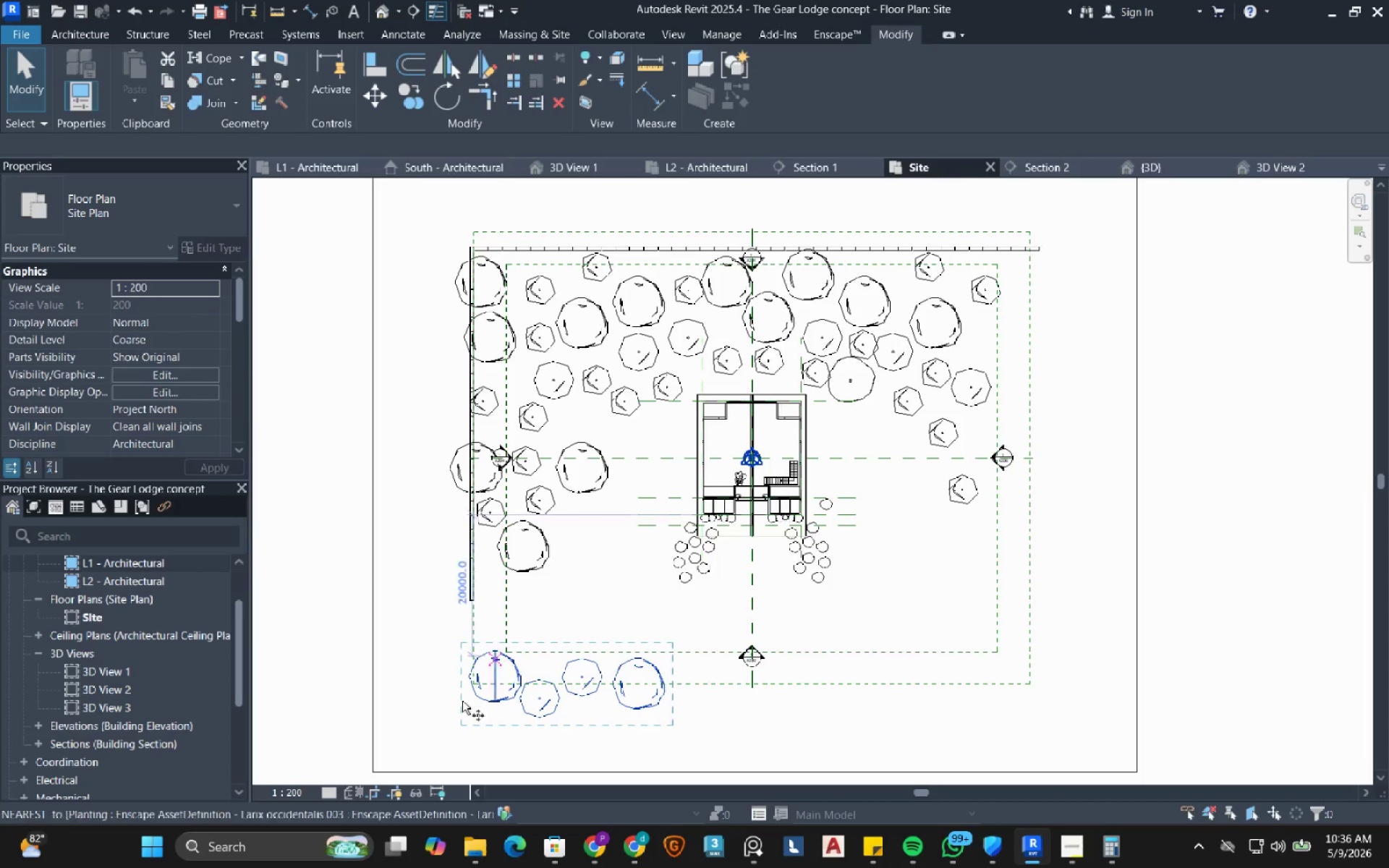 
scroll: coordinate [459, 710], scroll_direction: up, amount: 3.0
 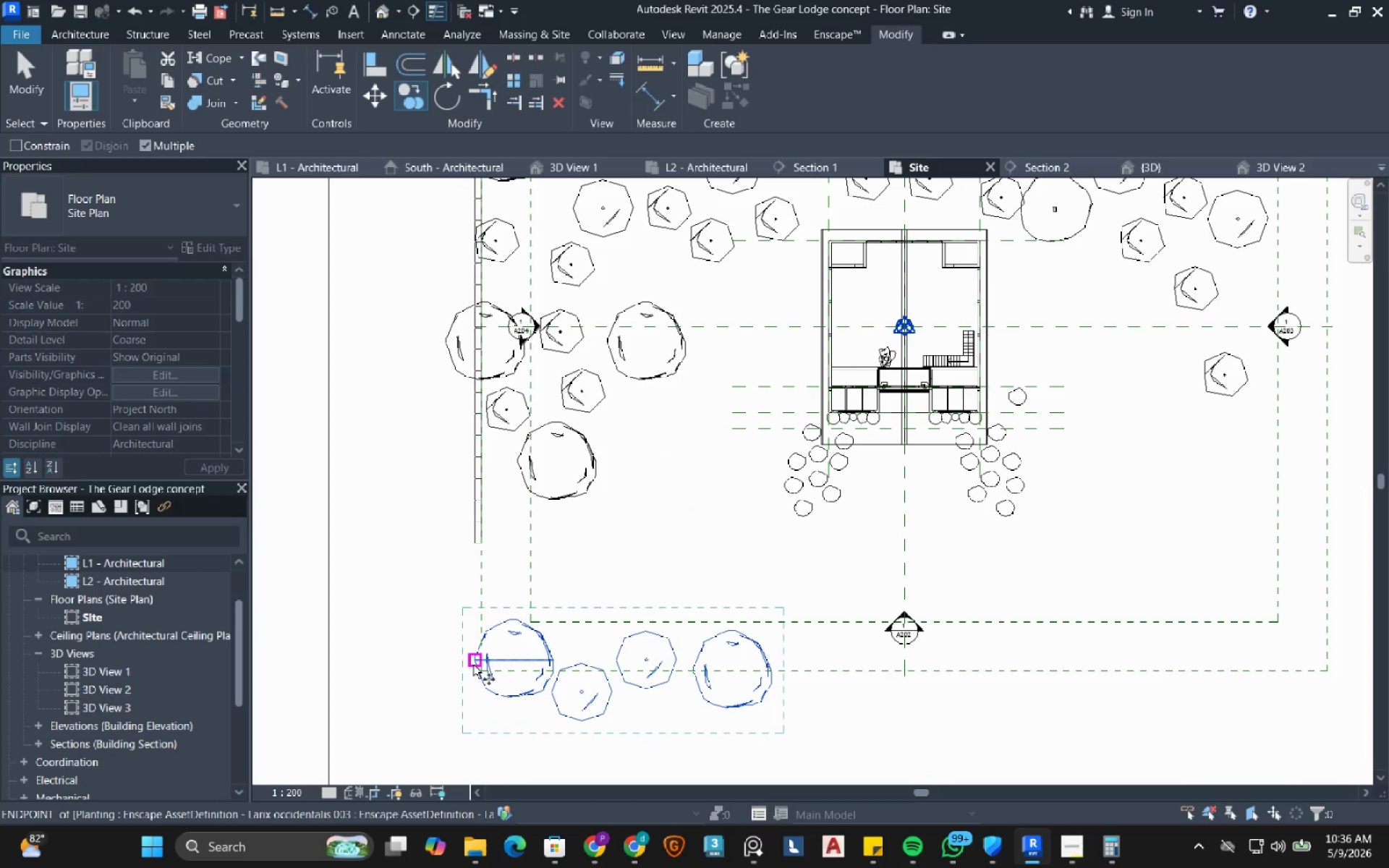 
left_click([473, 665])
 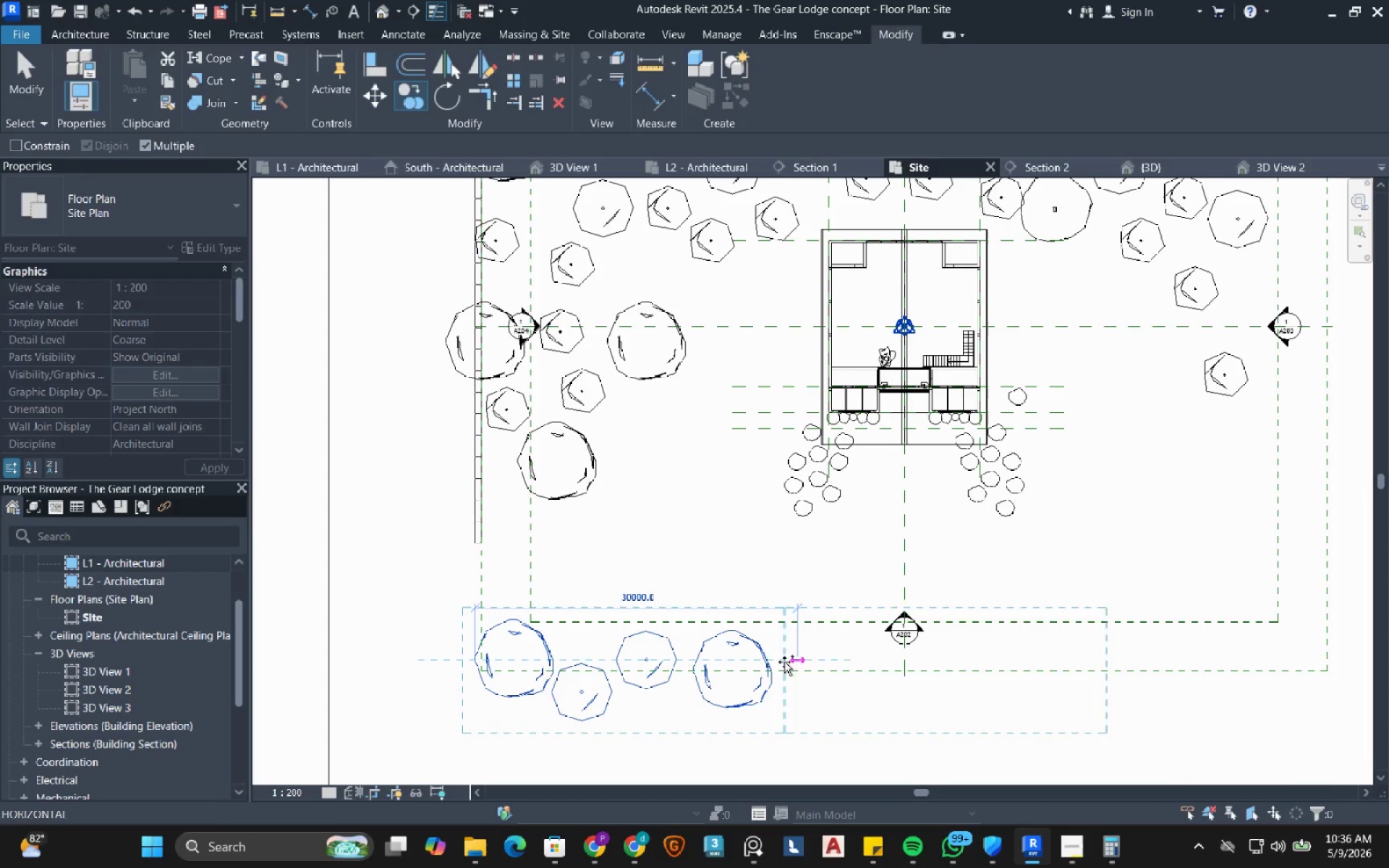 
left_click([776, 660])
 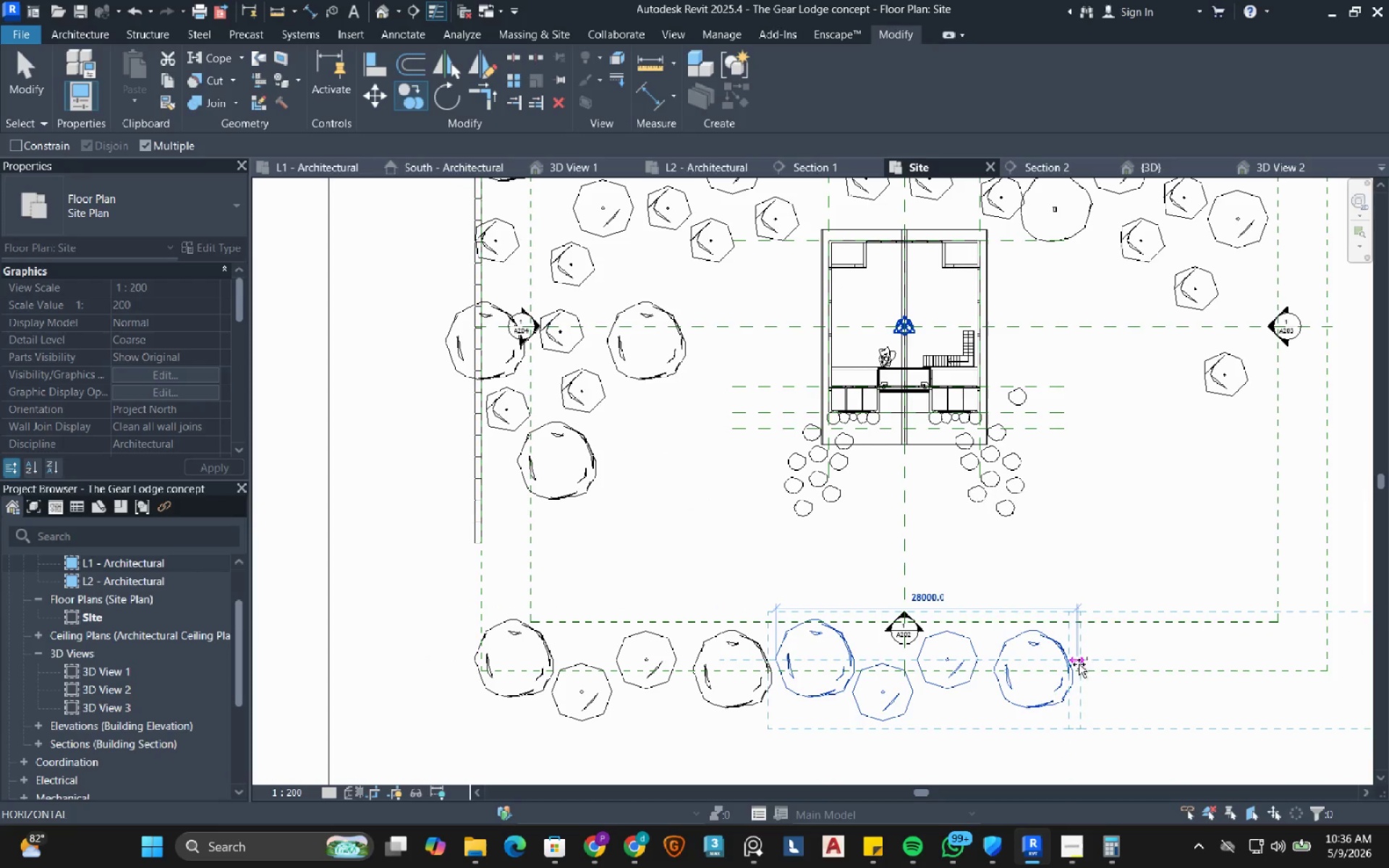 
left_click([1084, 664])
 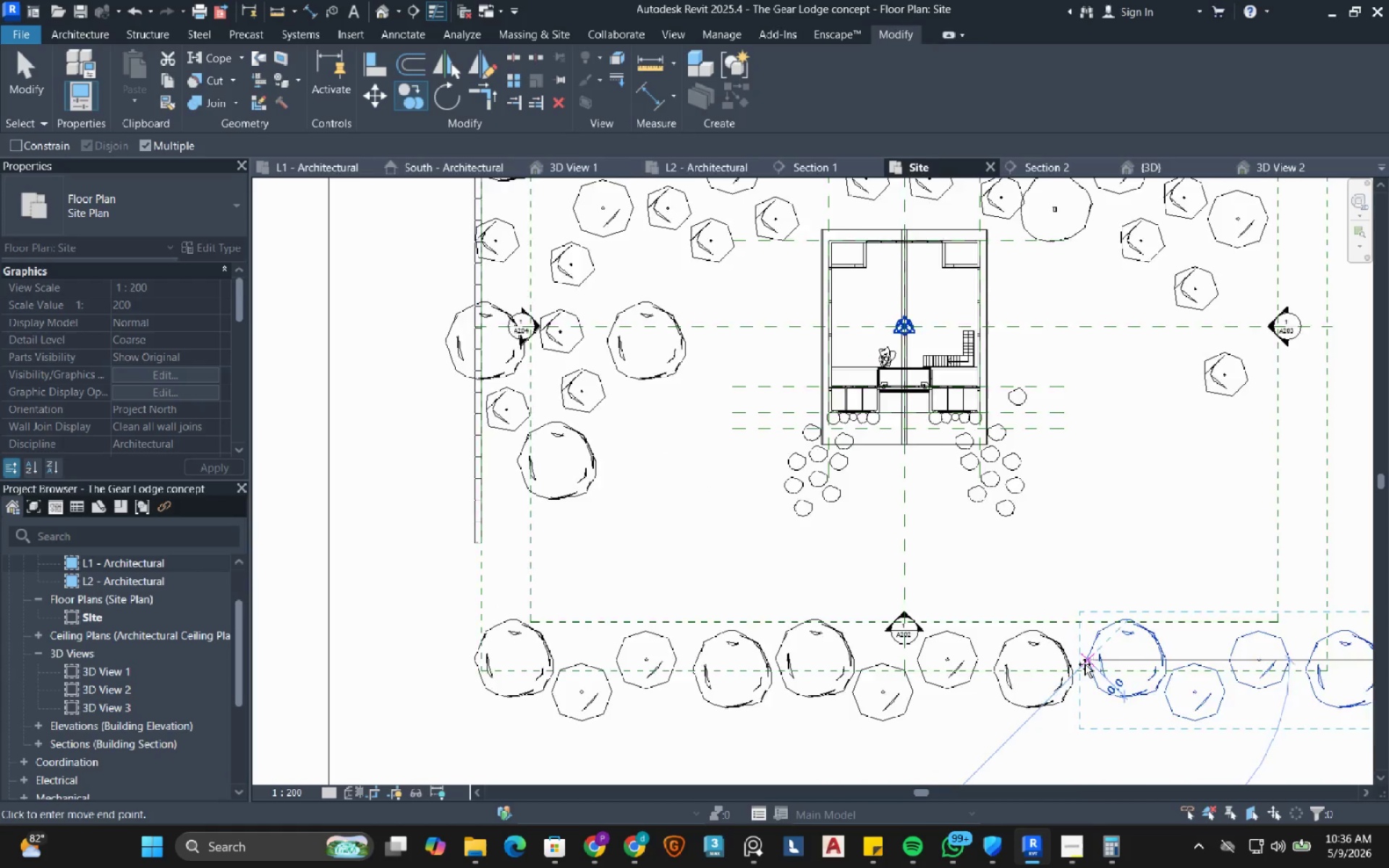 
scroll: coordinate [1084, 664], scroll_direction: down, amount: 3.0
 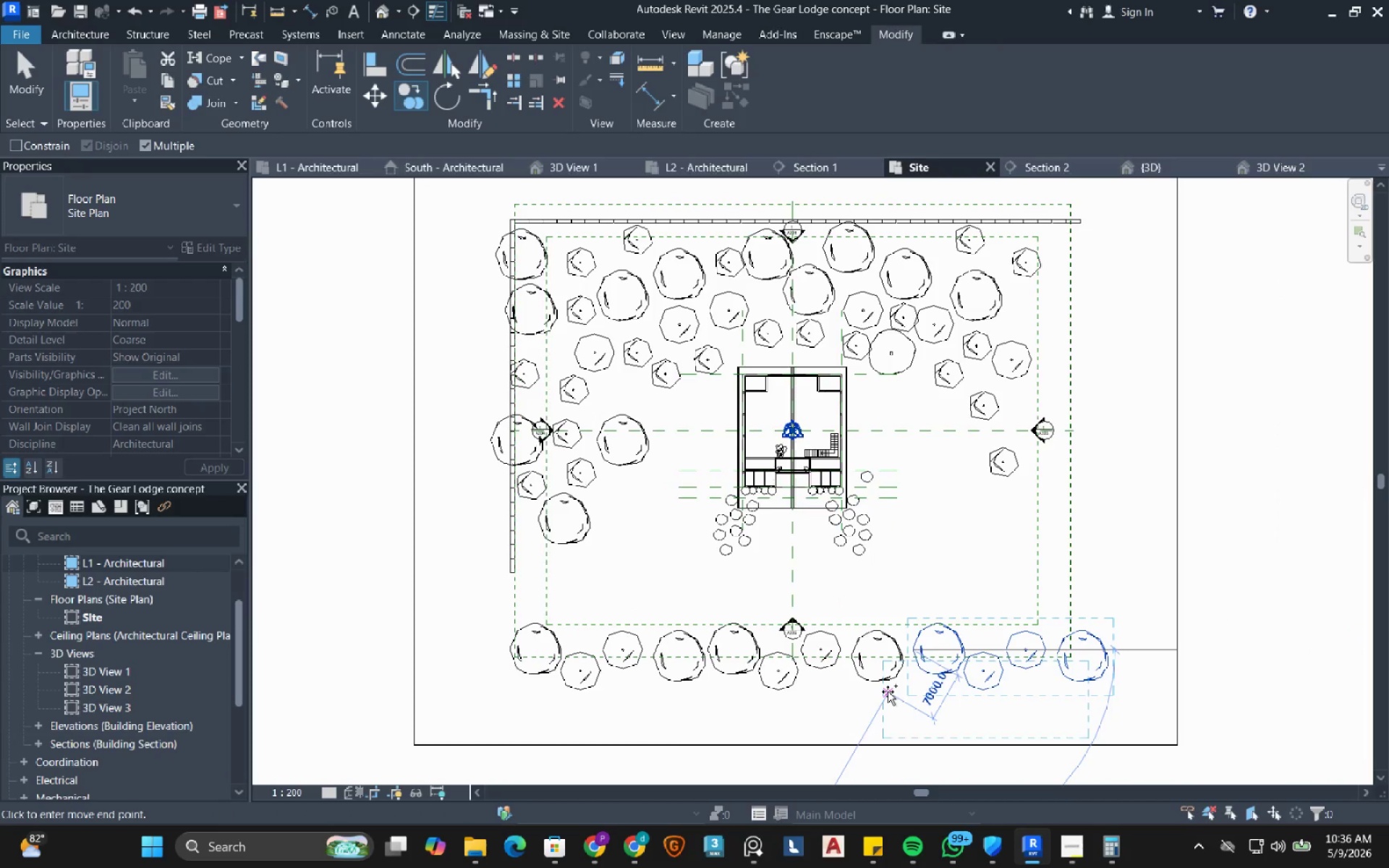 
key(Escape)
 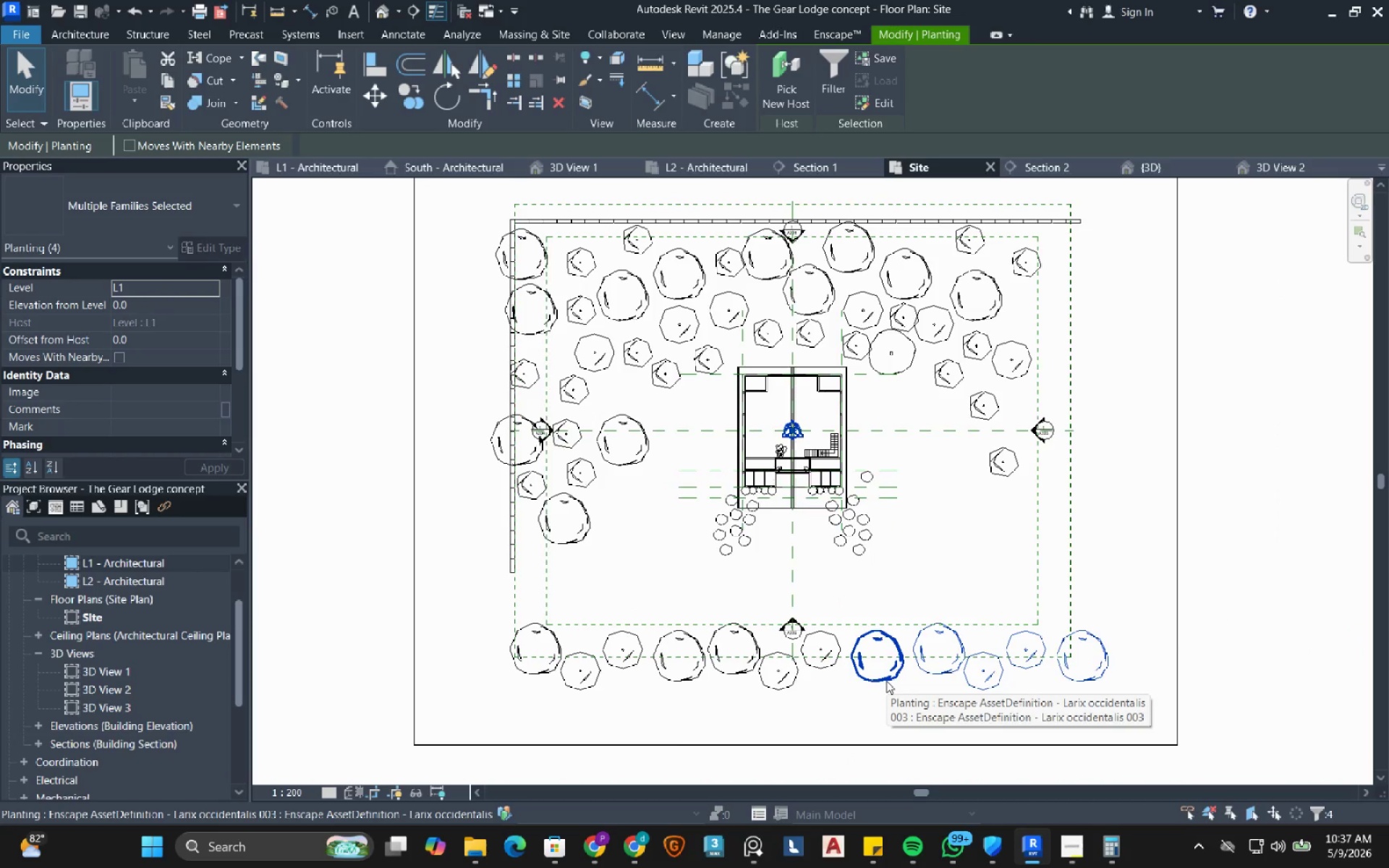 
hold_key(key=ControlRight, duration=4.61)
left_click([886, 681])
 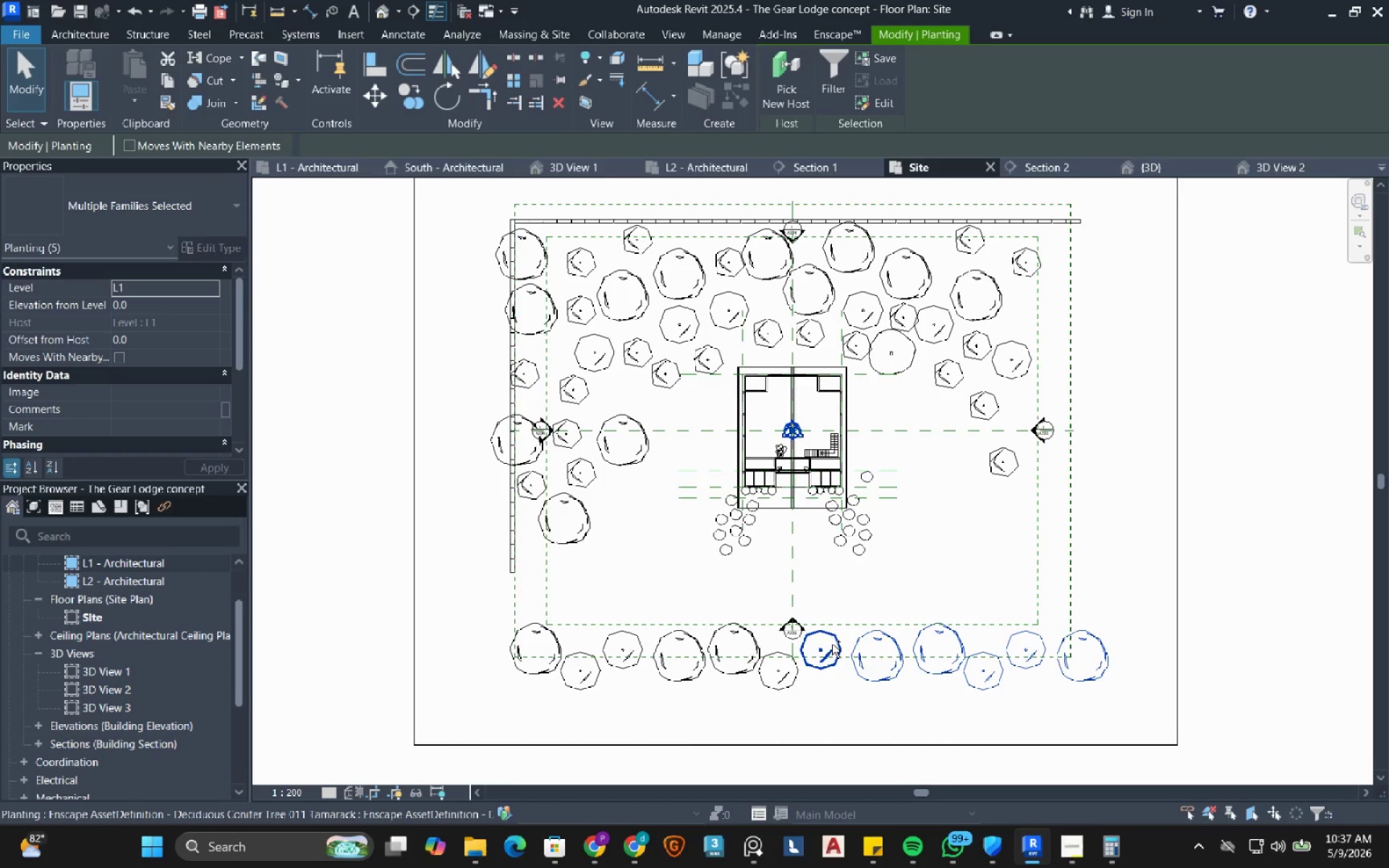 
left_click_drag(start_coordinate=[832, 644], to_coordinate=[821, 646])
 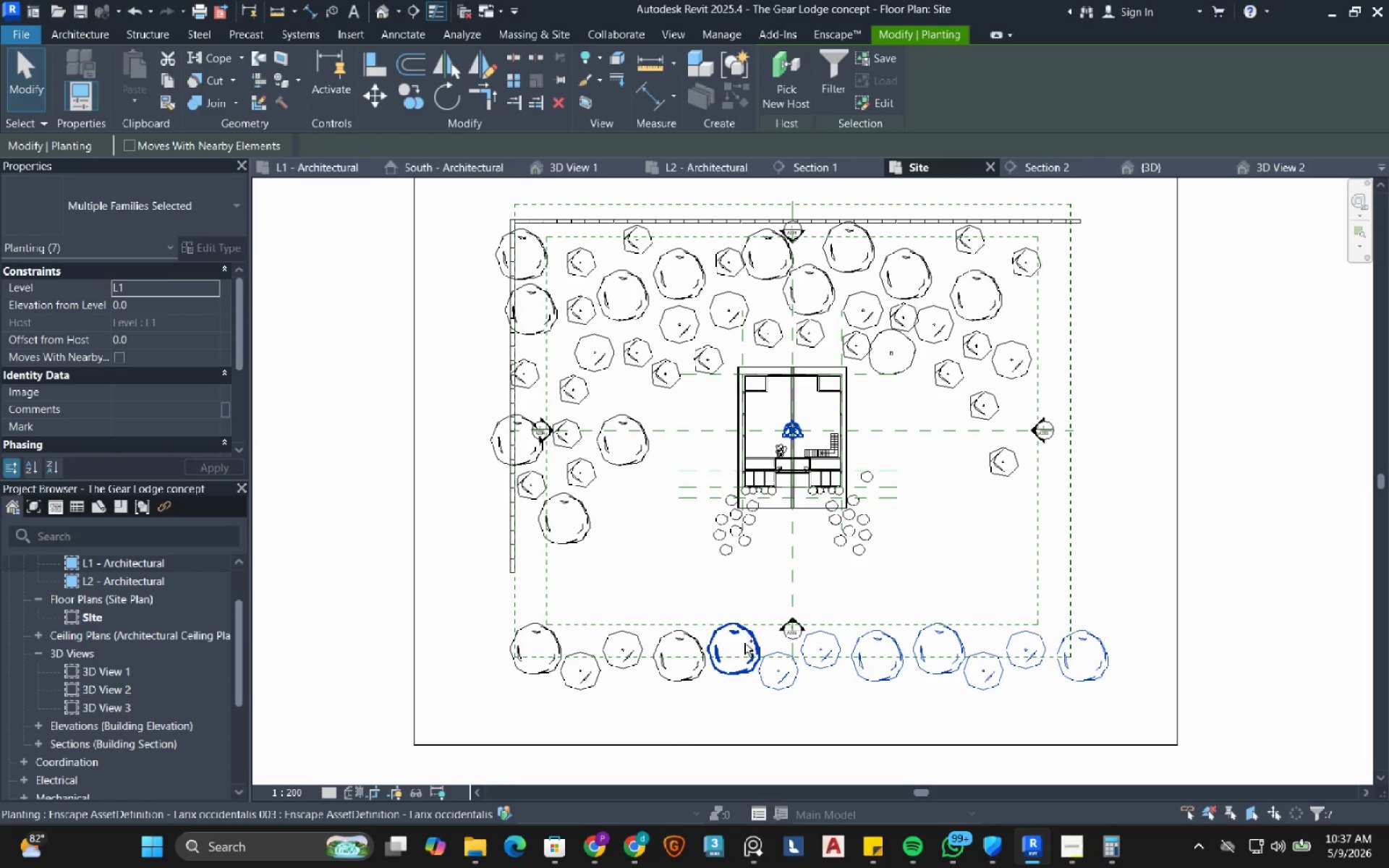 
double_click([744, 643])
 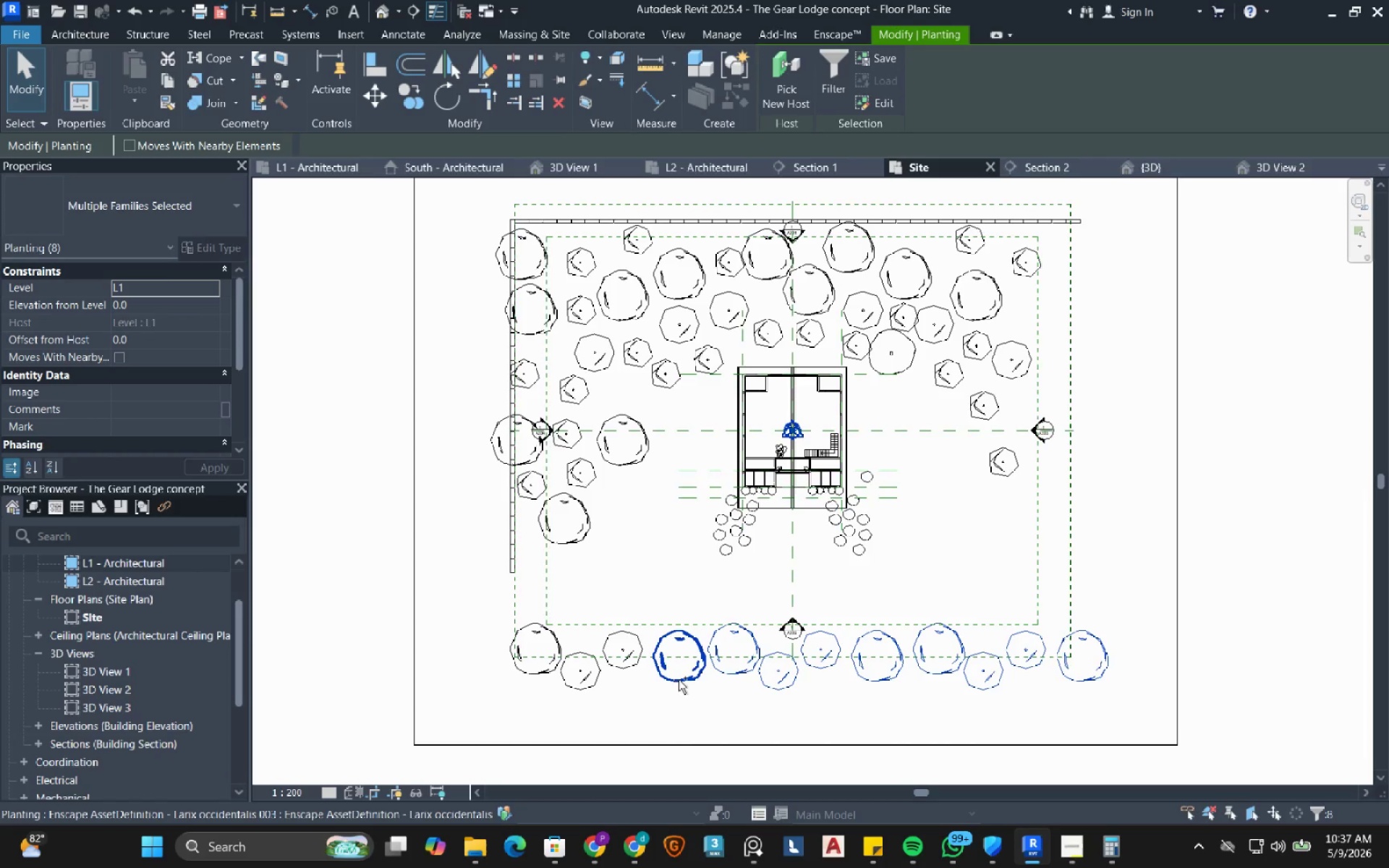 
left_click_drag(start_coordinate=[692, 681], to_coordinate=[679, 680])
 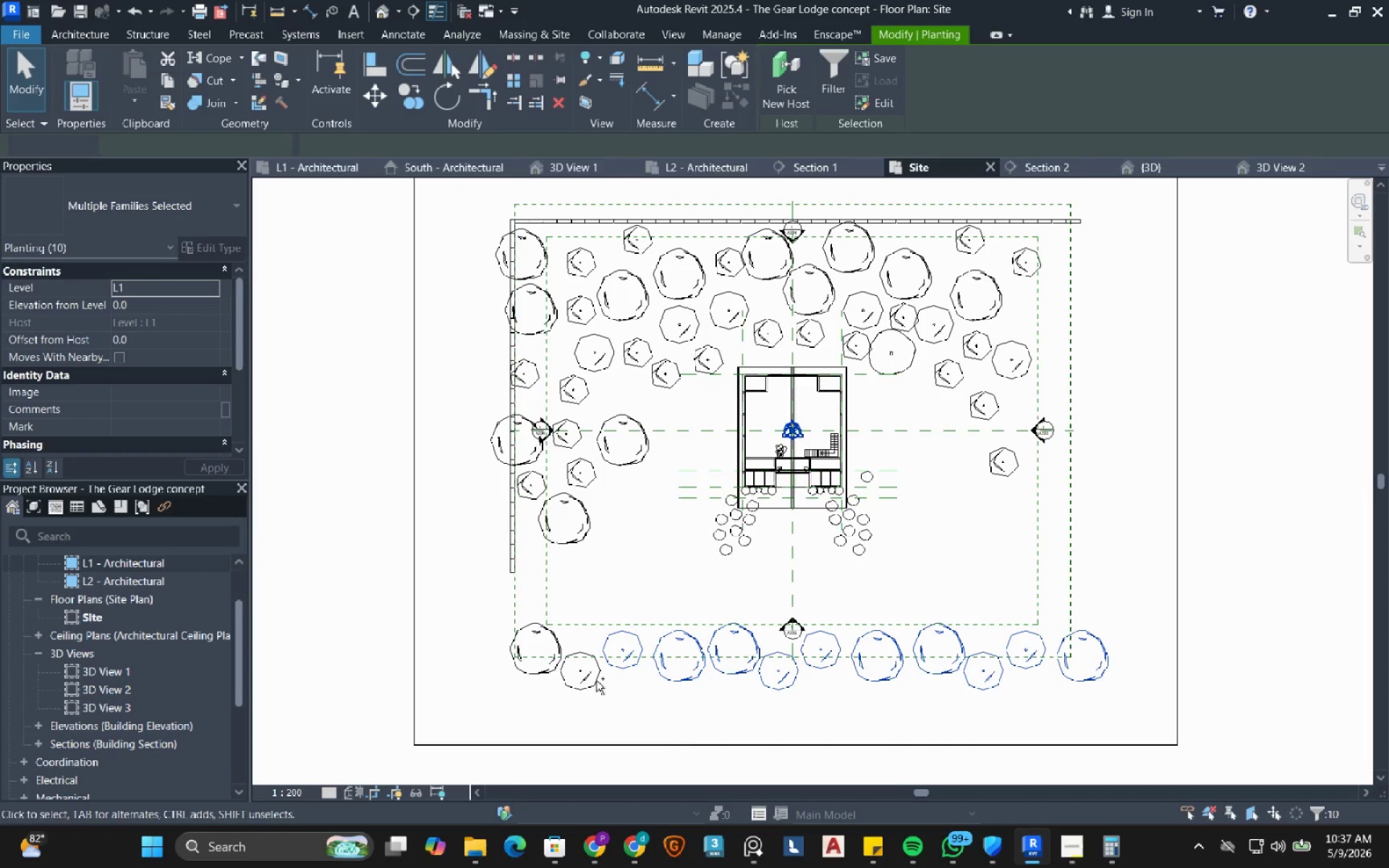 
double_click([596, 681])
 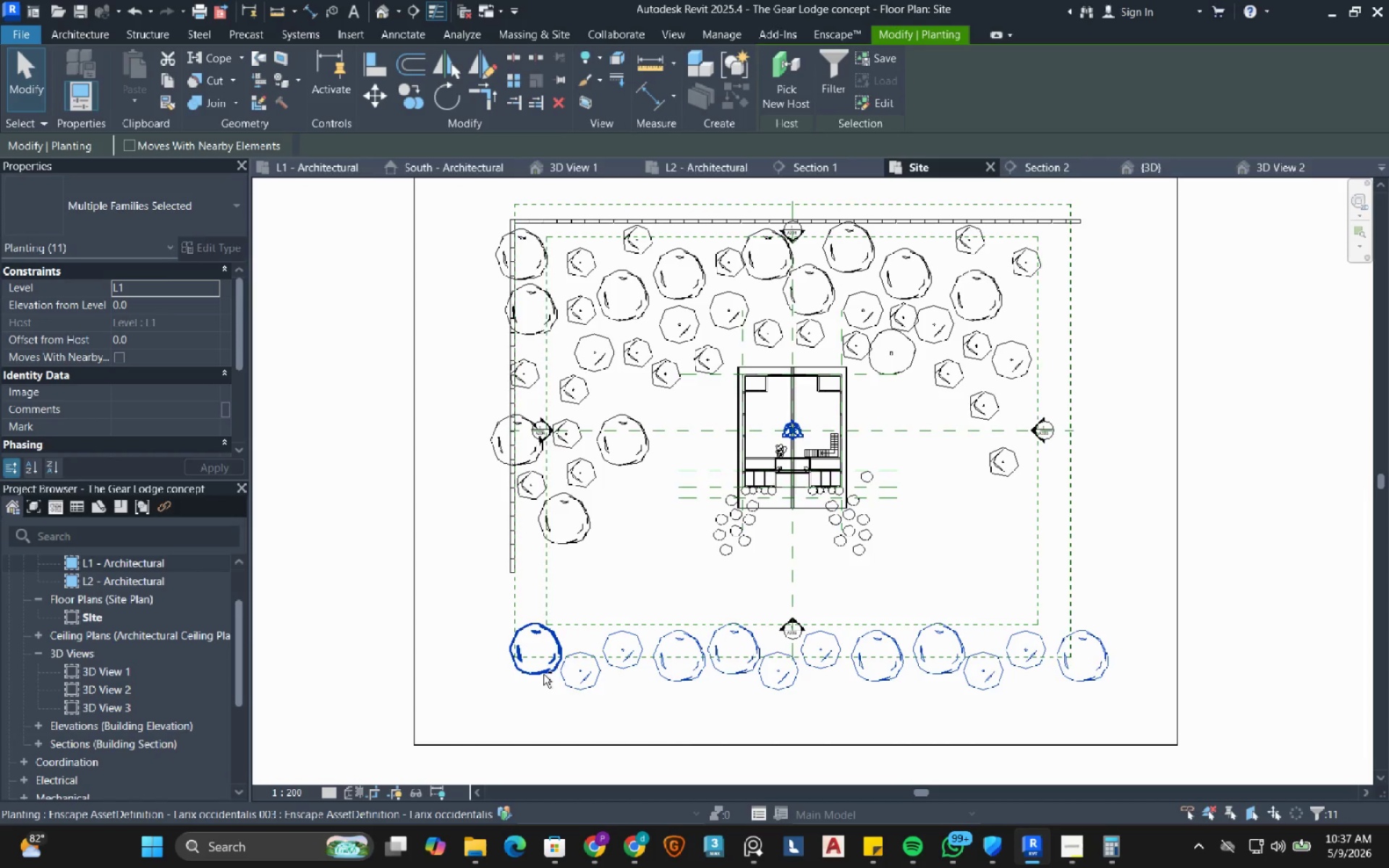 
triple_click([543, 674])
 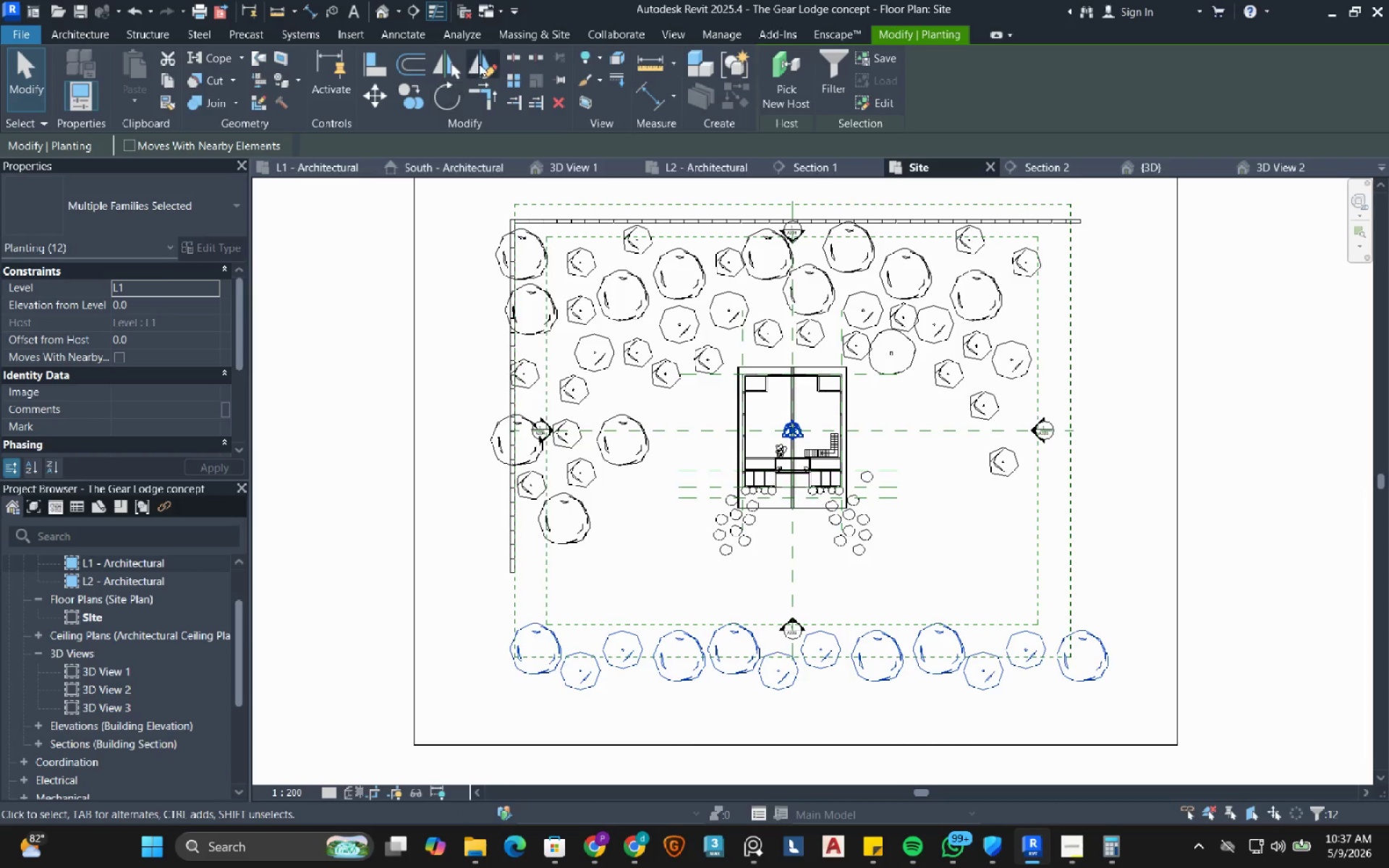 
left_click([479, 64])
 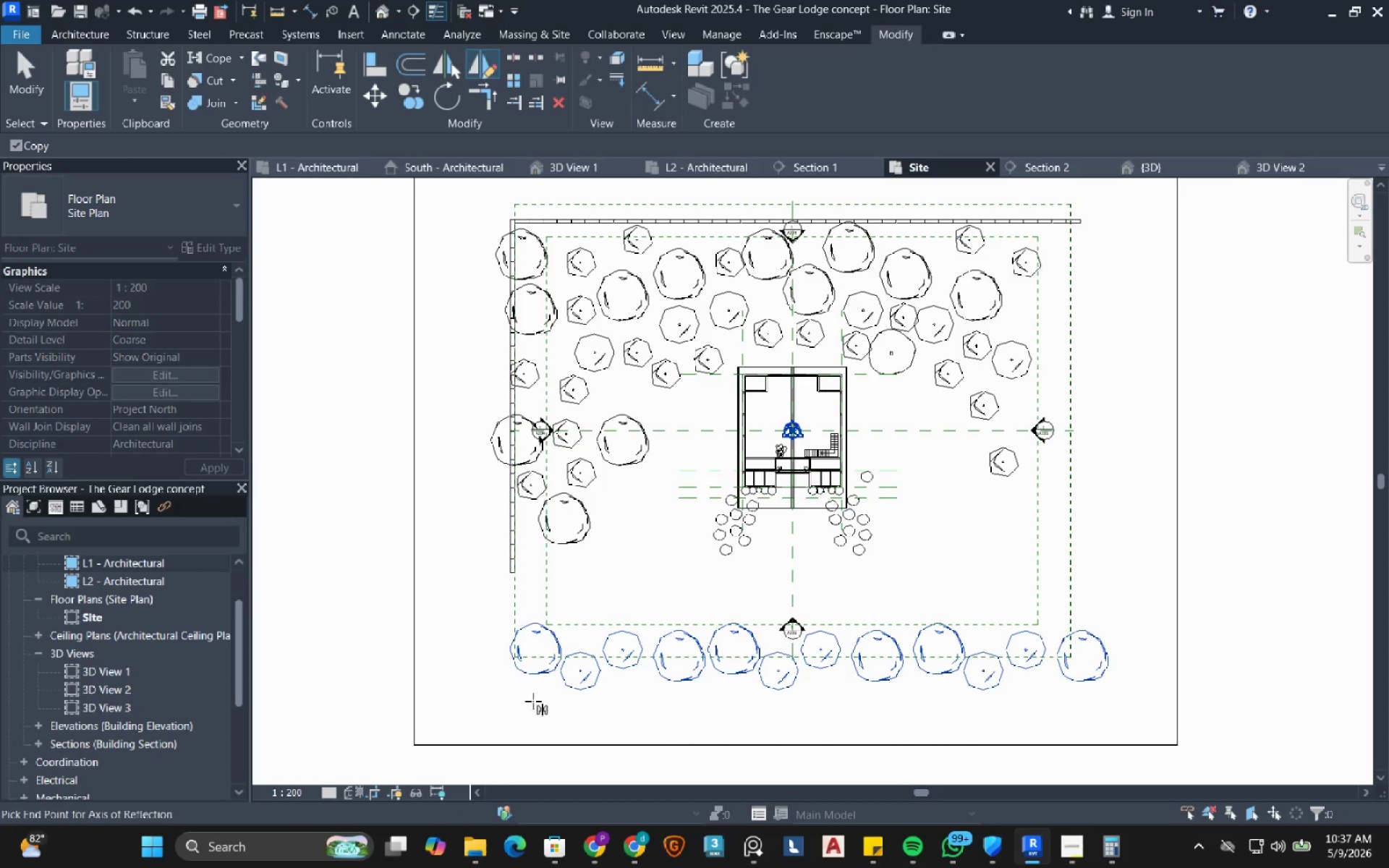 
double_click([556, 703])
 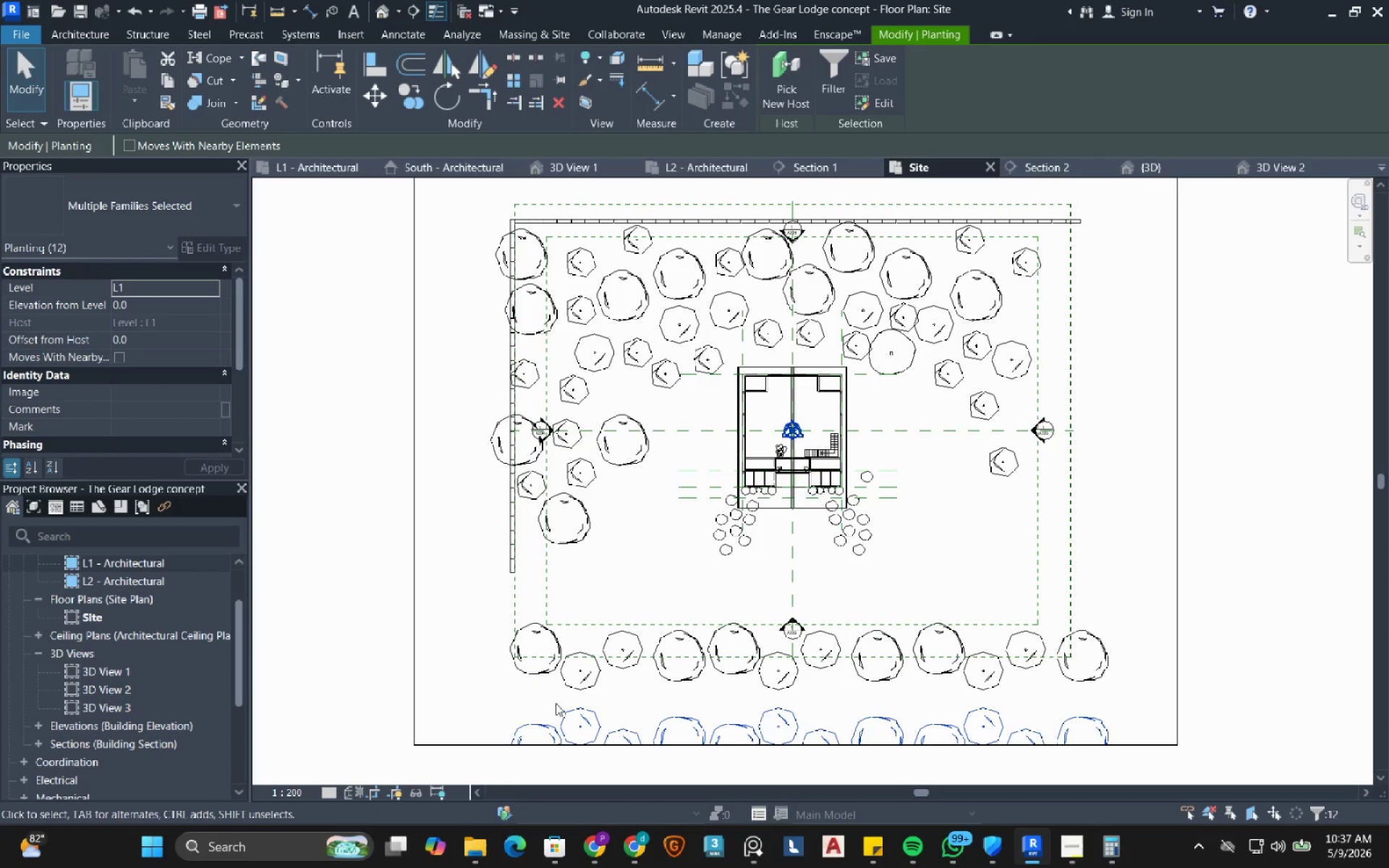 
key(ArrowUp)
 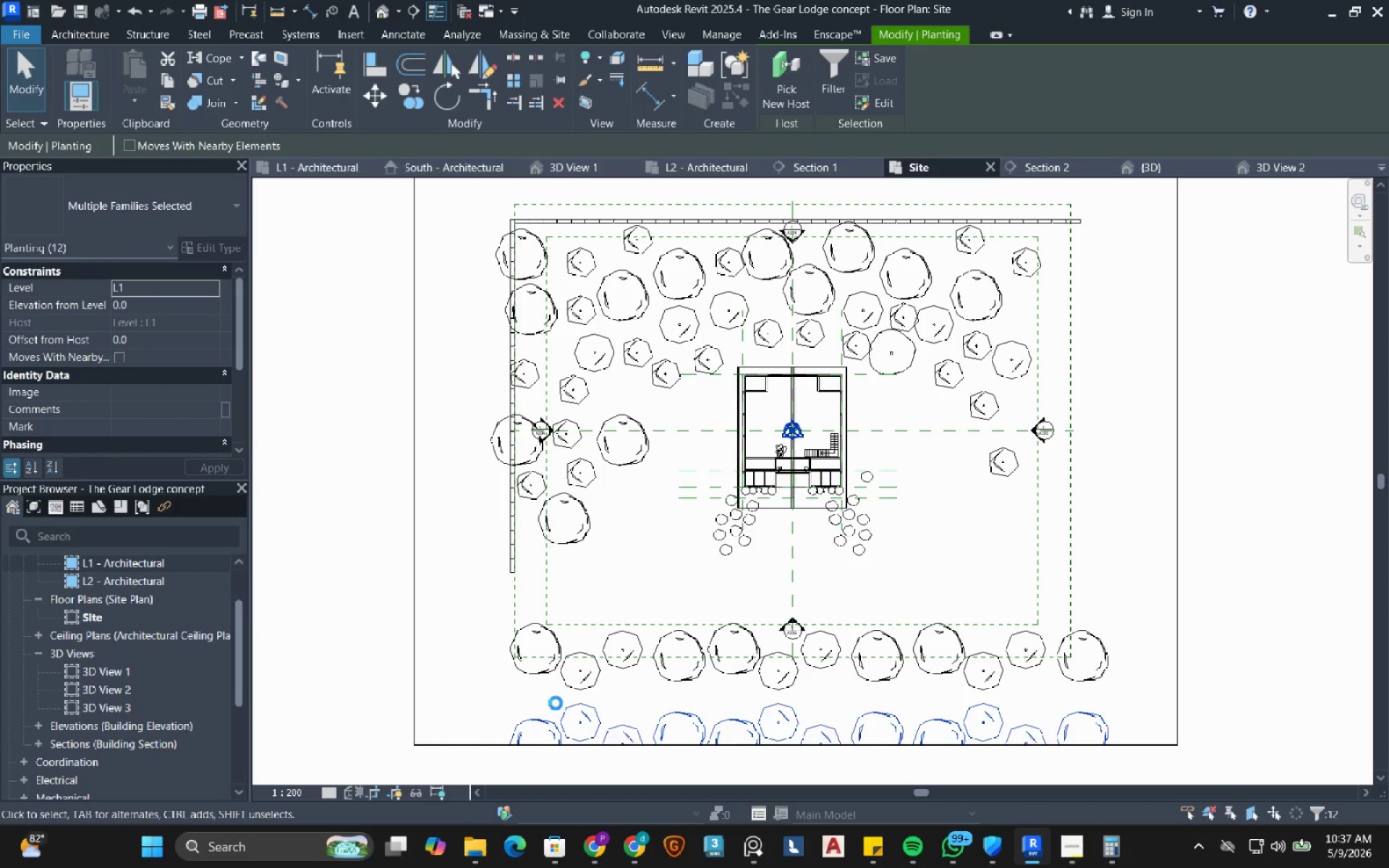 
key(ArrowUp)
 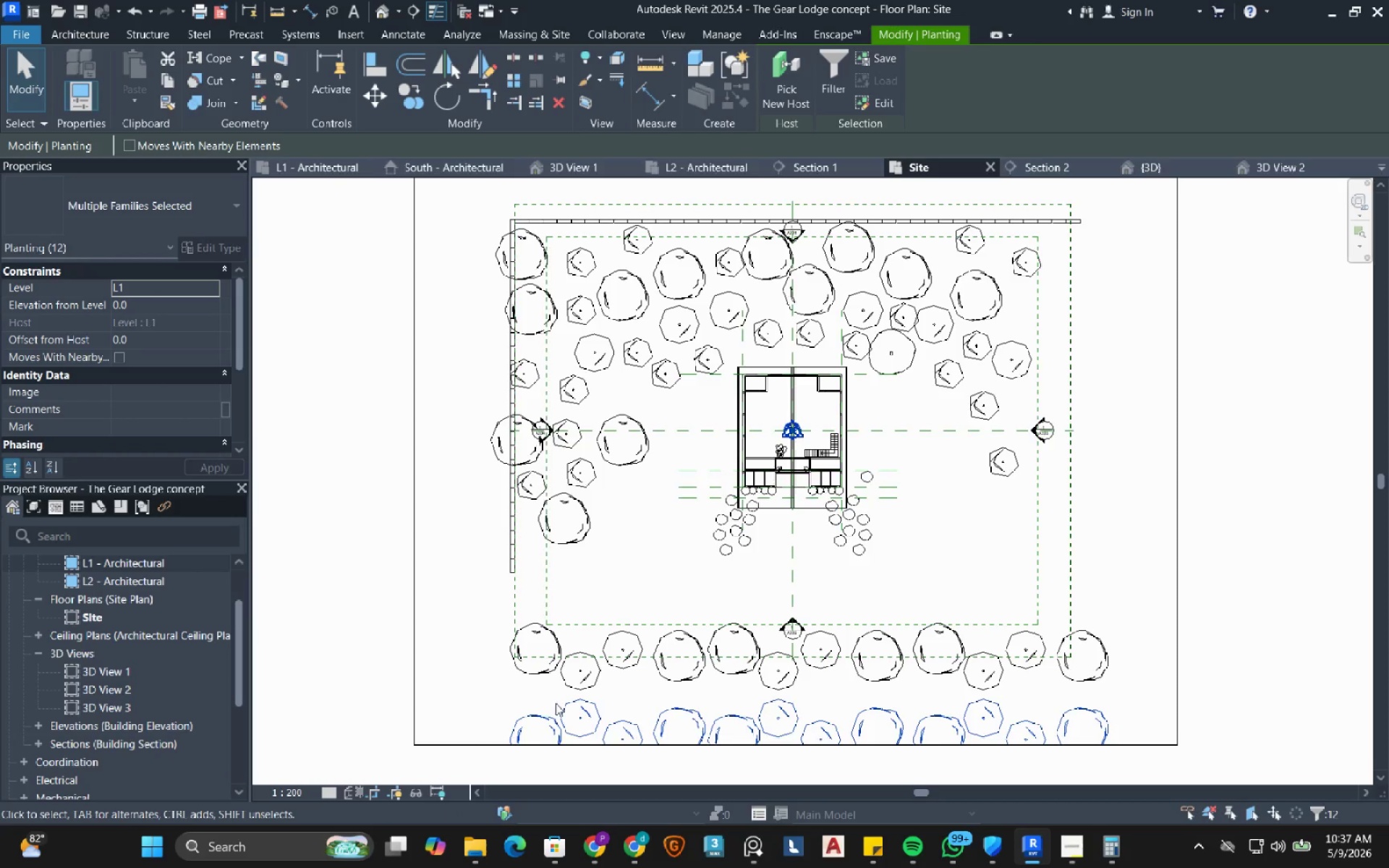 
key(ArrowUp)
 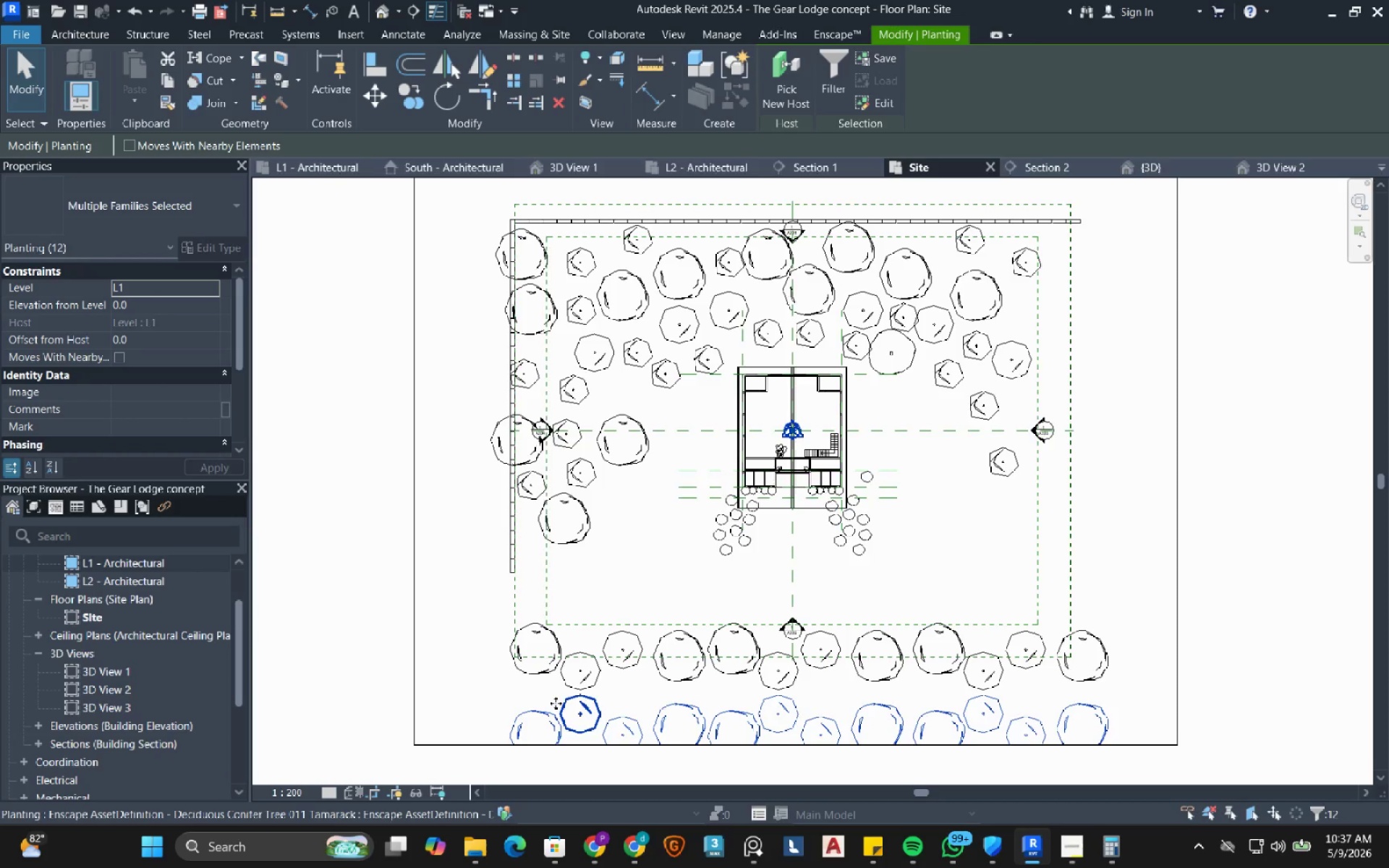 
key(ArrowUp)
 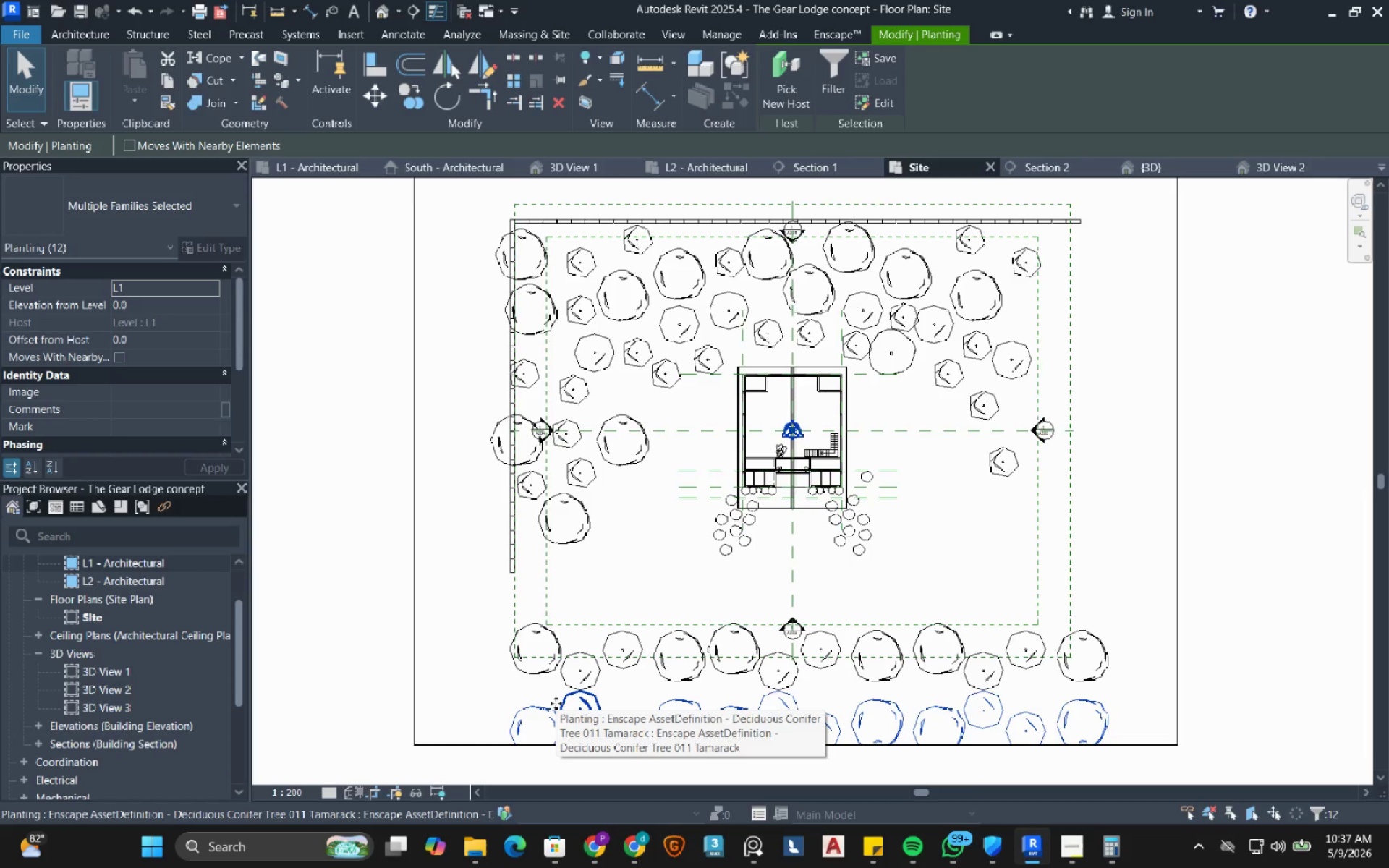 
key(ArrowRight)
 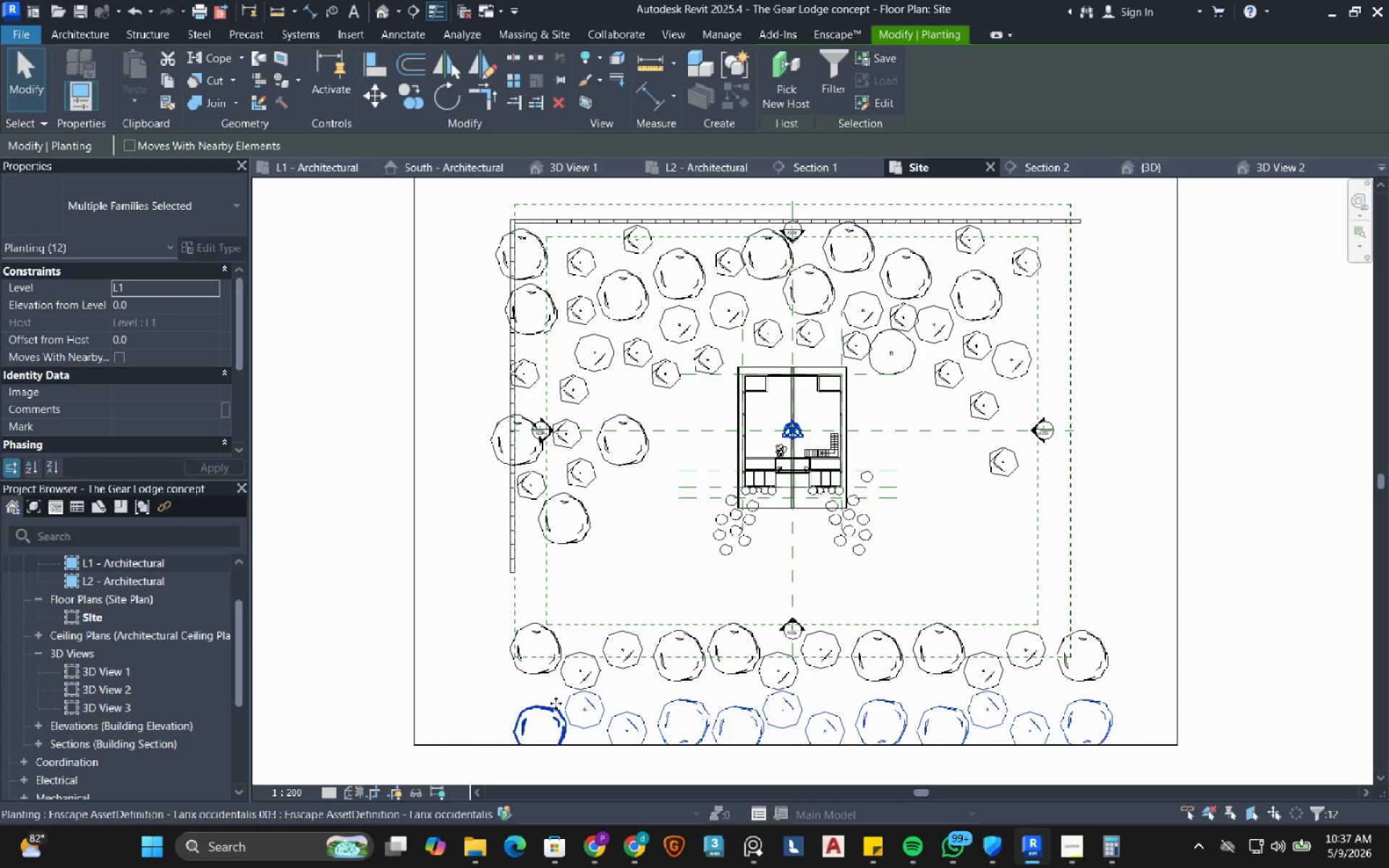 
key(ArrowRight)
 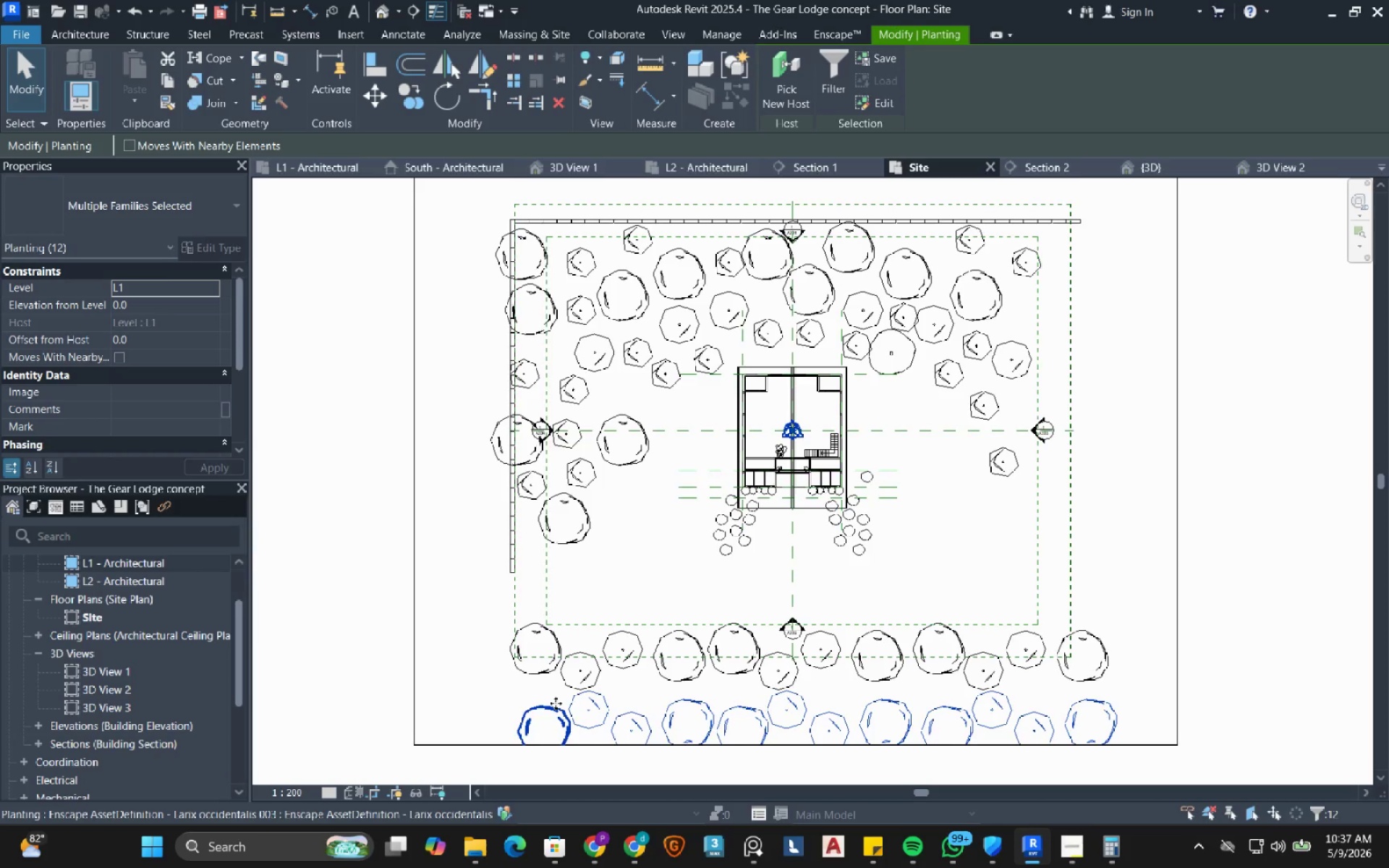 
key(ArrowRight)
 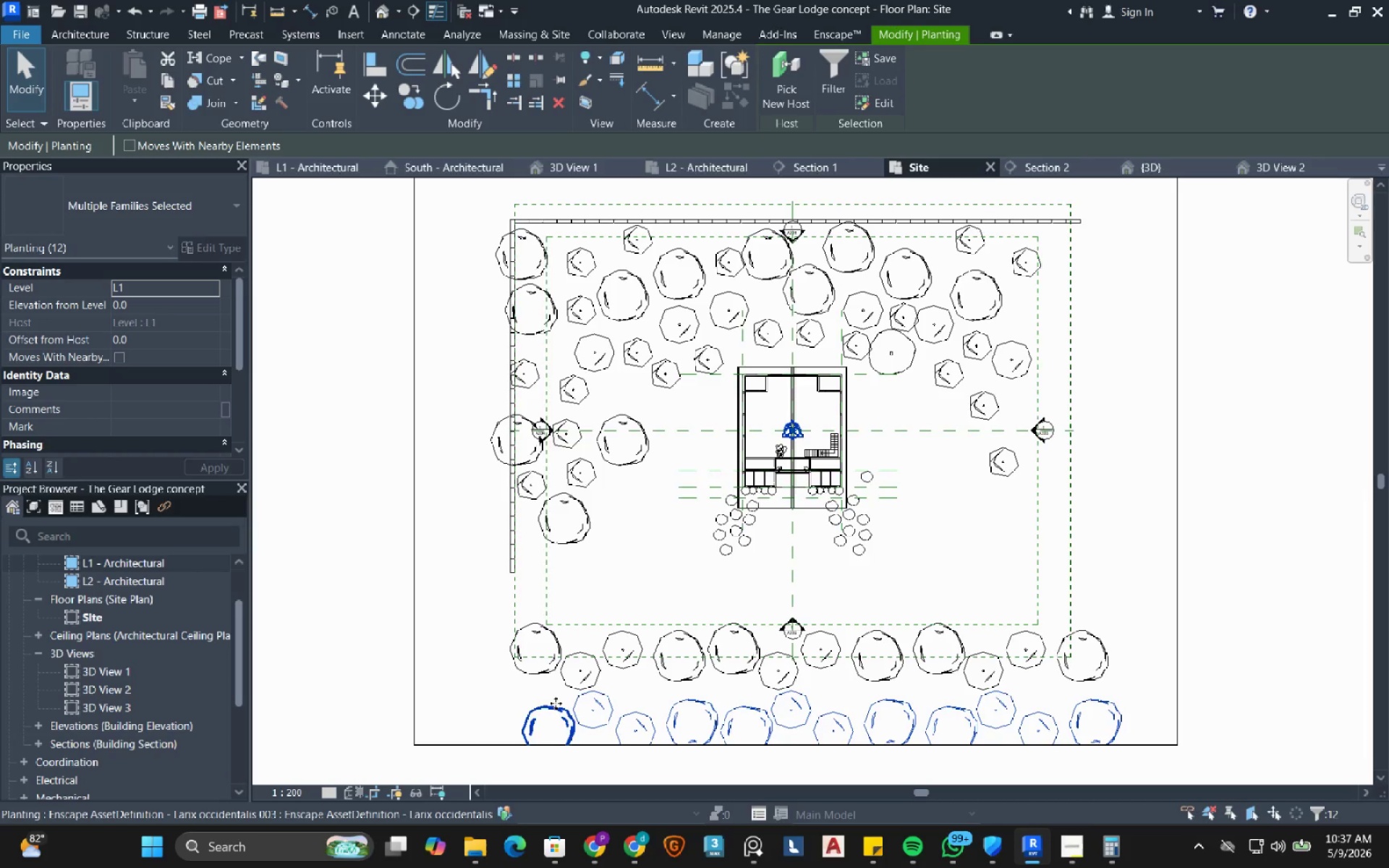 
key(ArrowRight)
 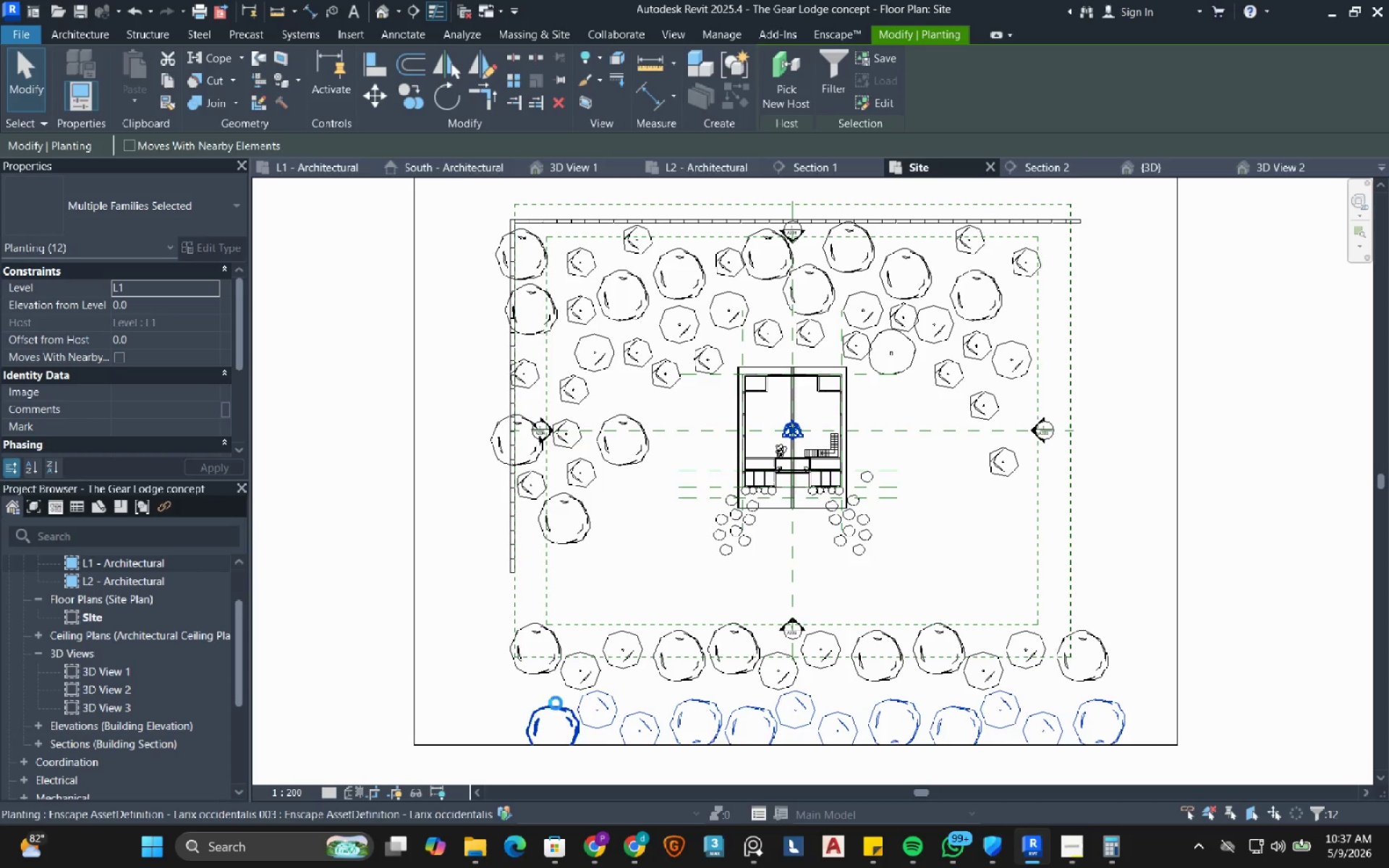 
key(ArrowRight)
 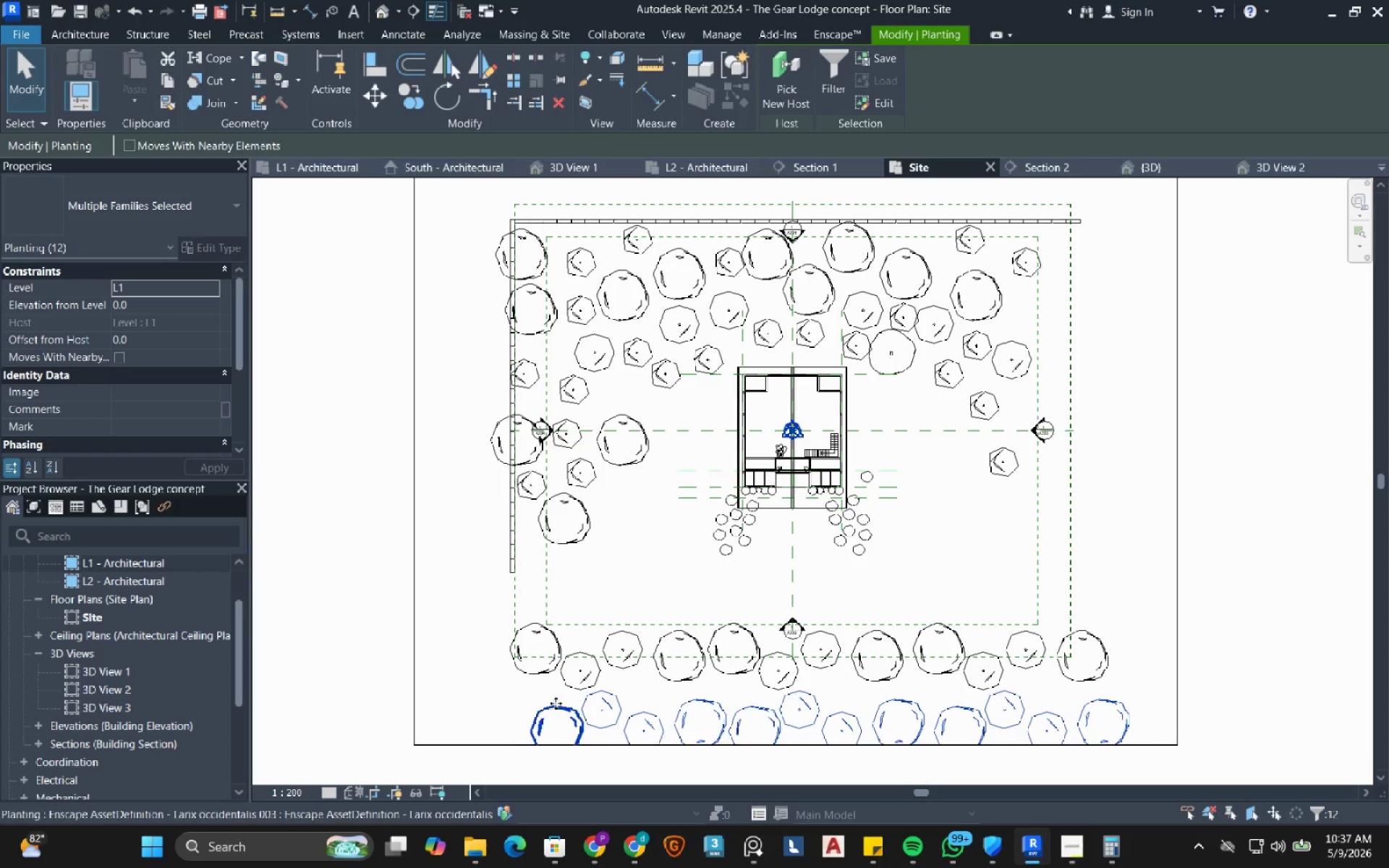 
key(ArrowRight)
 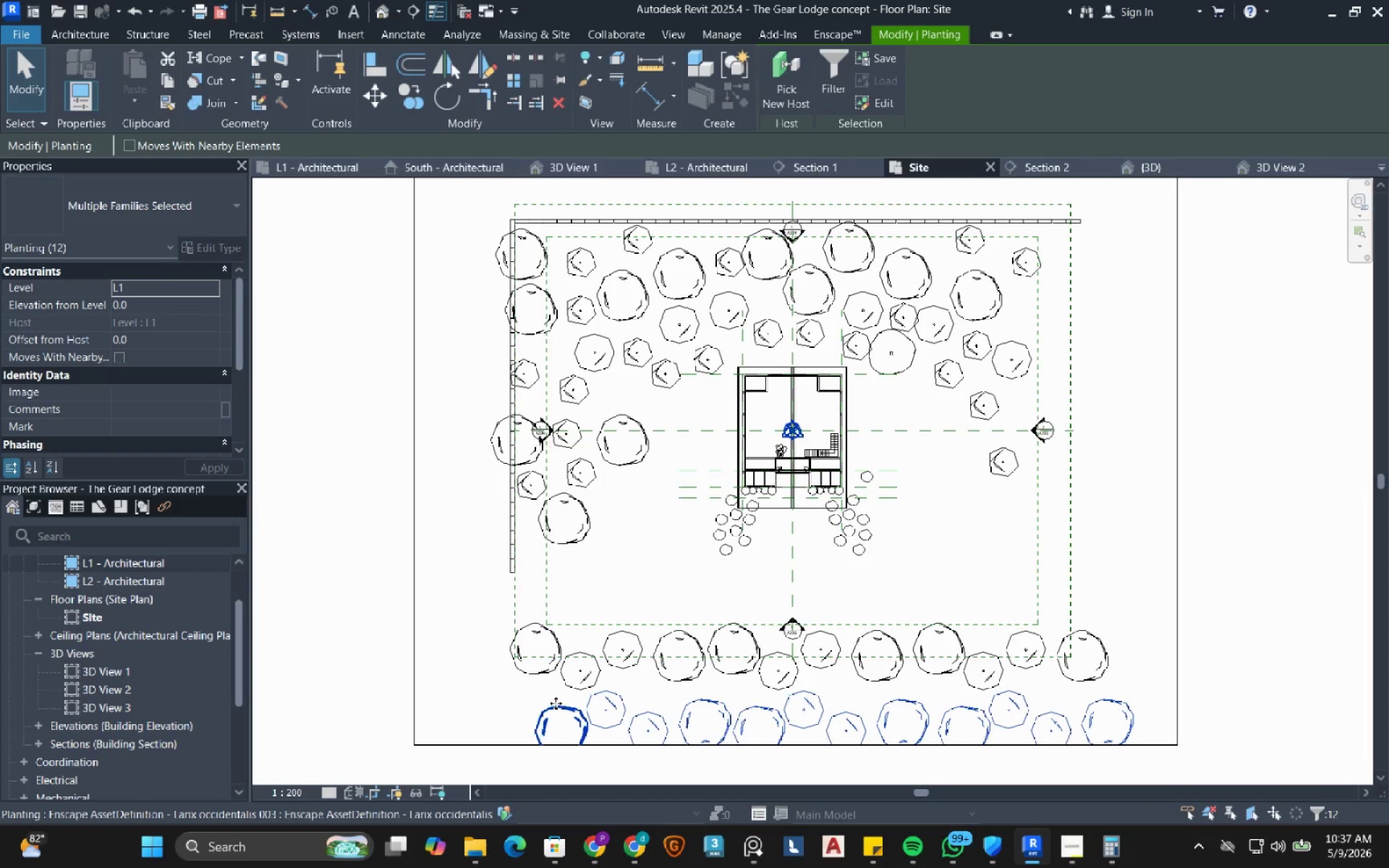 
key(ArrowRight)
 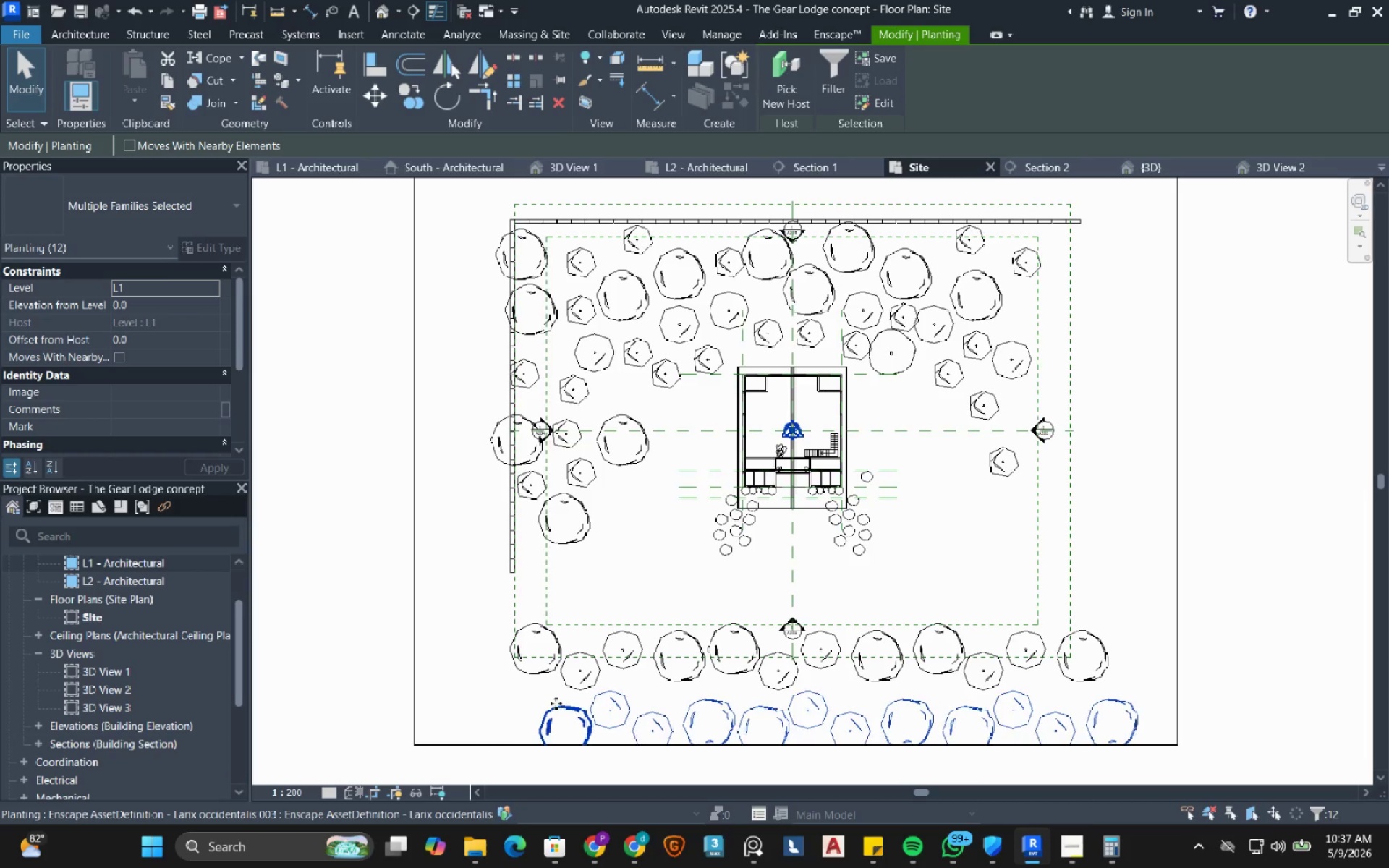 
key(ArrowRight)
 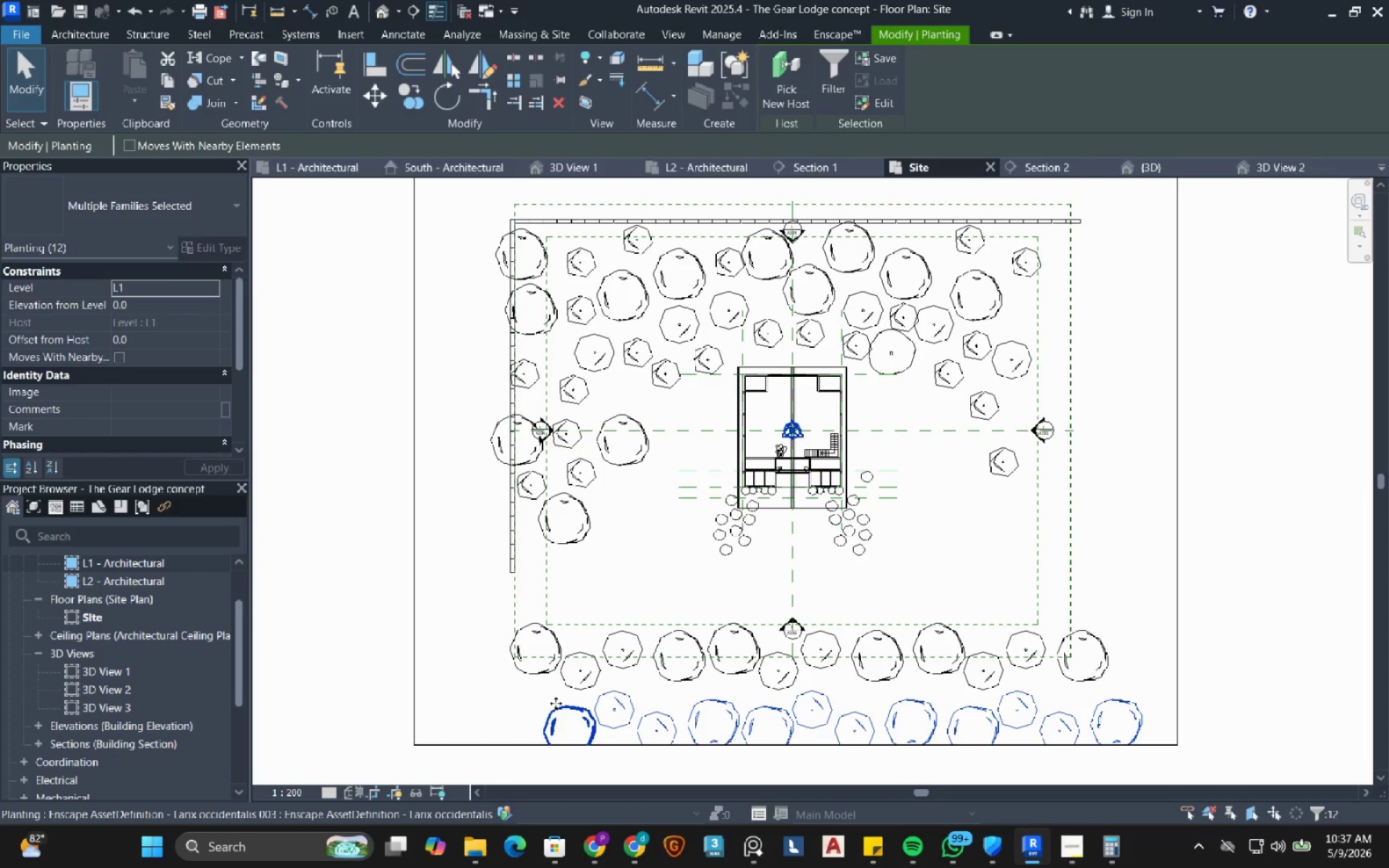 
key(ArrowRight)
 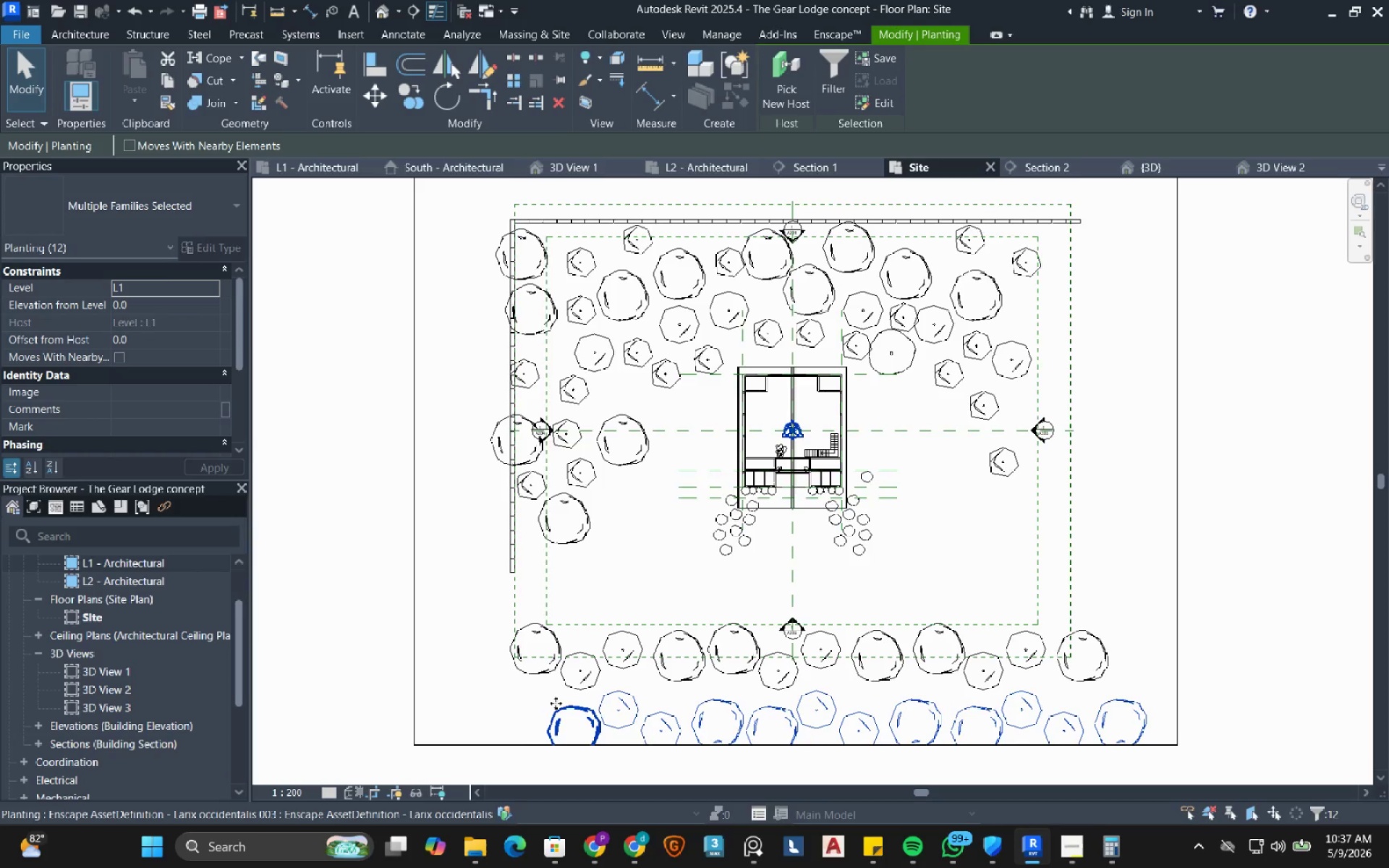 
key(ArrowRight)
 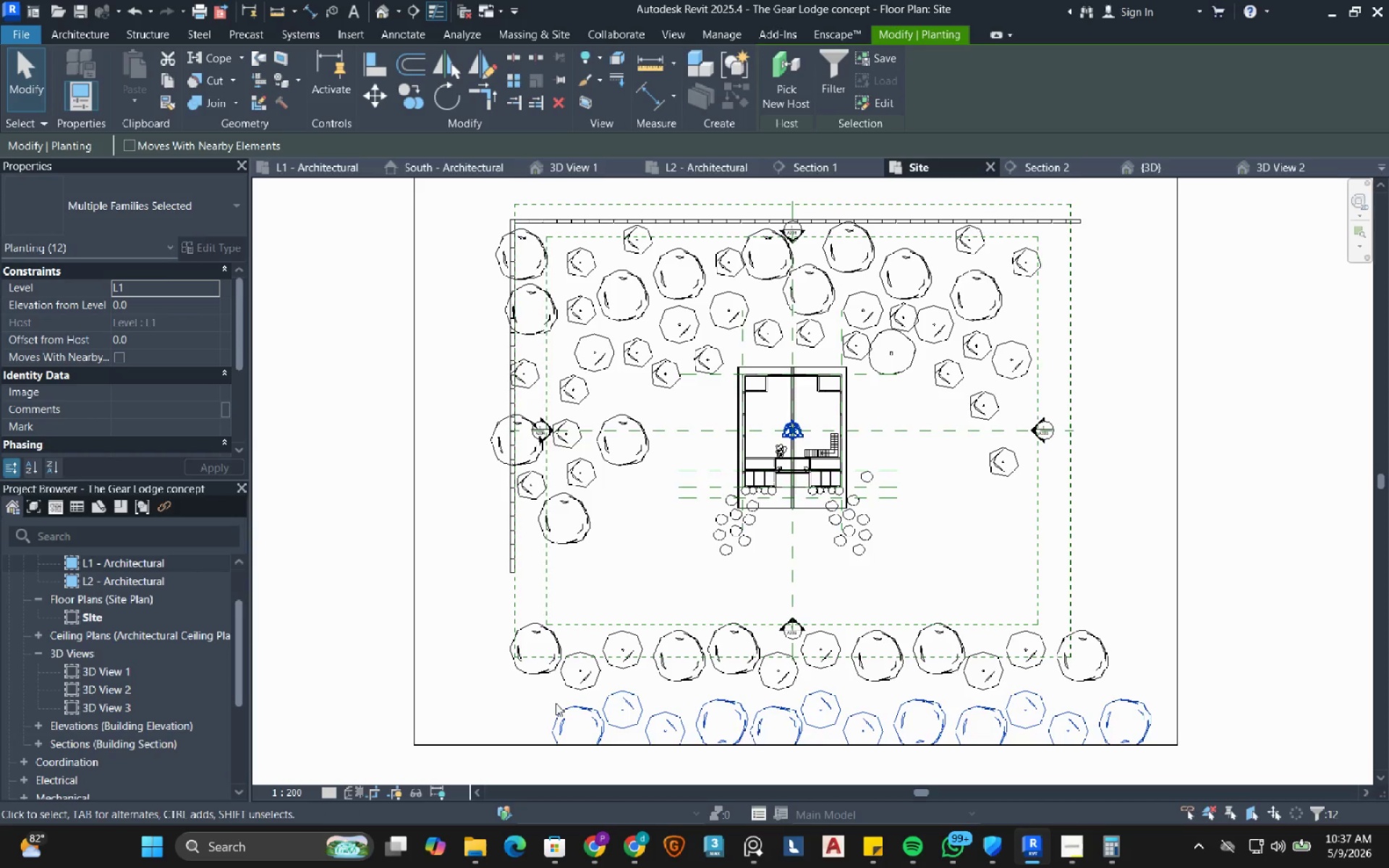 
key(ArrowRight)
 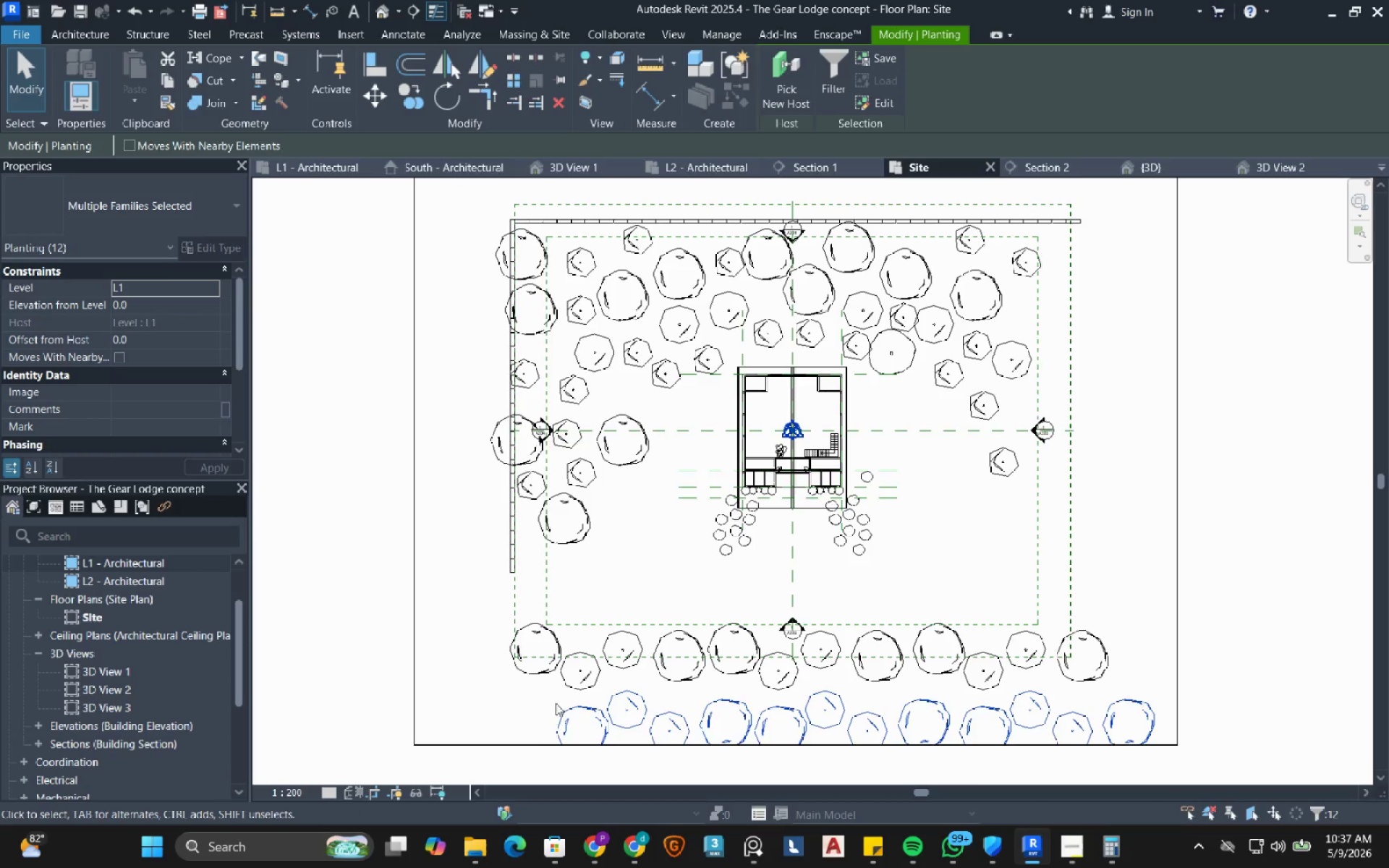 
key(ArrowUp)
 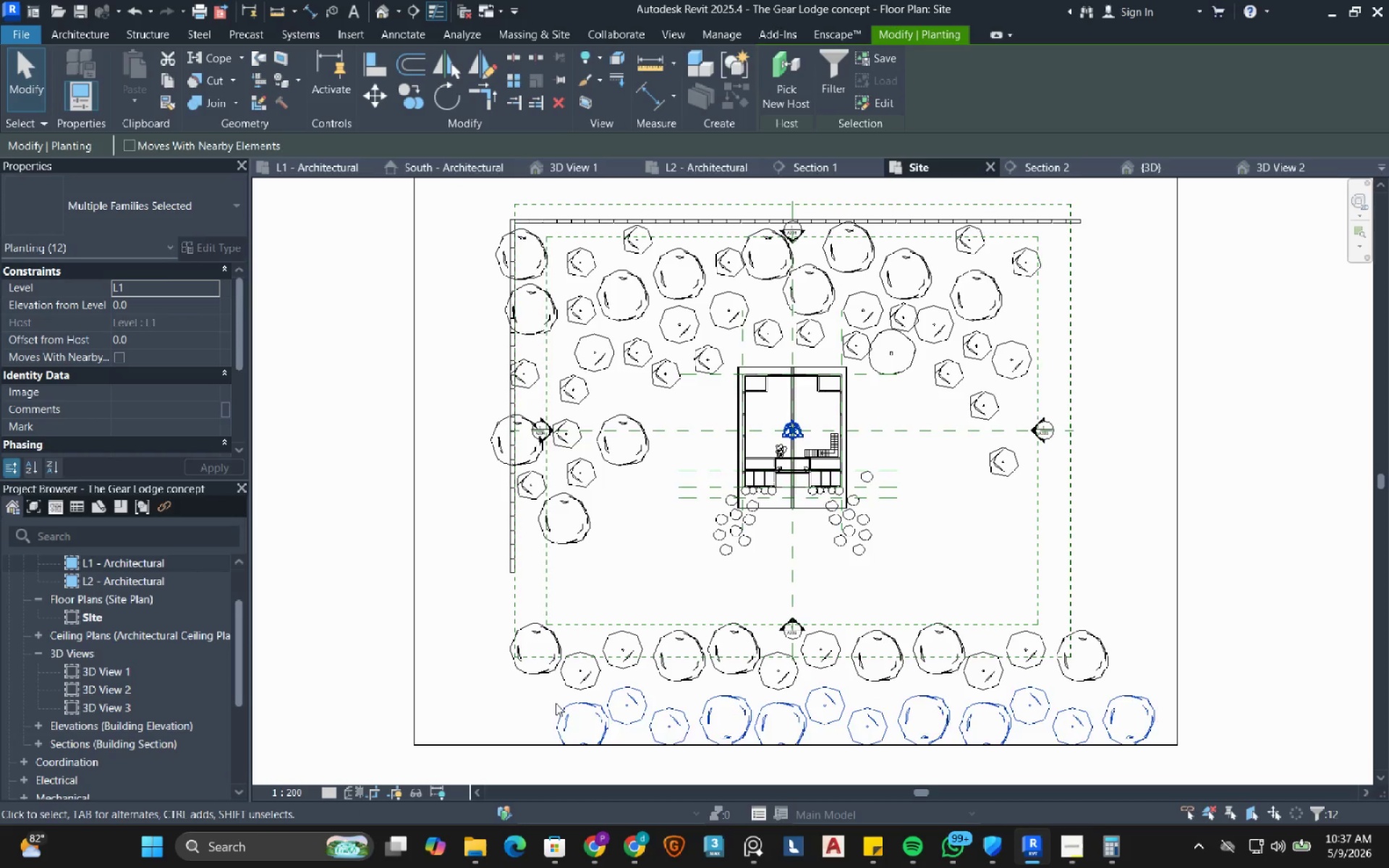 
key(ArrowUp)
 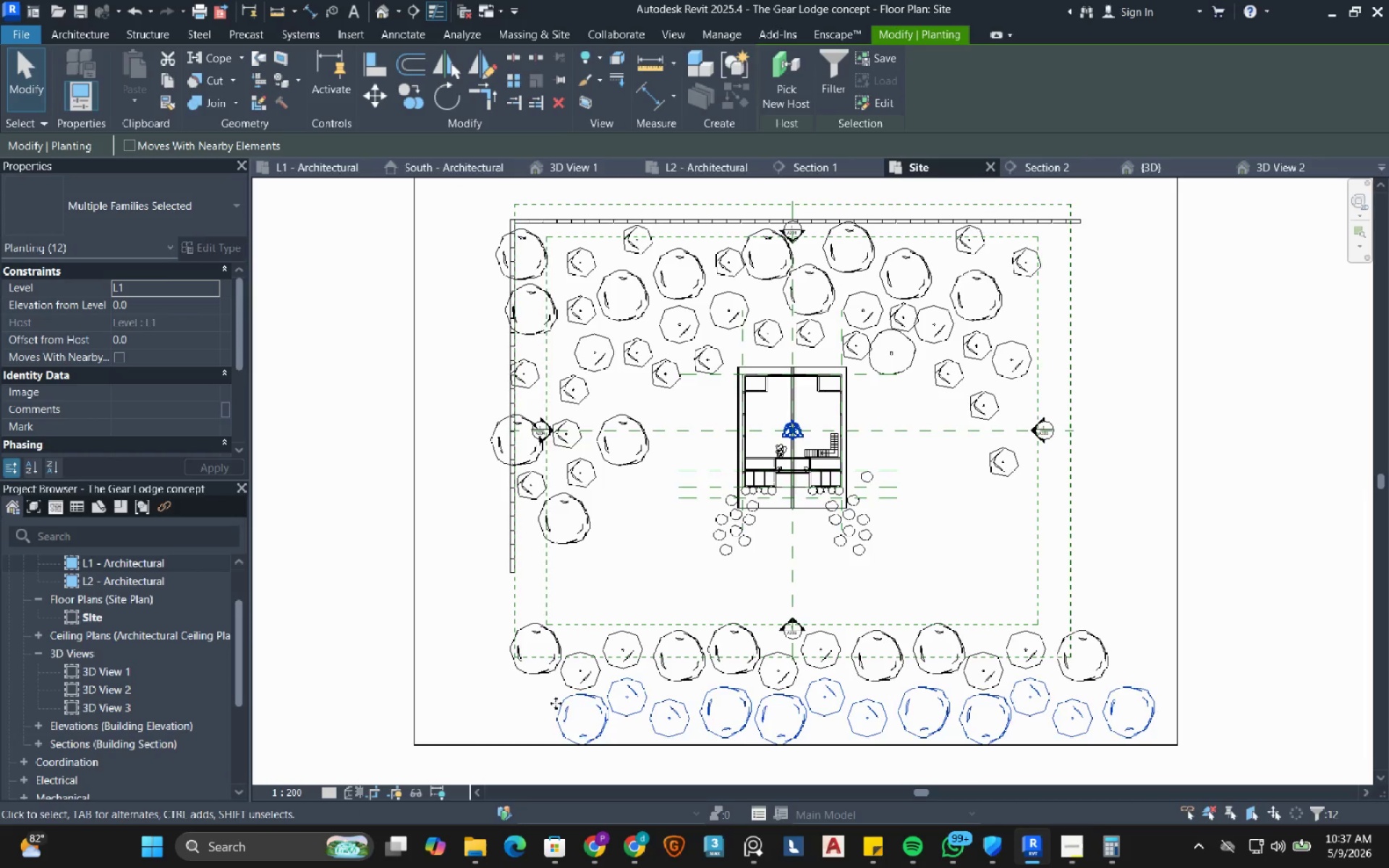 
key(ArrowUp)
 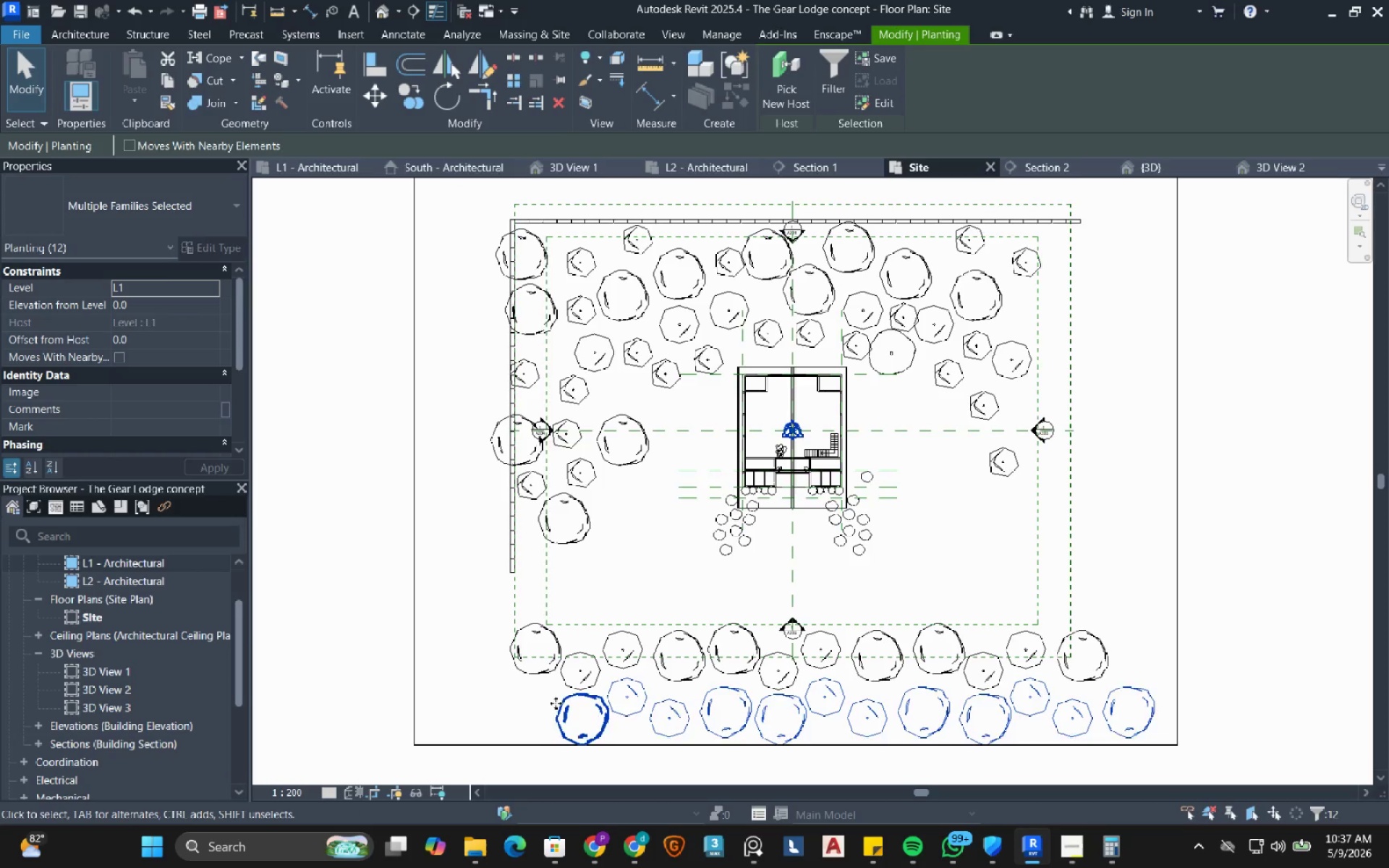 
key(ArrowUp)
 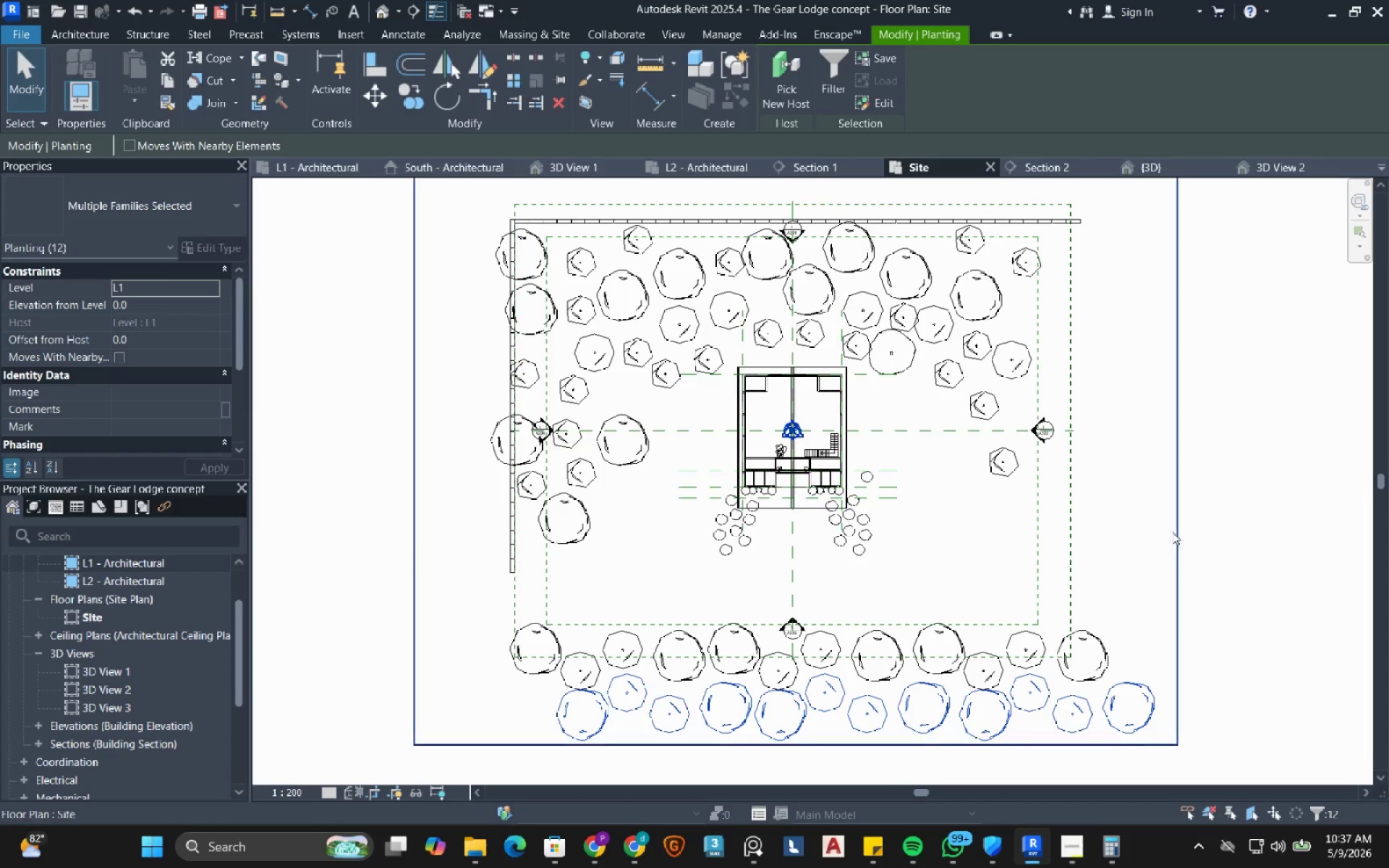 
left_click([1233, 537])
 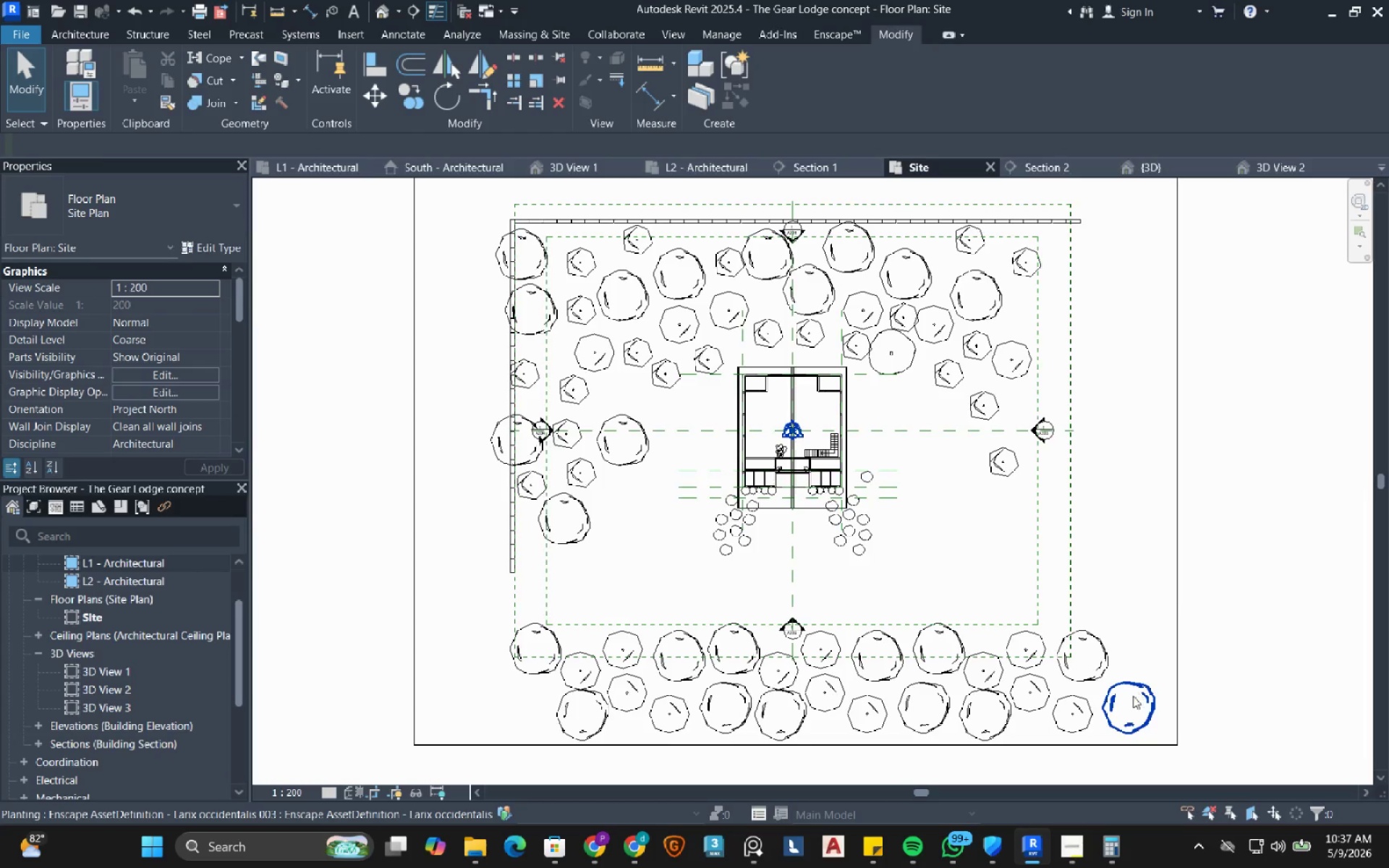 
left_click([1133, 696])
 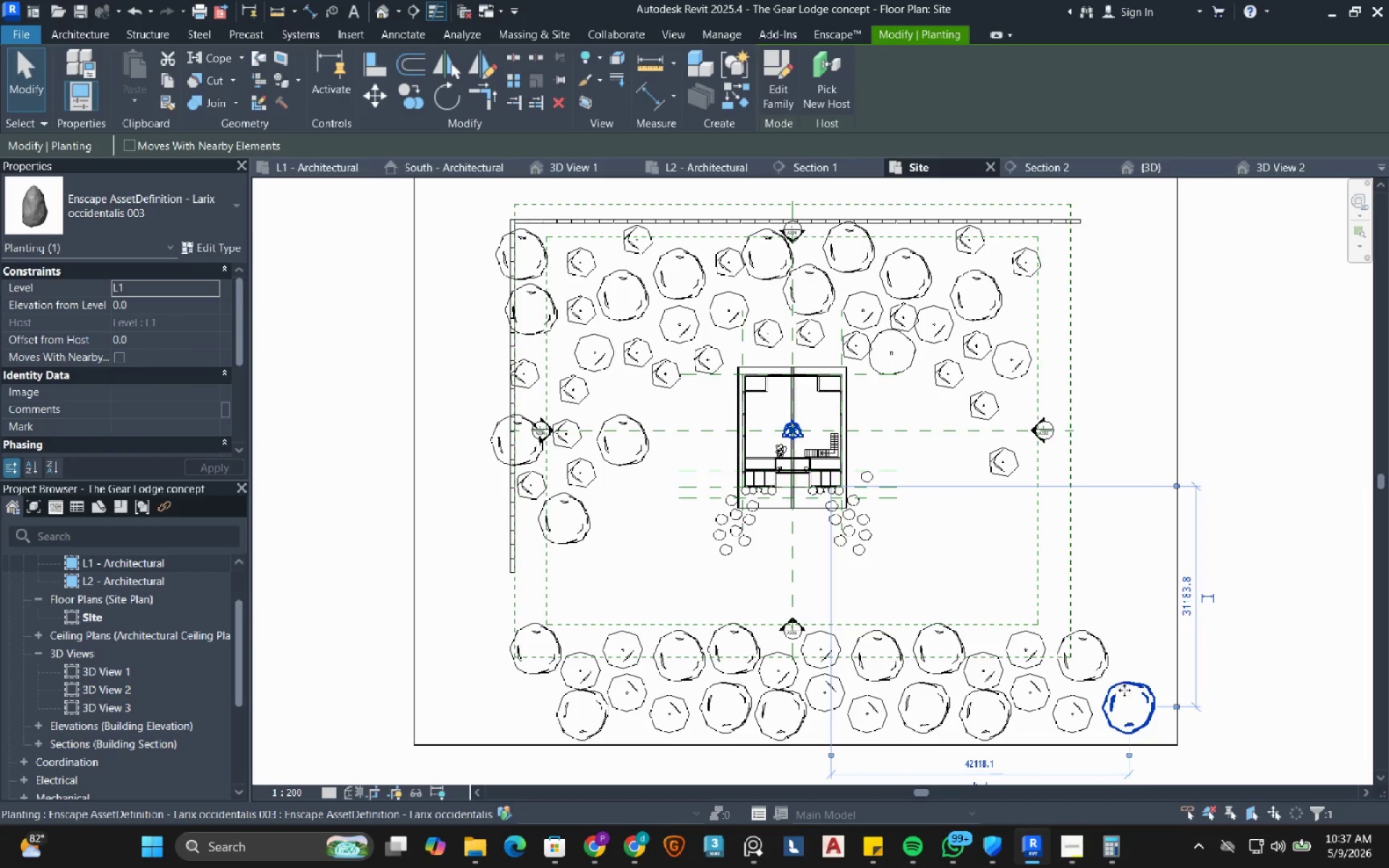 
left_click_drag(start_coordinate=[1126, 692], to_coordinate=[517, 688])
 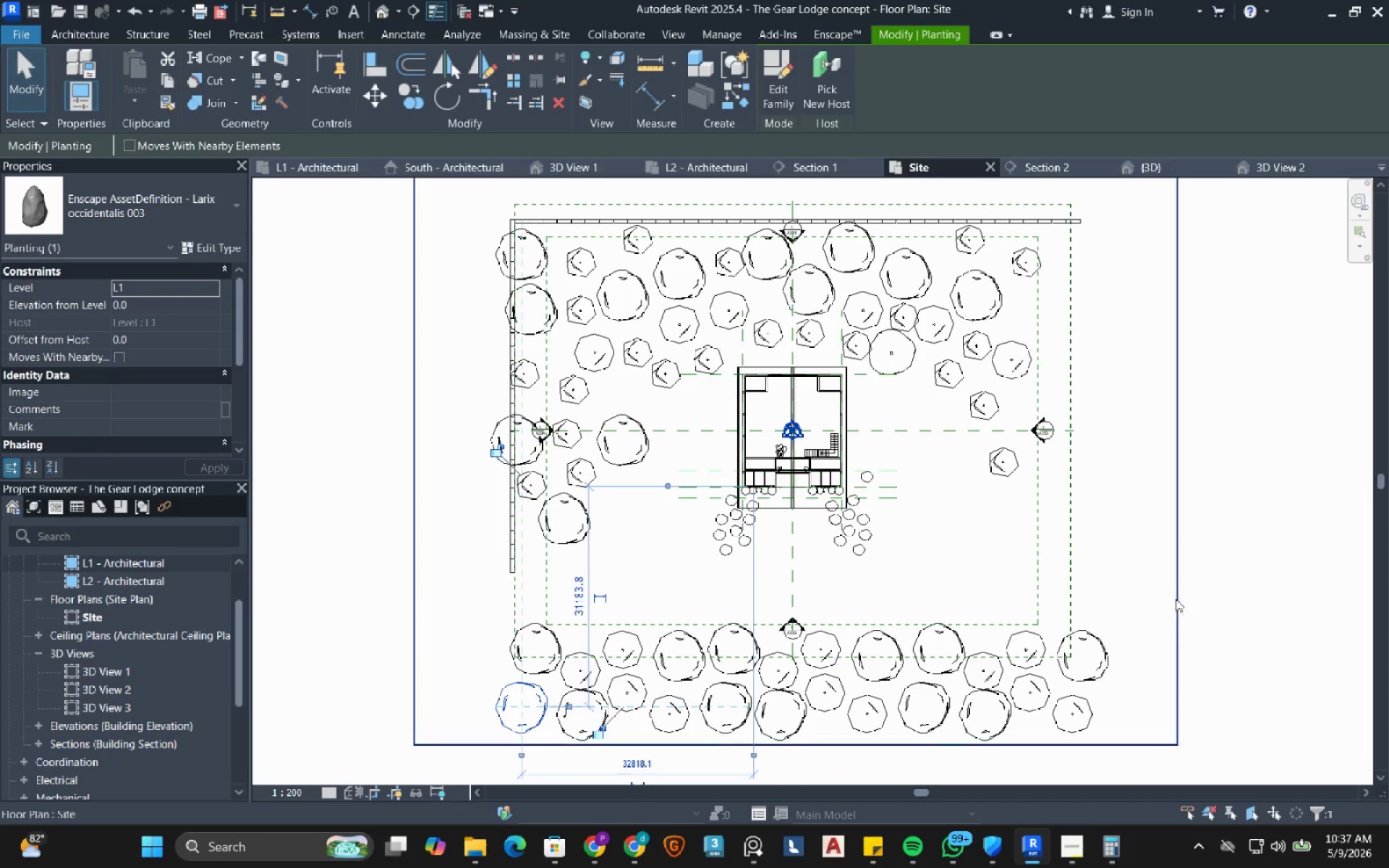 
left_click([1264, 527])
 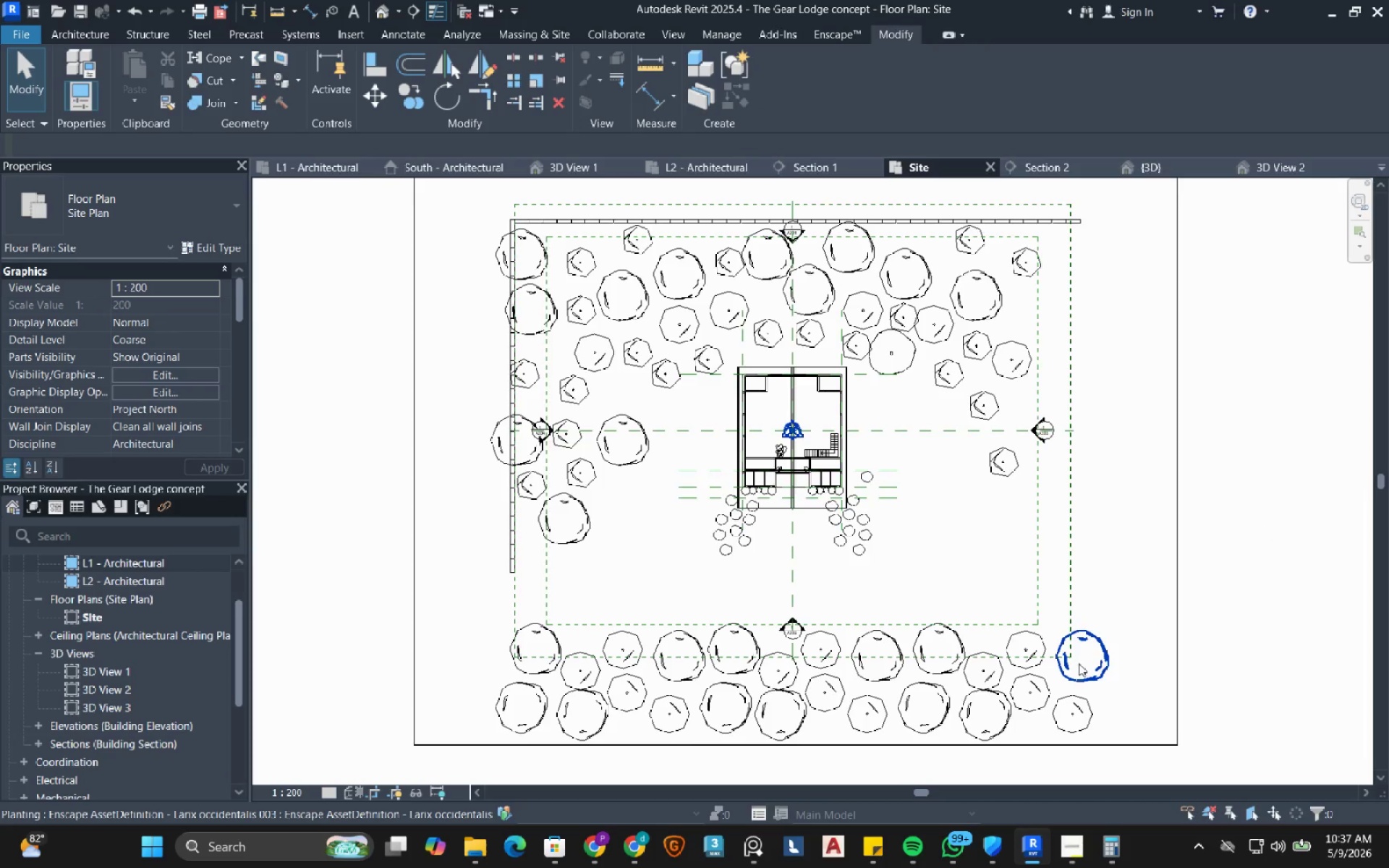 
left_click([1076, 664])
 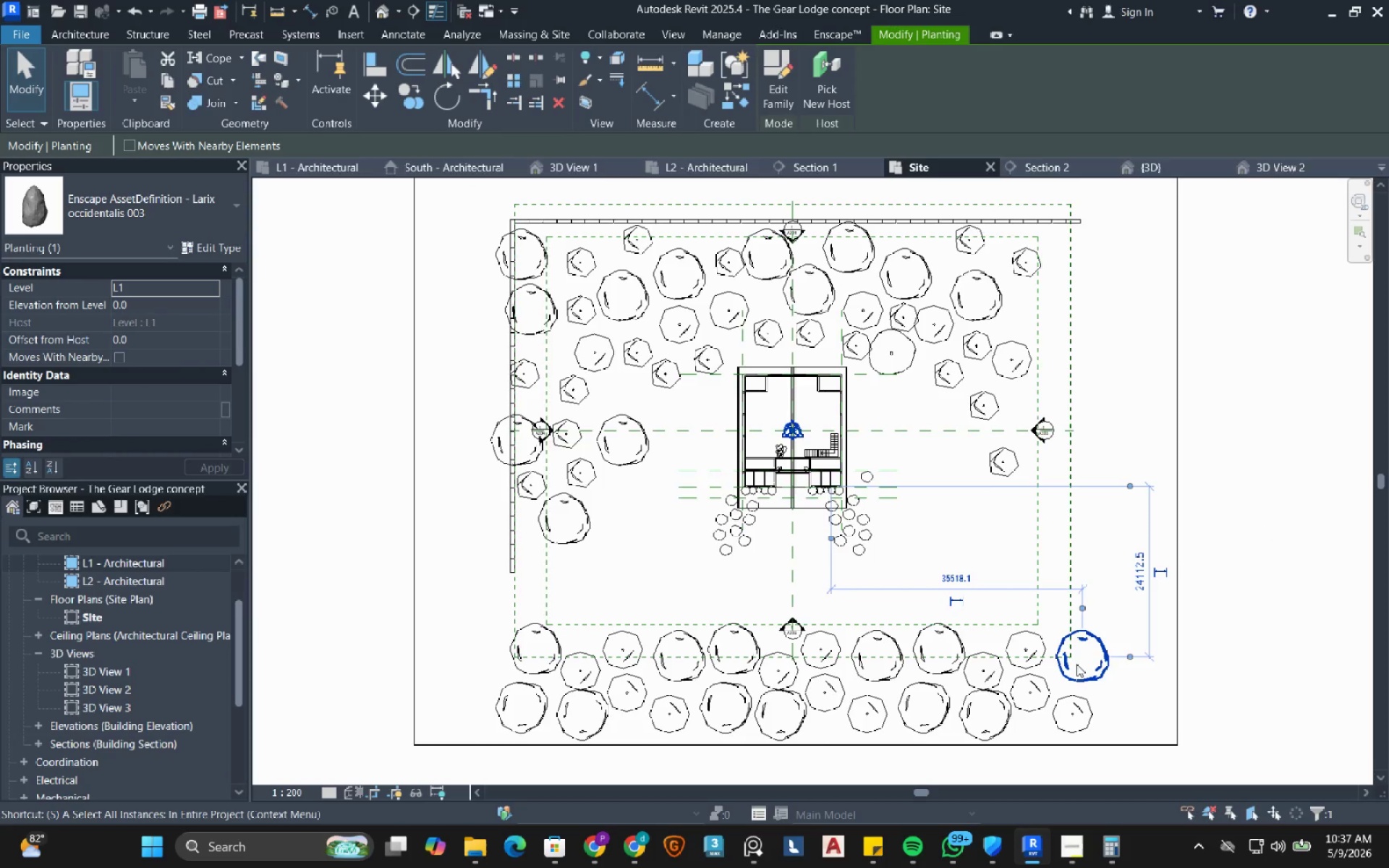 
type(ssa)
 